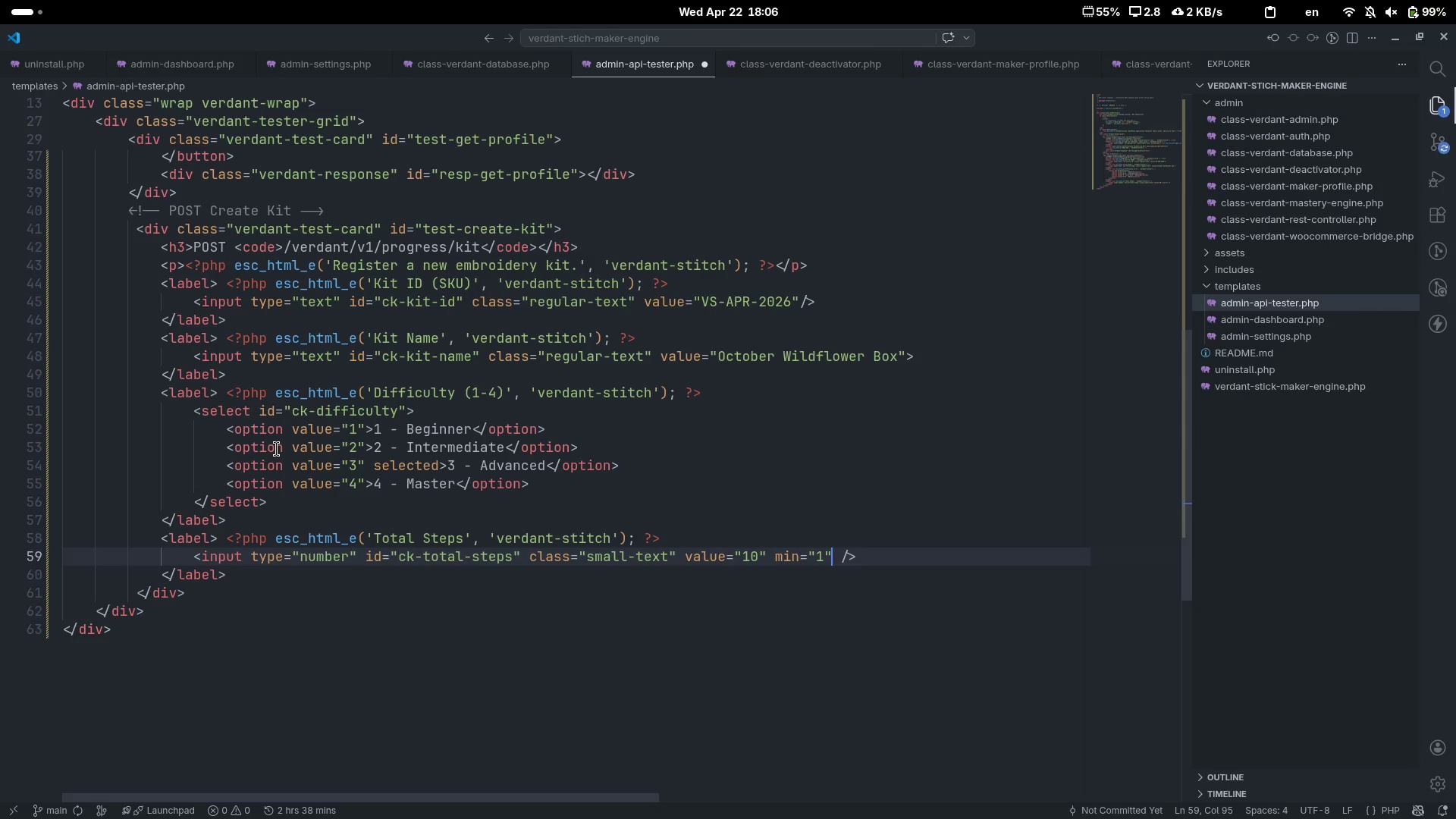 
type( max="")
 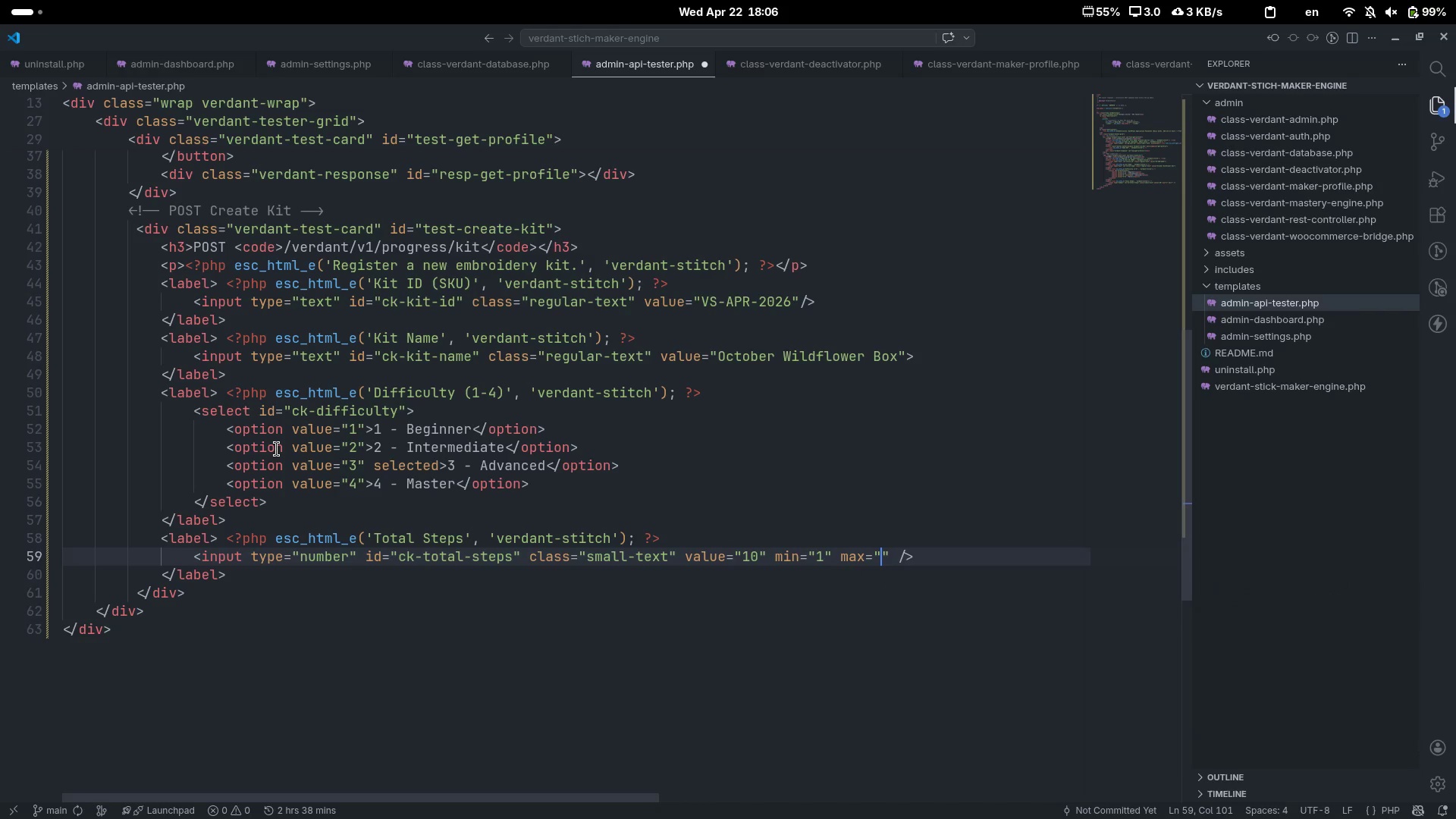 
 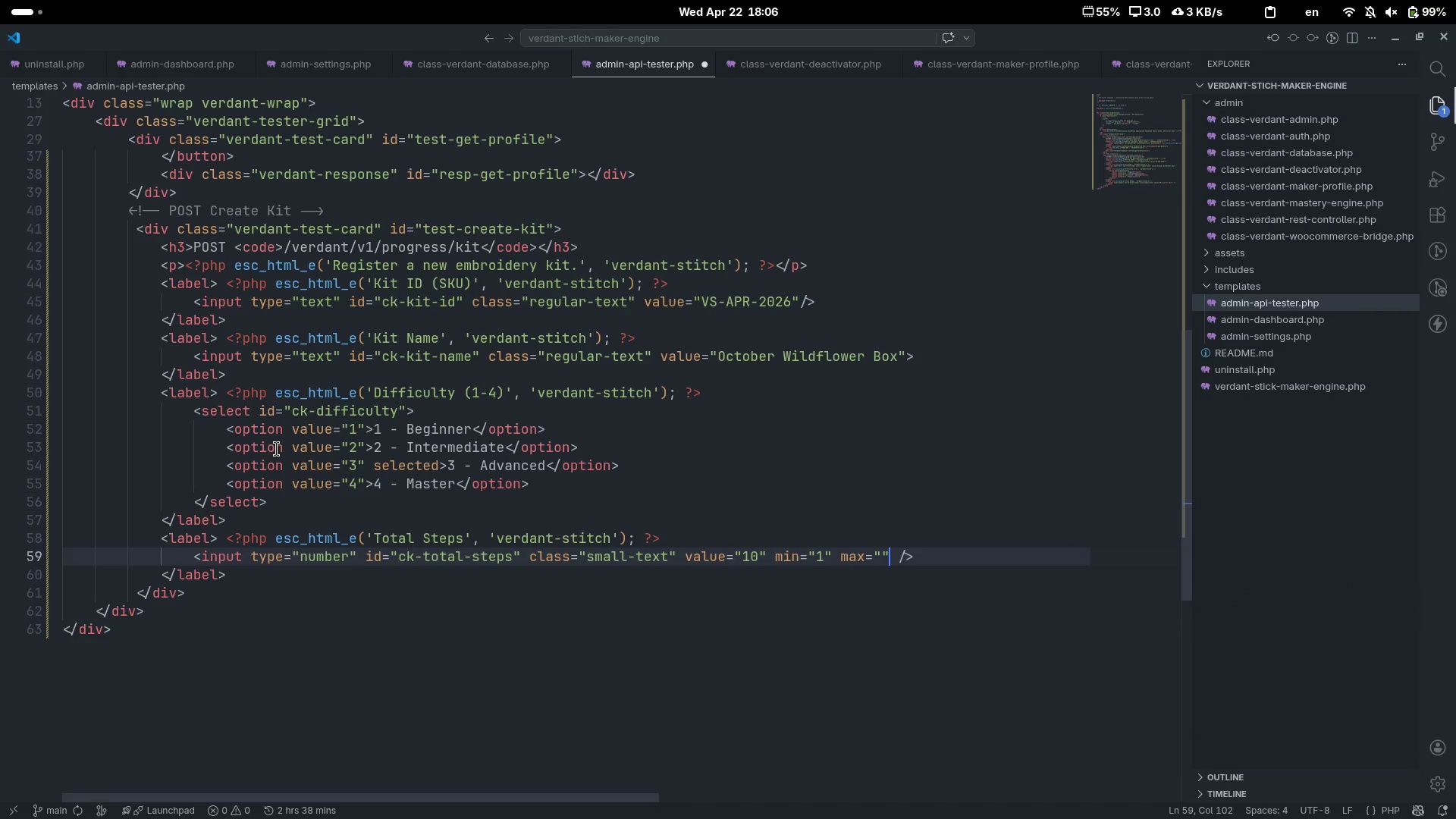 
key(ArrowLeft)
 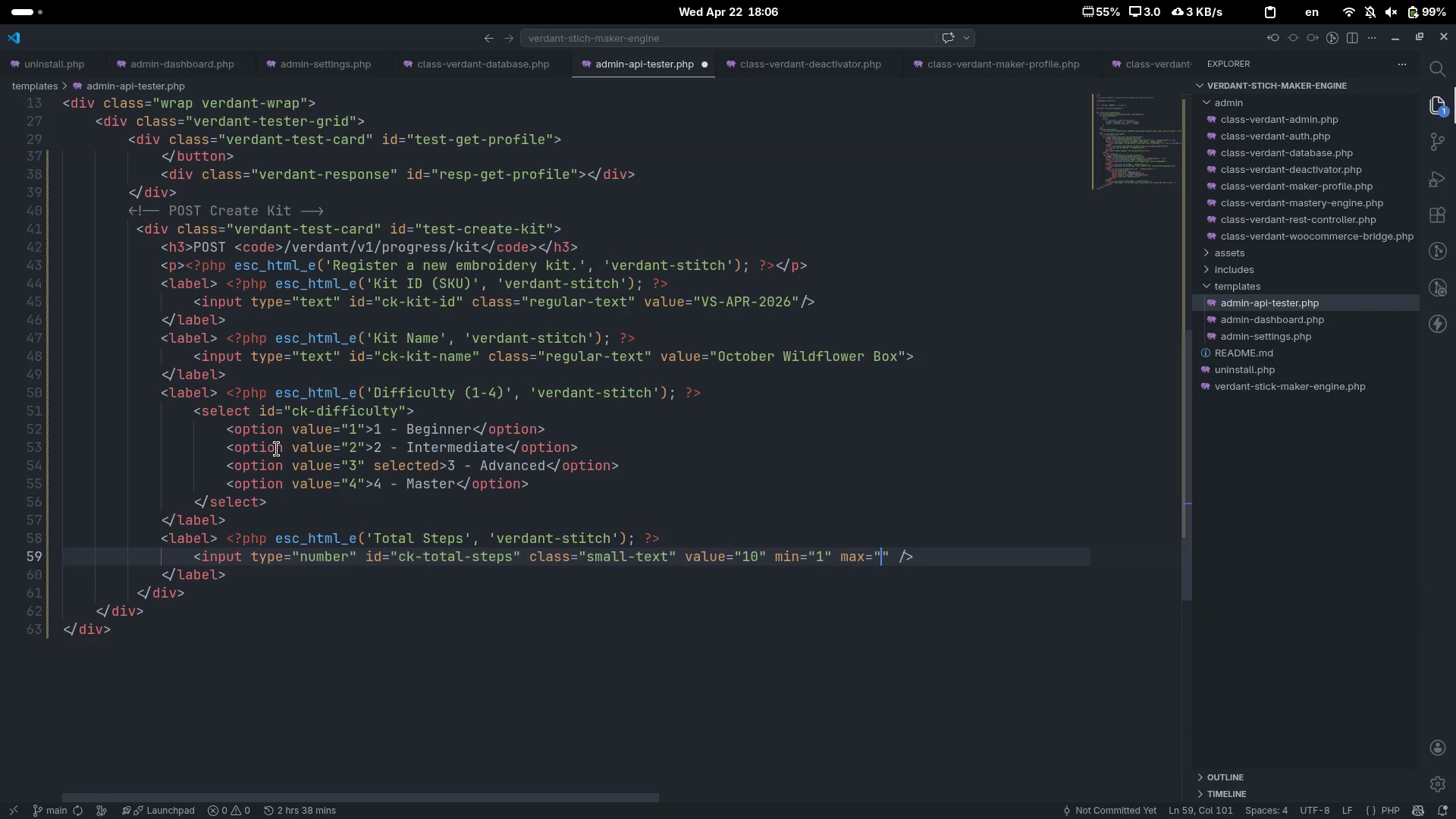 
type(100)
 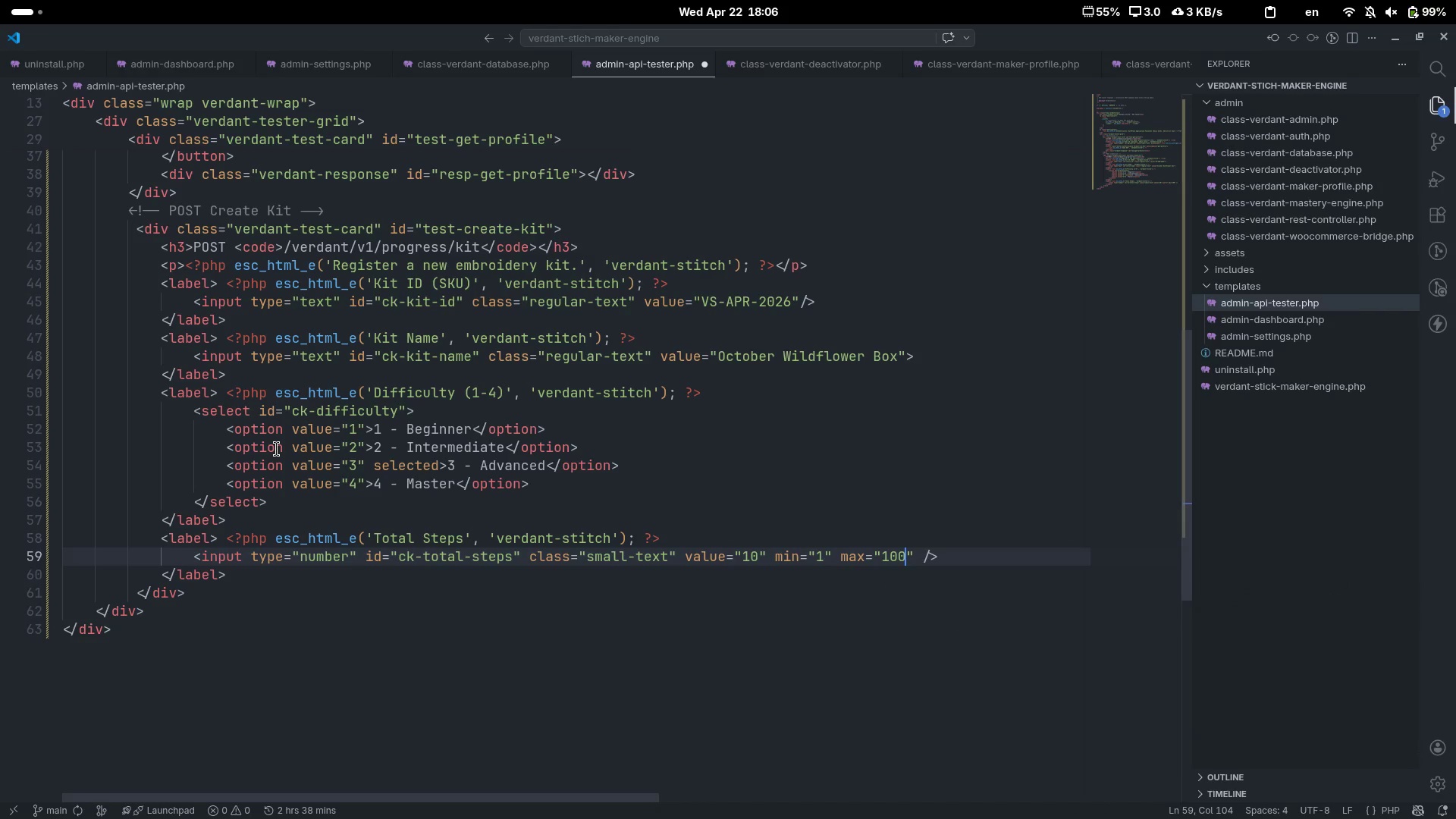 
key(ArrowDown)
 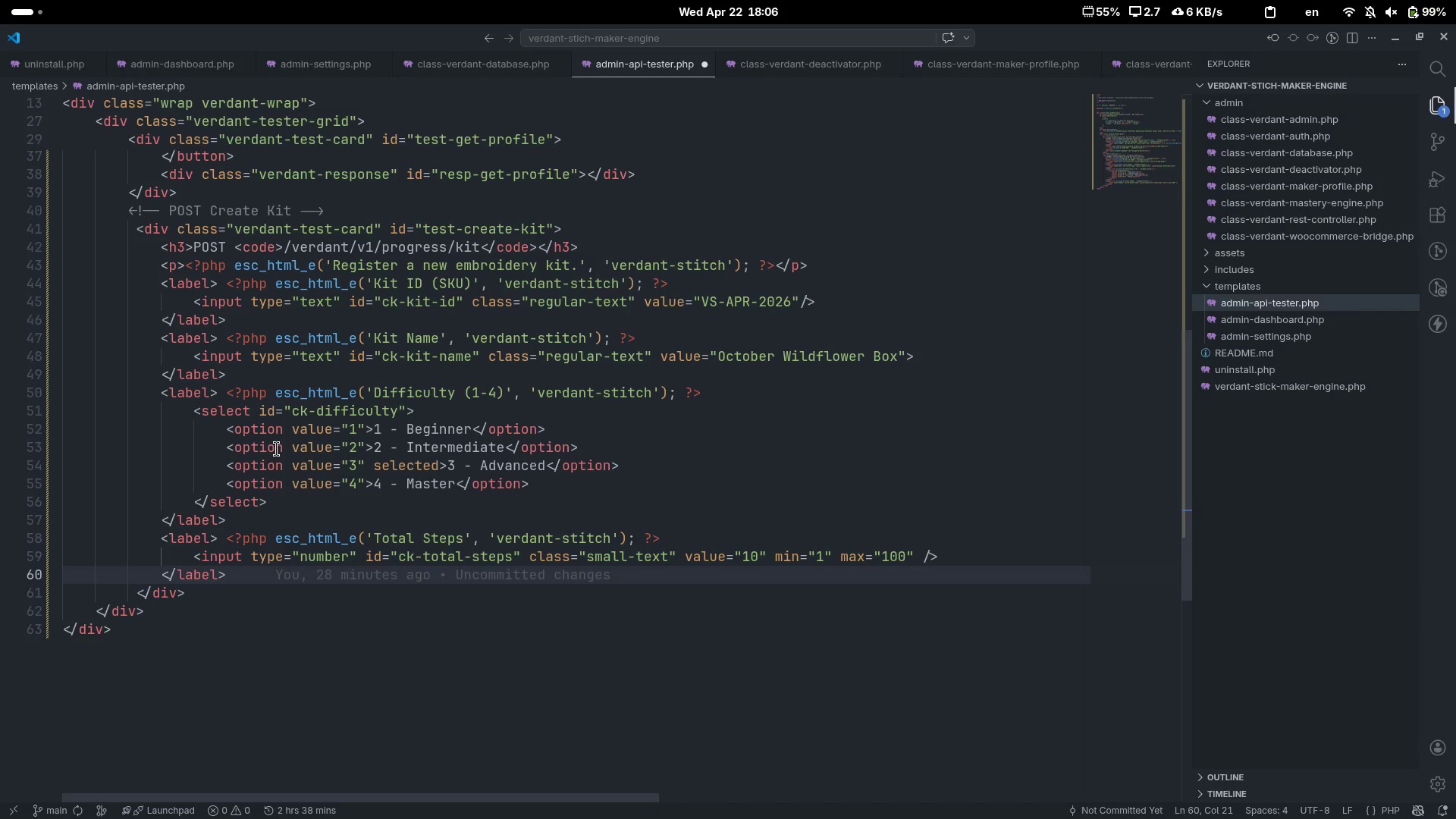 
key(Enter)
 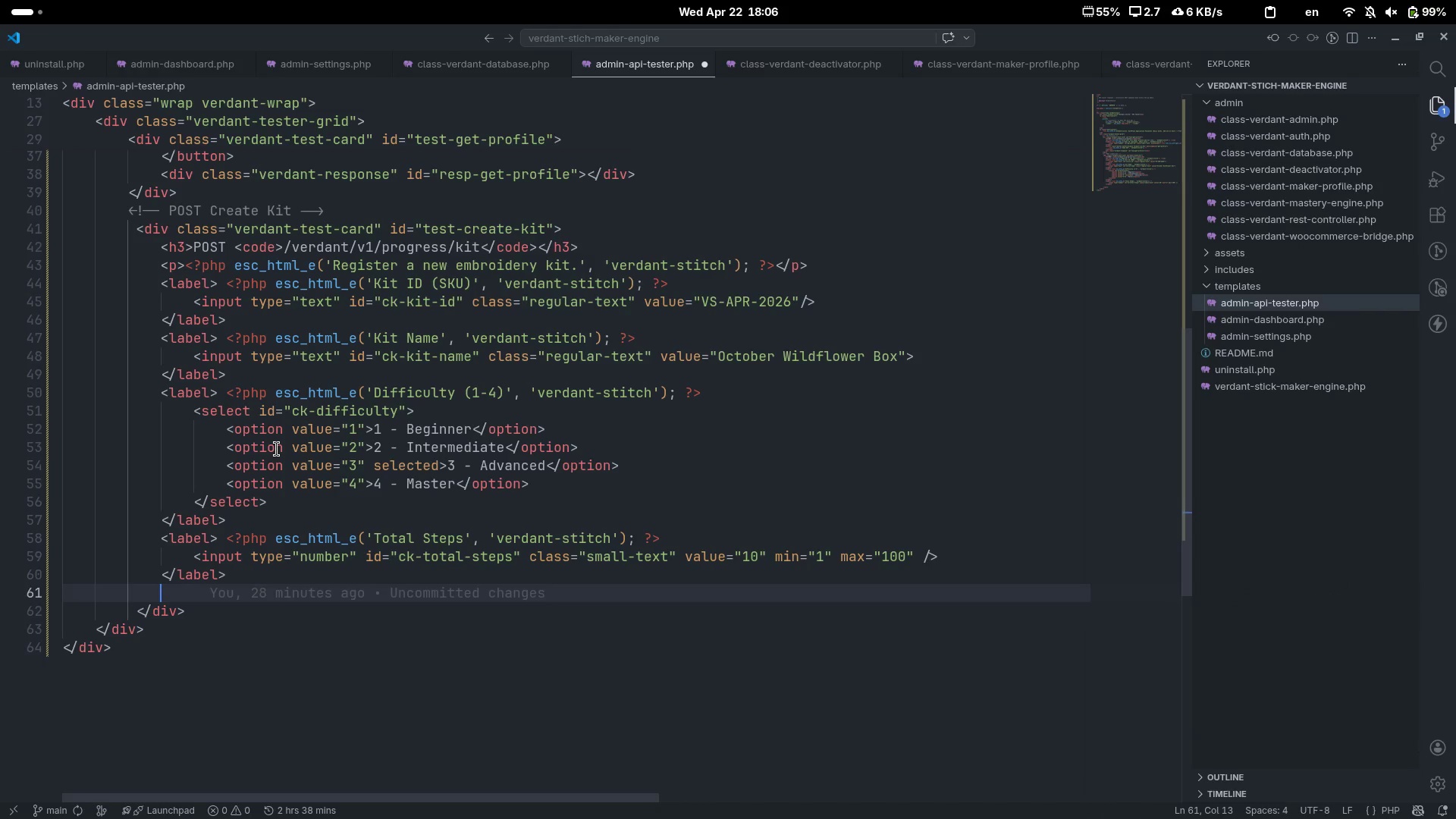 
key(Shift+Comma)
 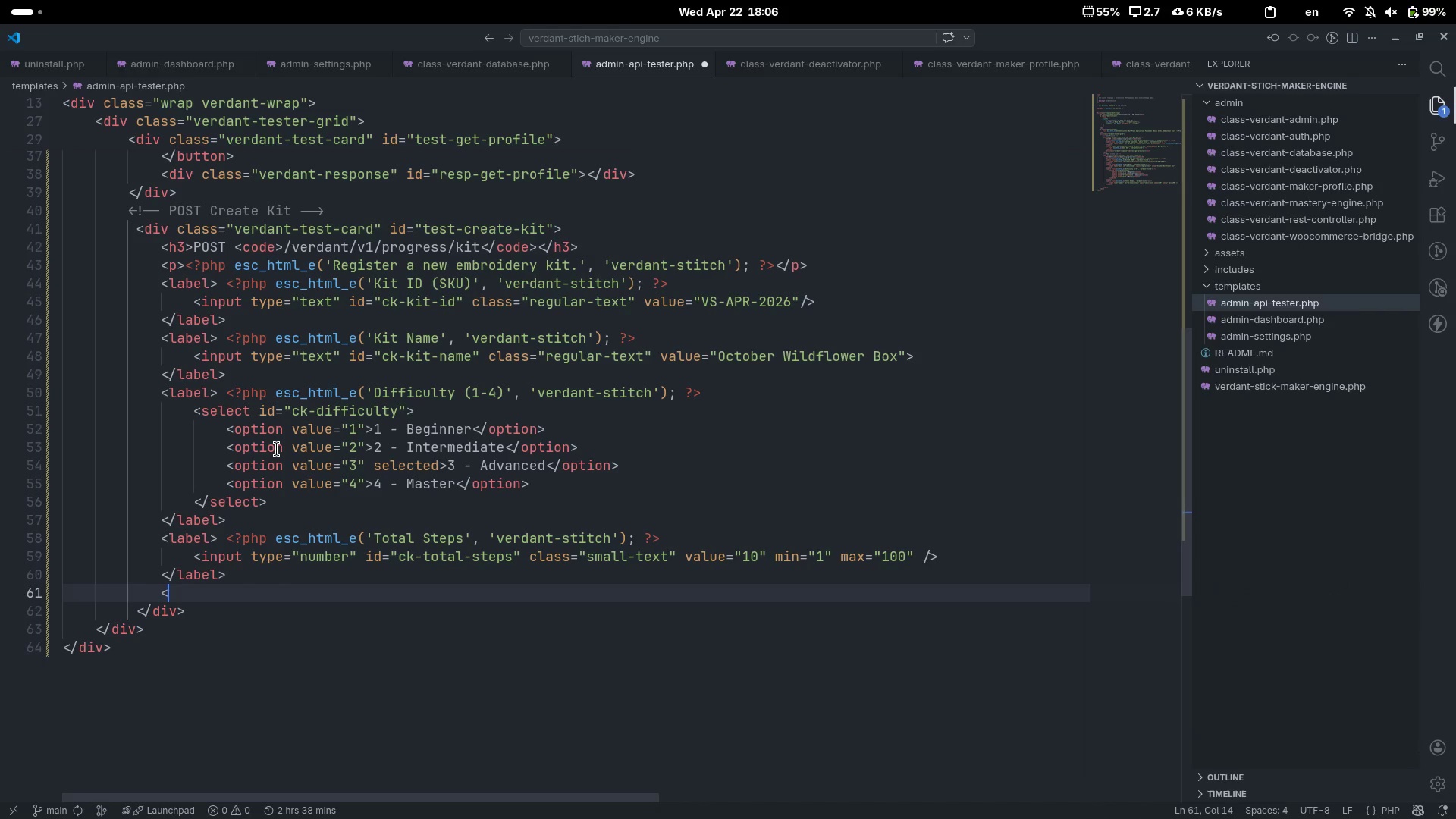 
key(Shift+Period)
 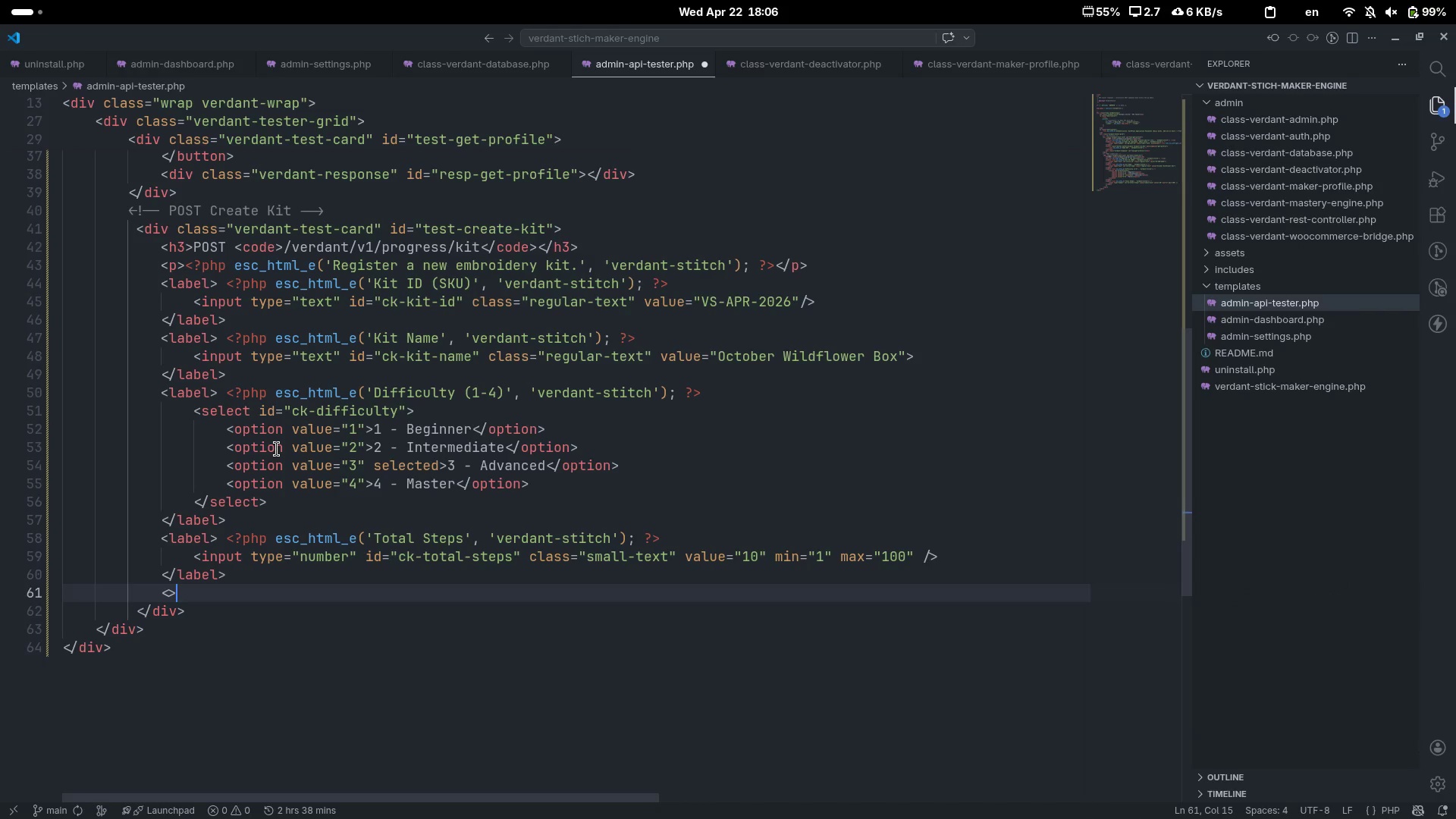 
key(ArrowLeft)
 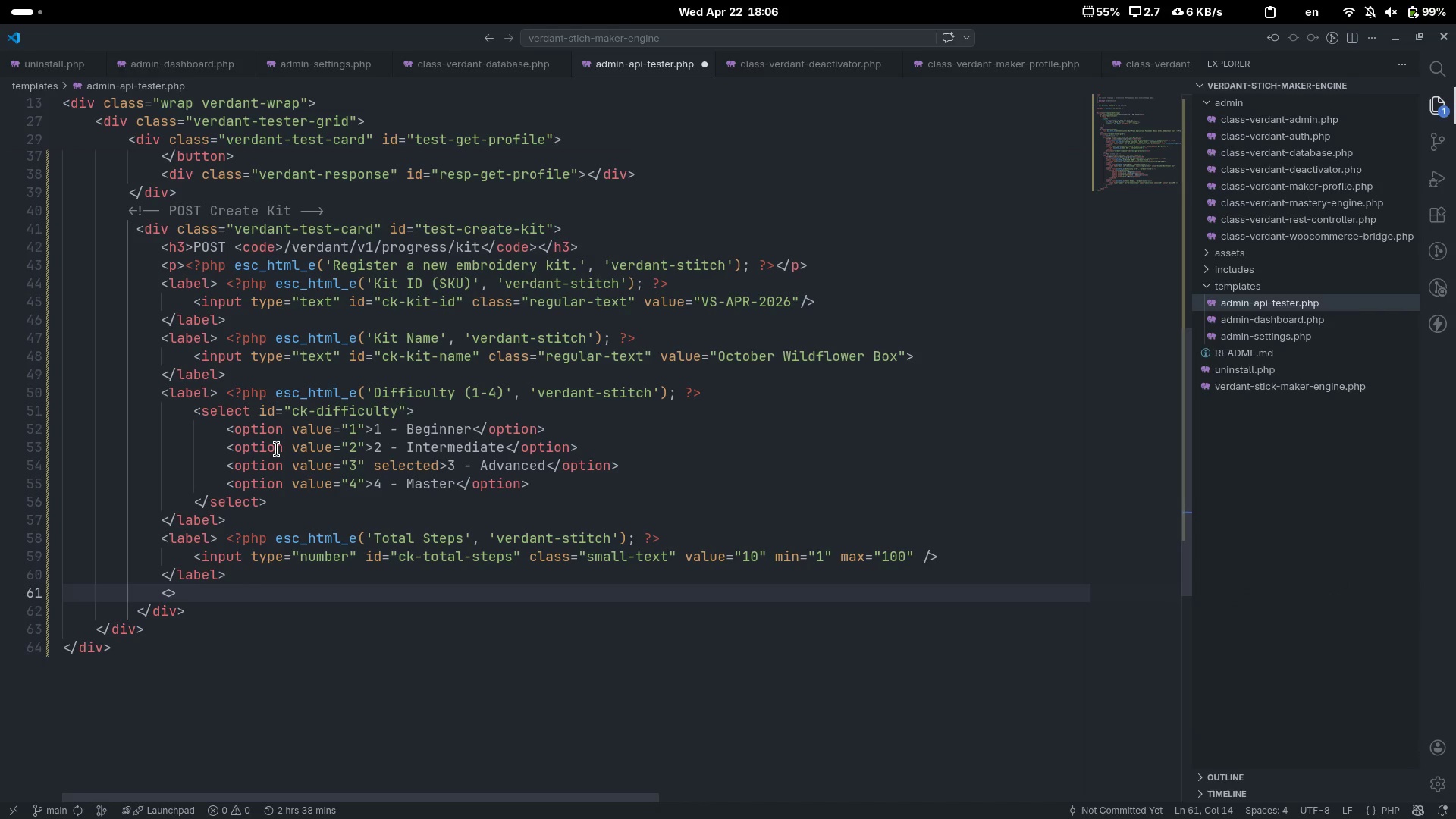 
type(button)
 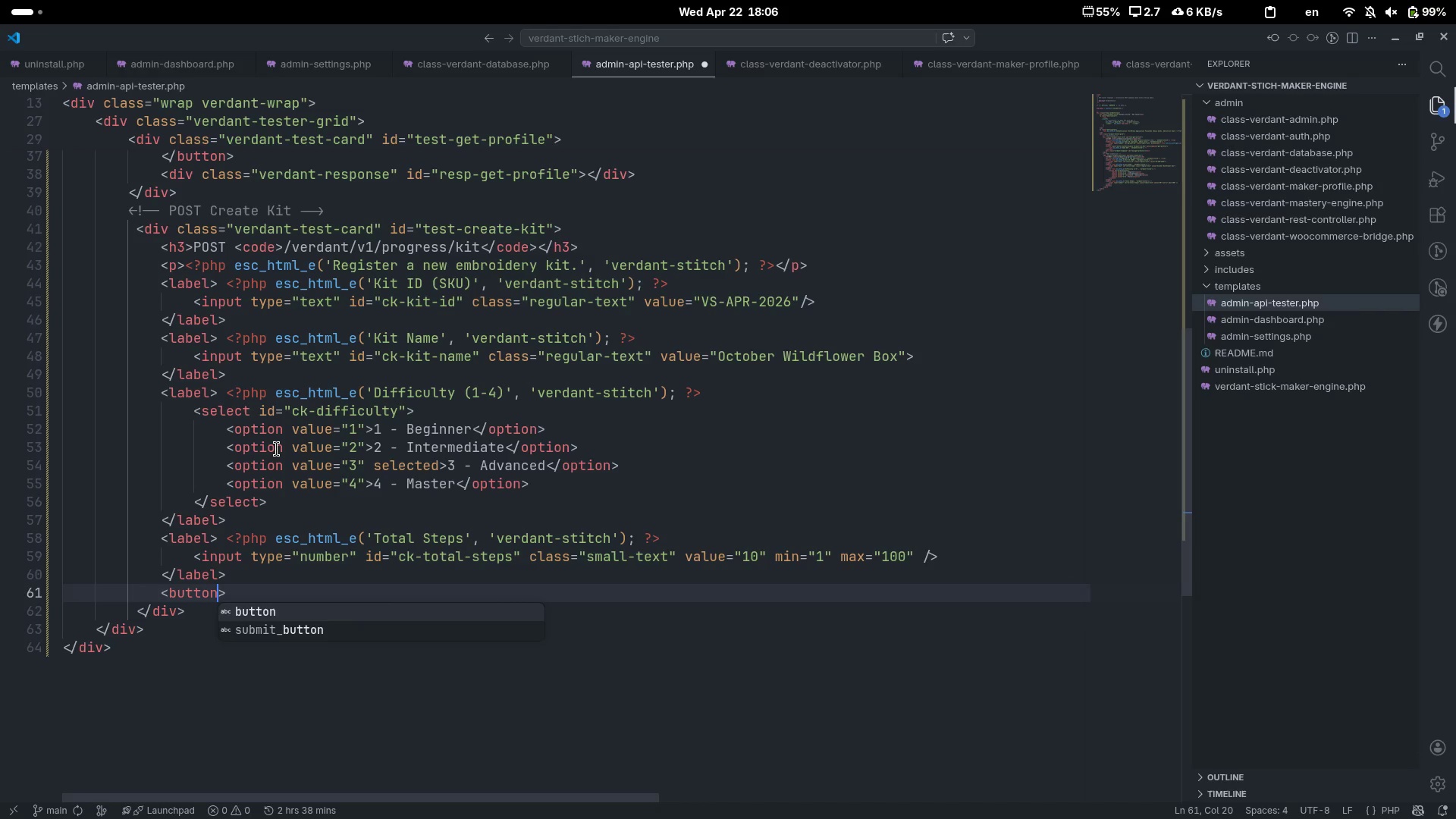 
key(Control+ControlLeft)
 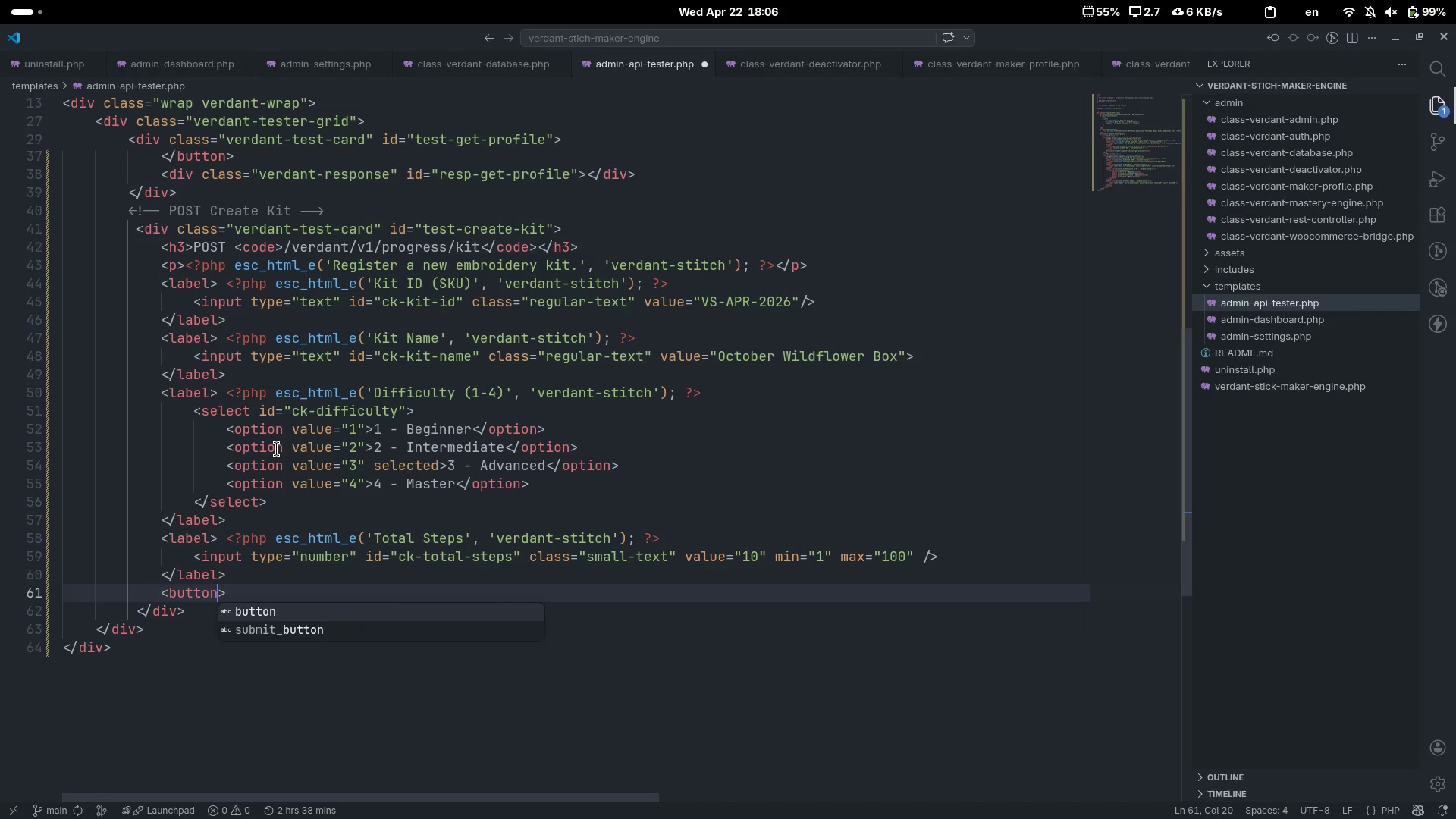 
key(Control+Shift+ShiftLeft)
 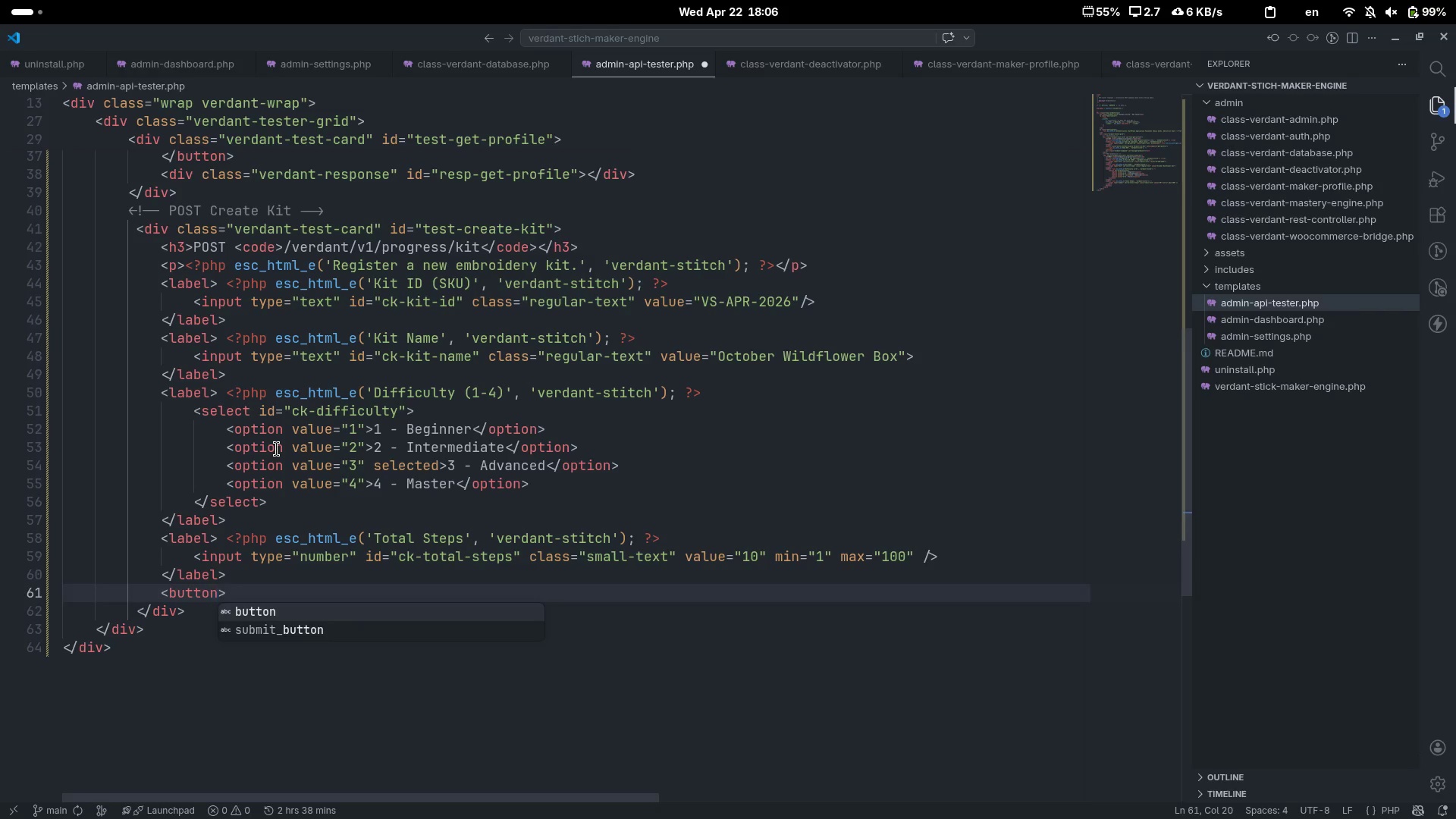 
key(Control+Shift+ArrowLeft)
 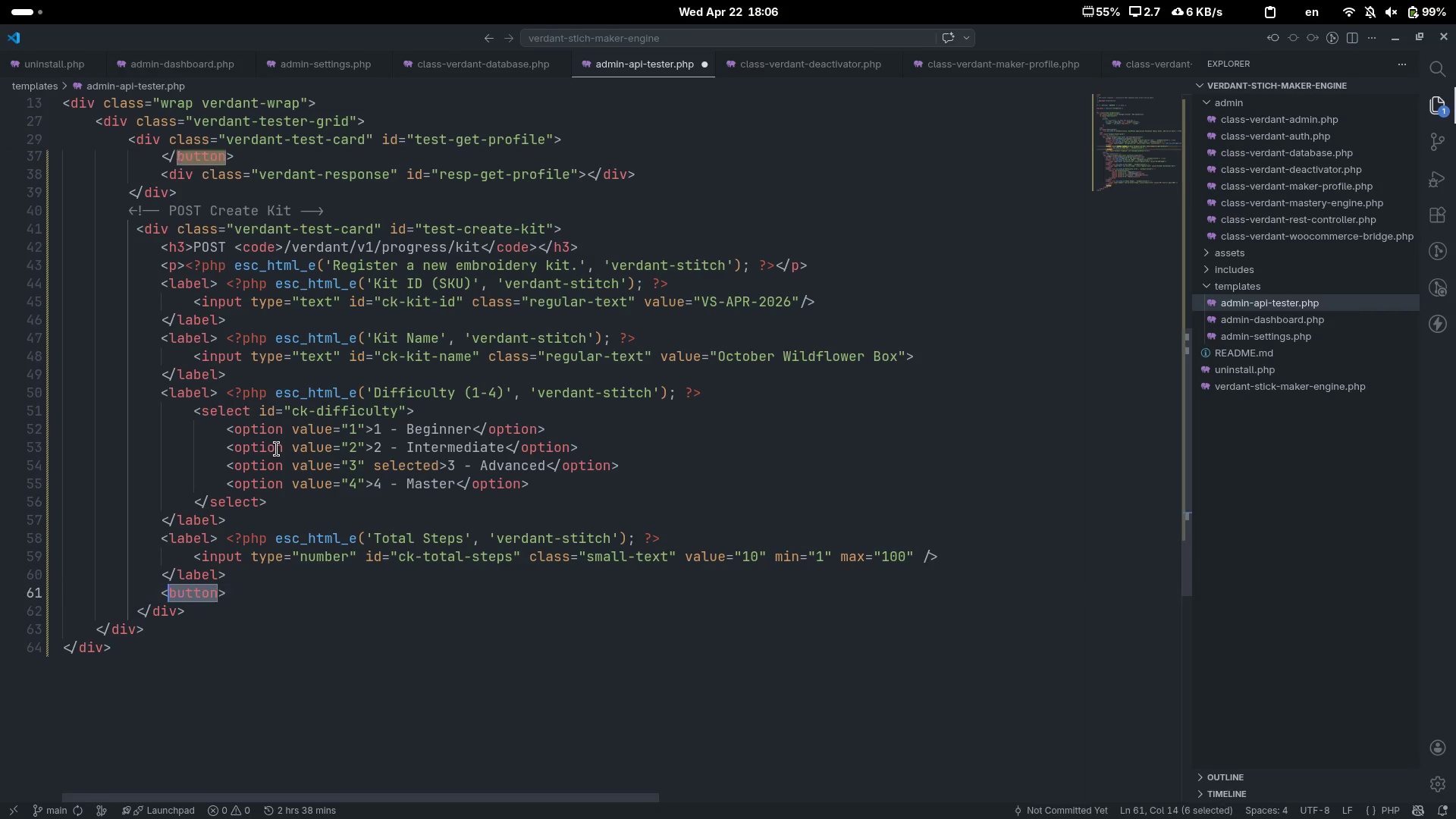 
key(Control+ControlLeft)
 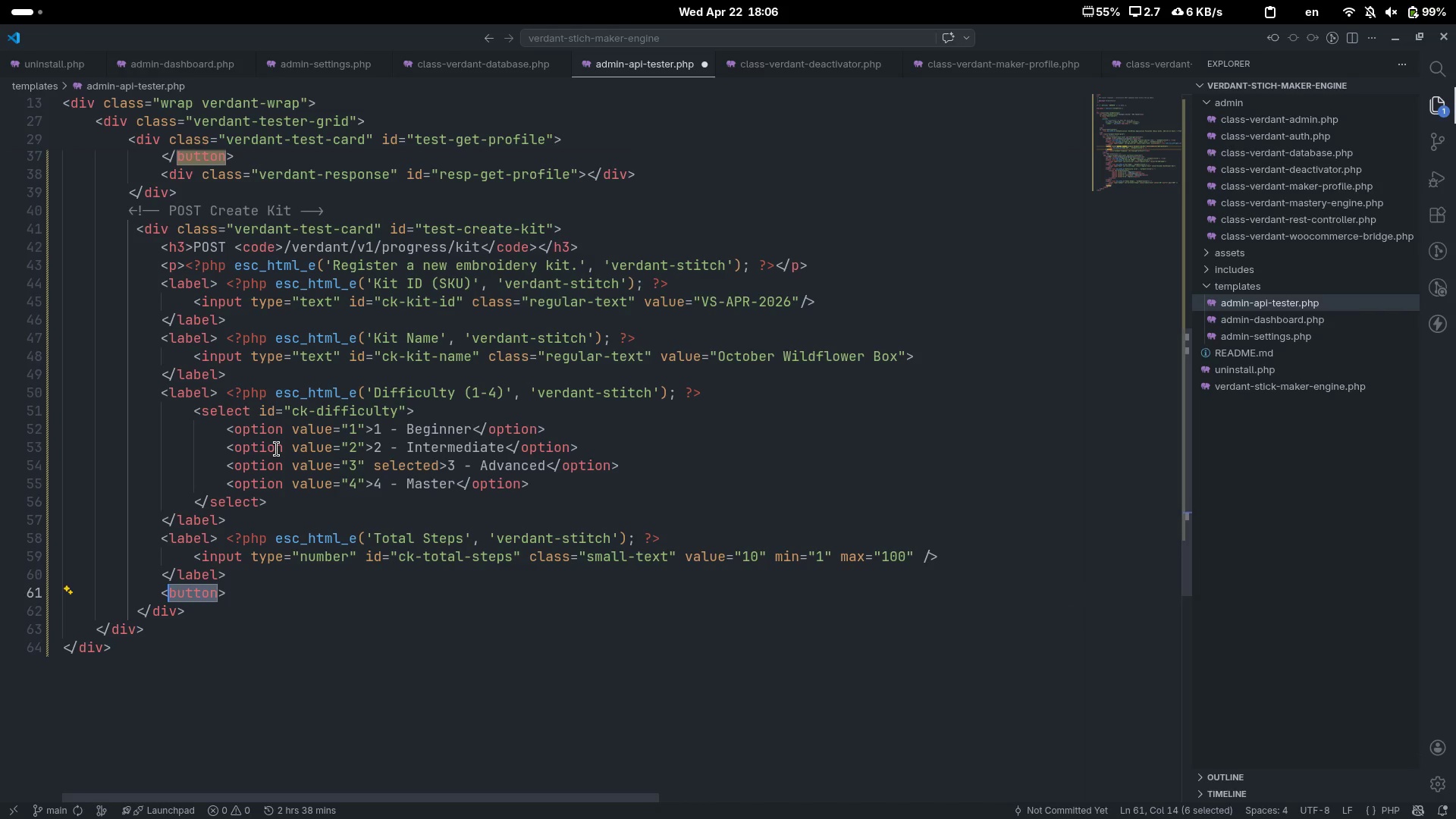 
key(Control+C)
 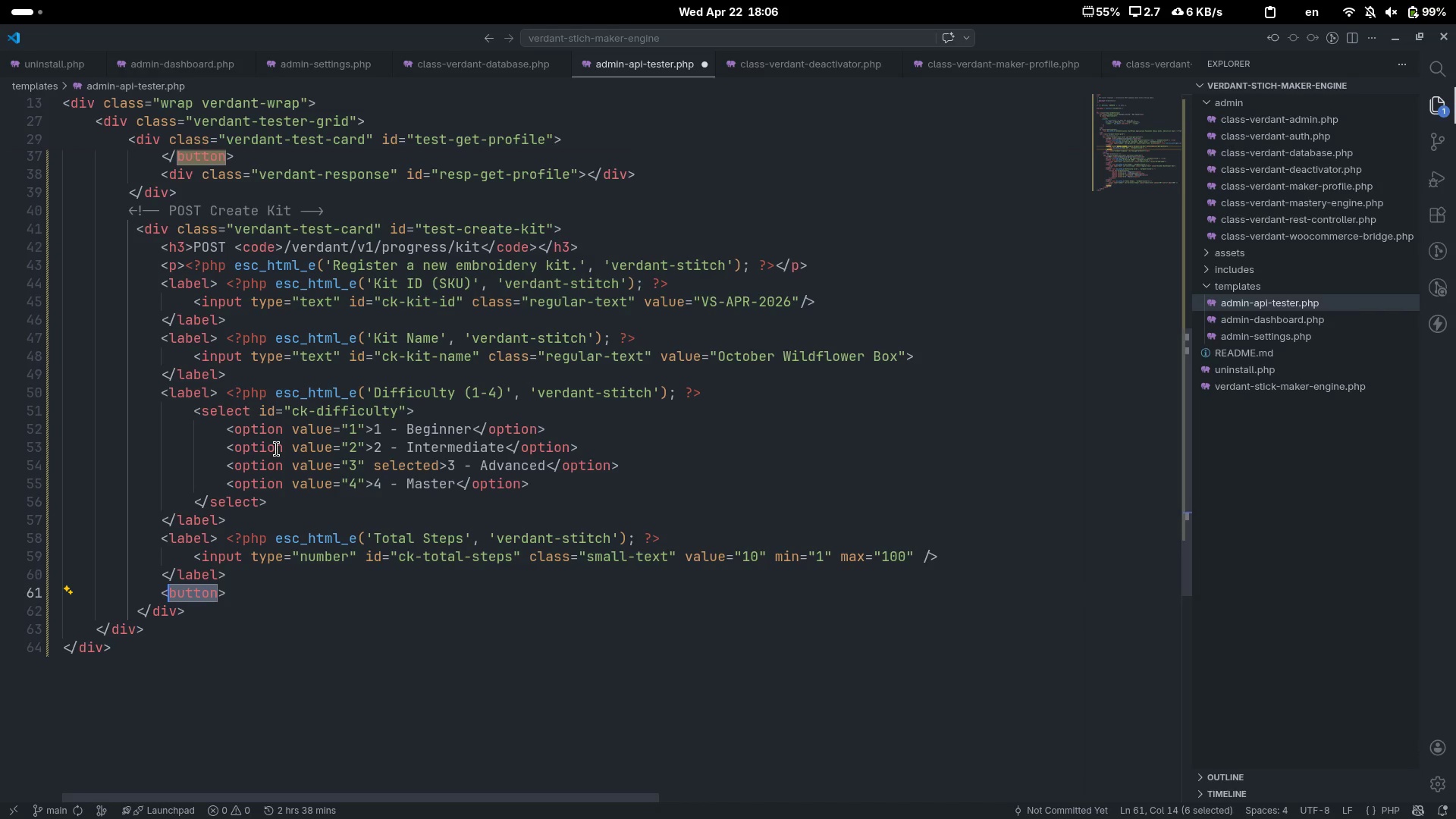 
key(ArrowRight)
 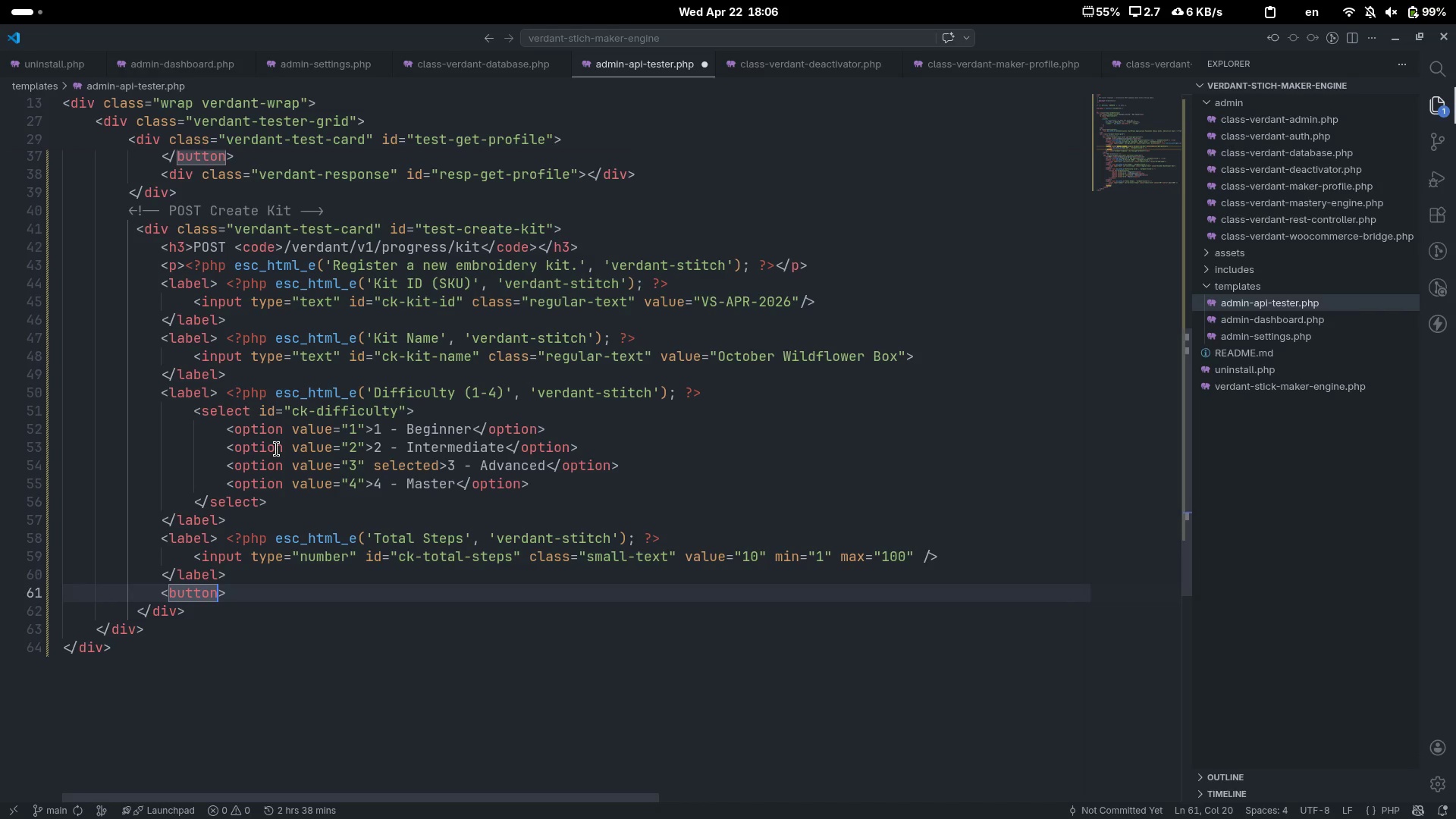 
key(ArrowRight)
 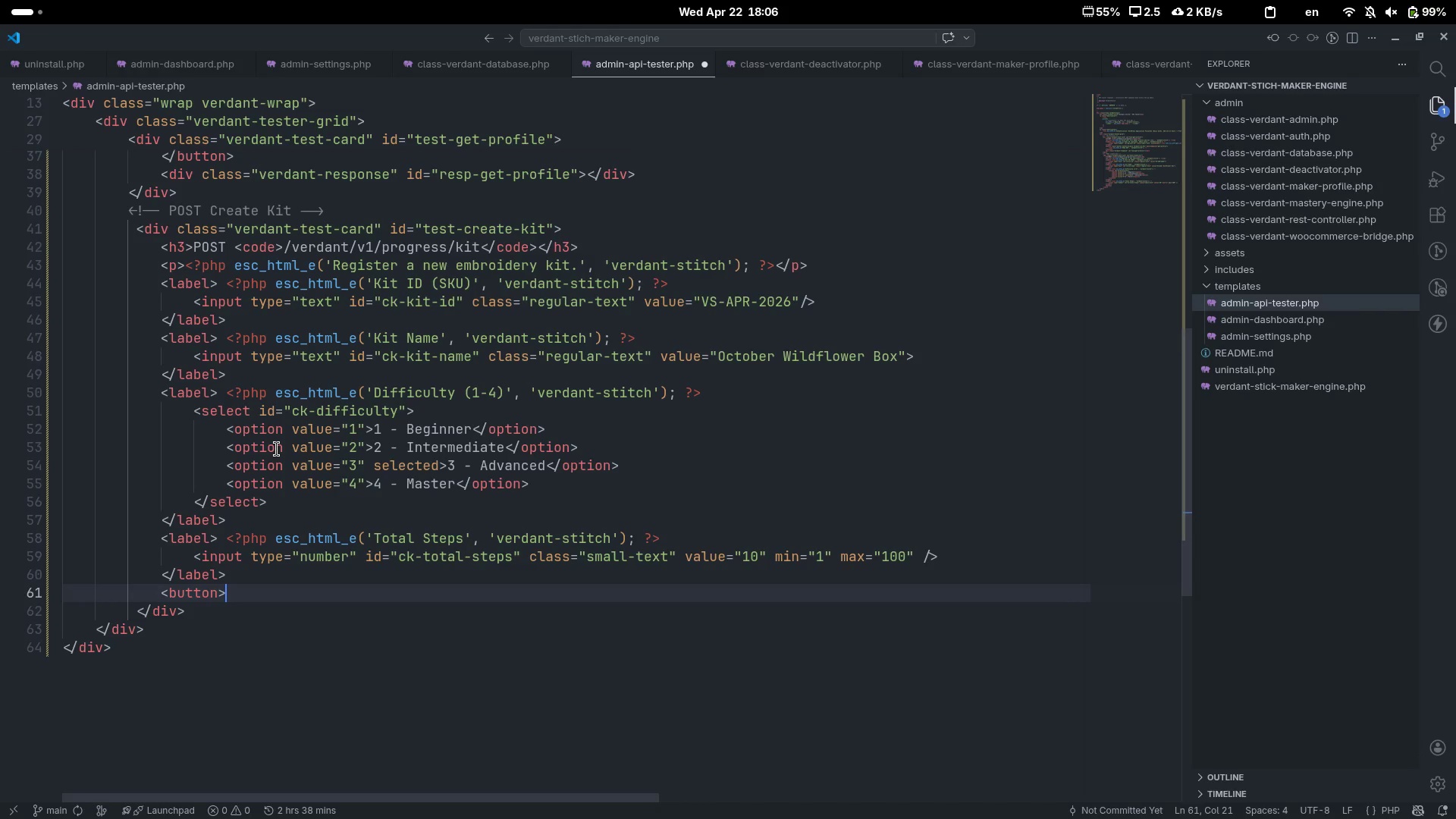 
key(Shift+Comma)
 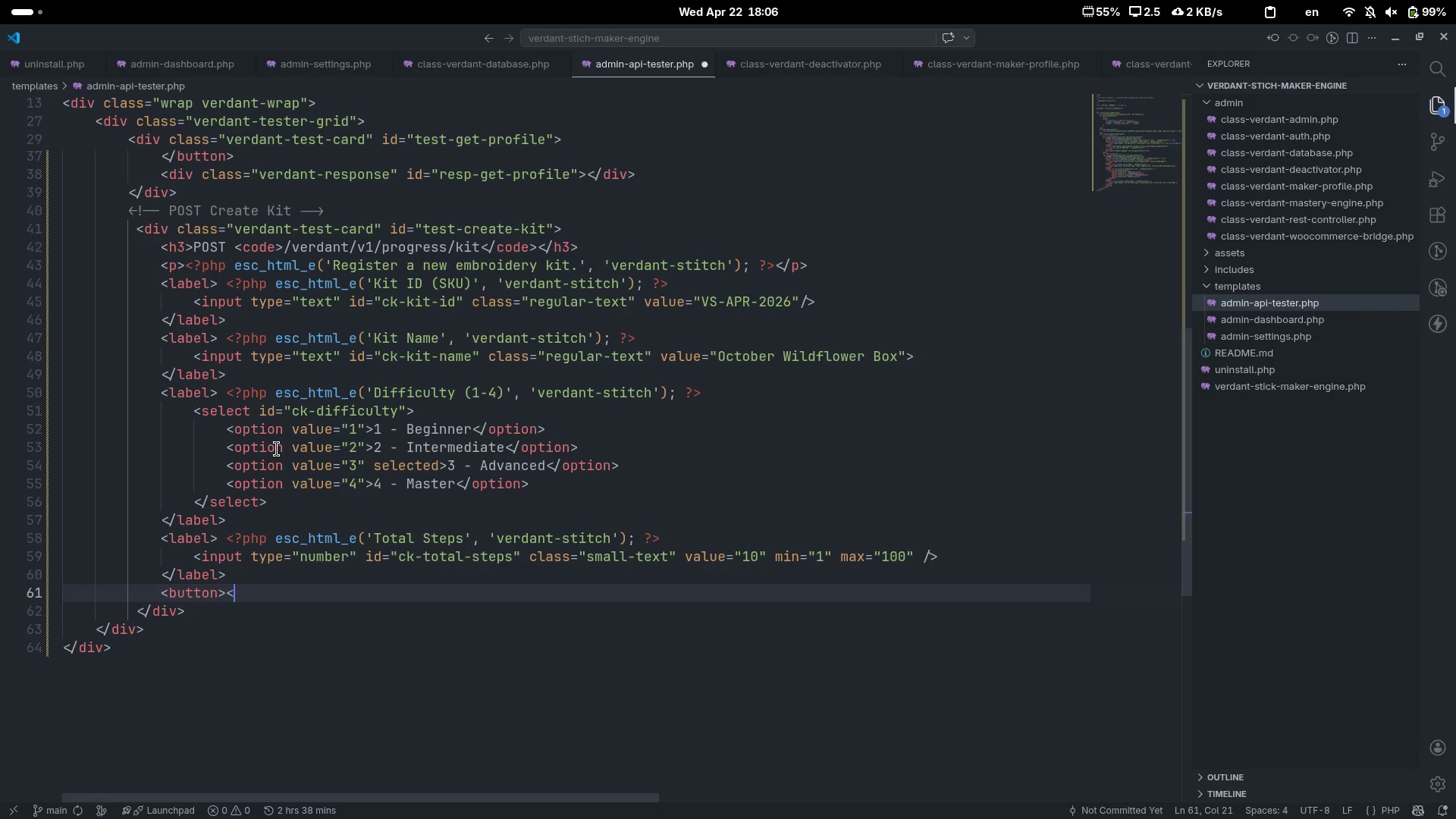 
key(Shift+Period)
 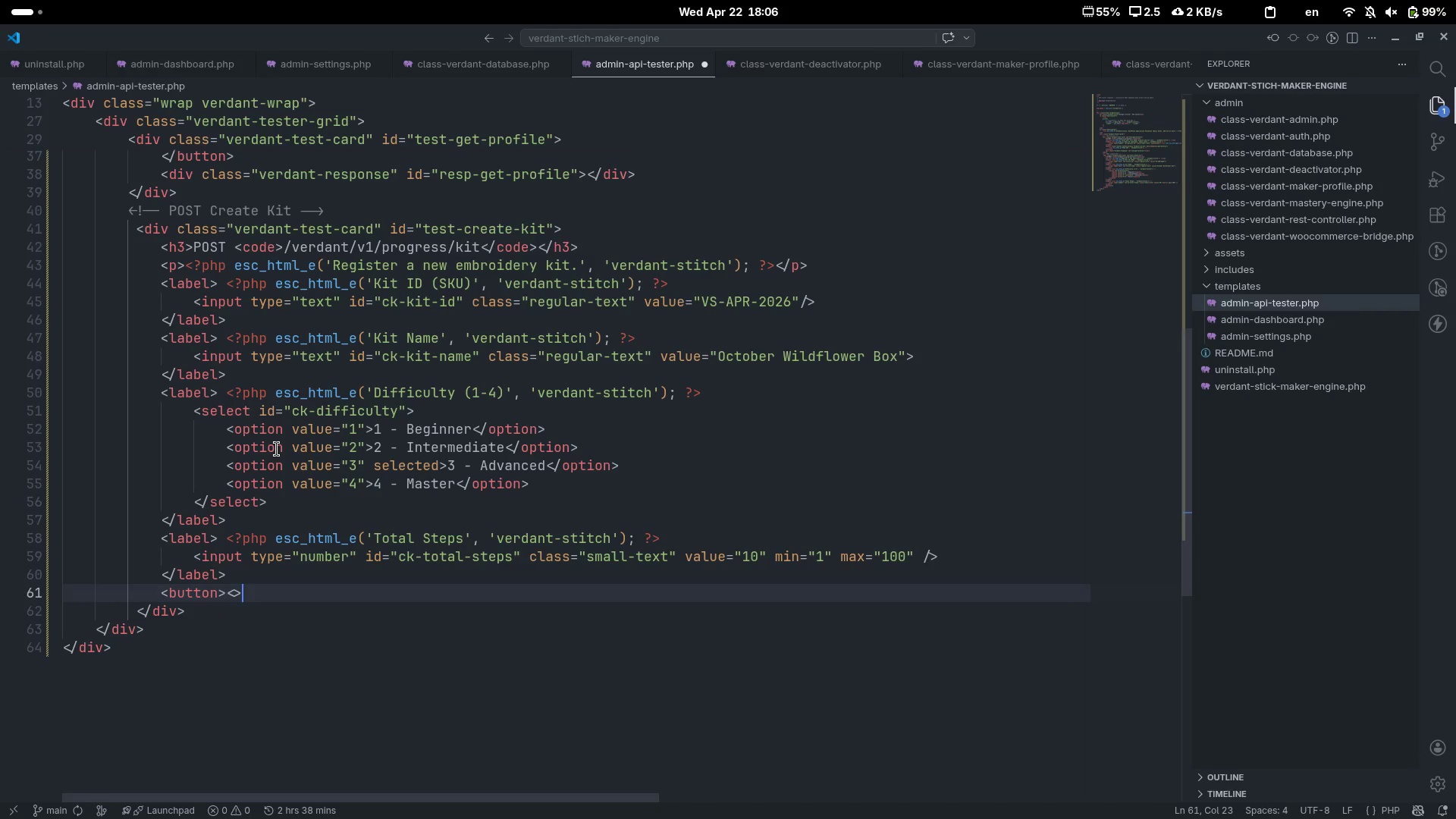 
key(ArrowLeft)
 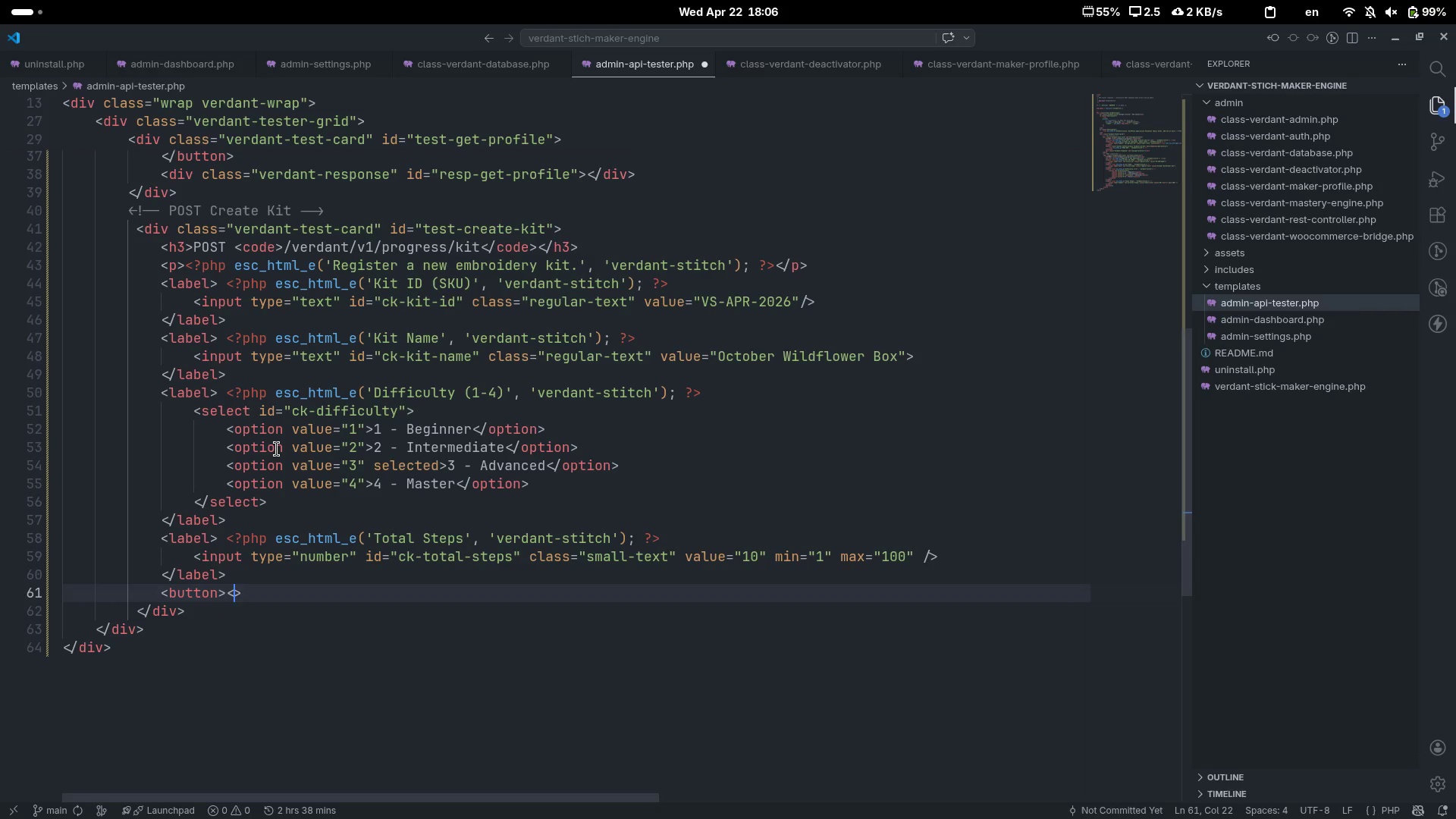 
key(Slash)
 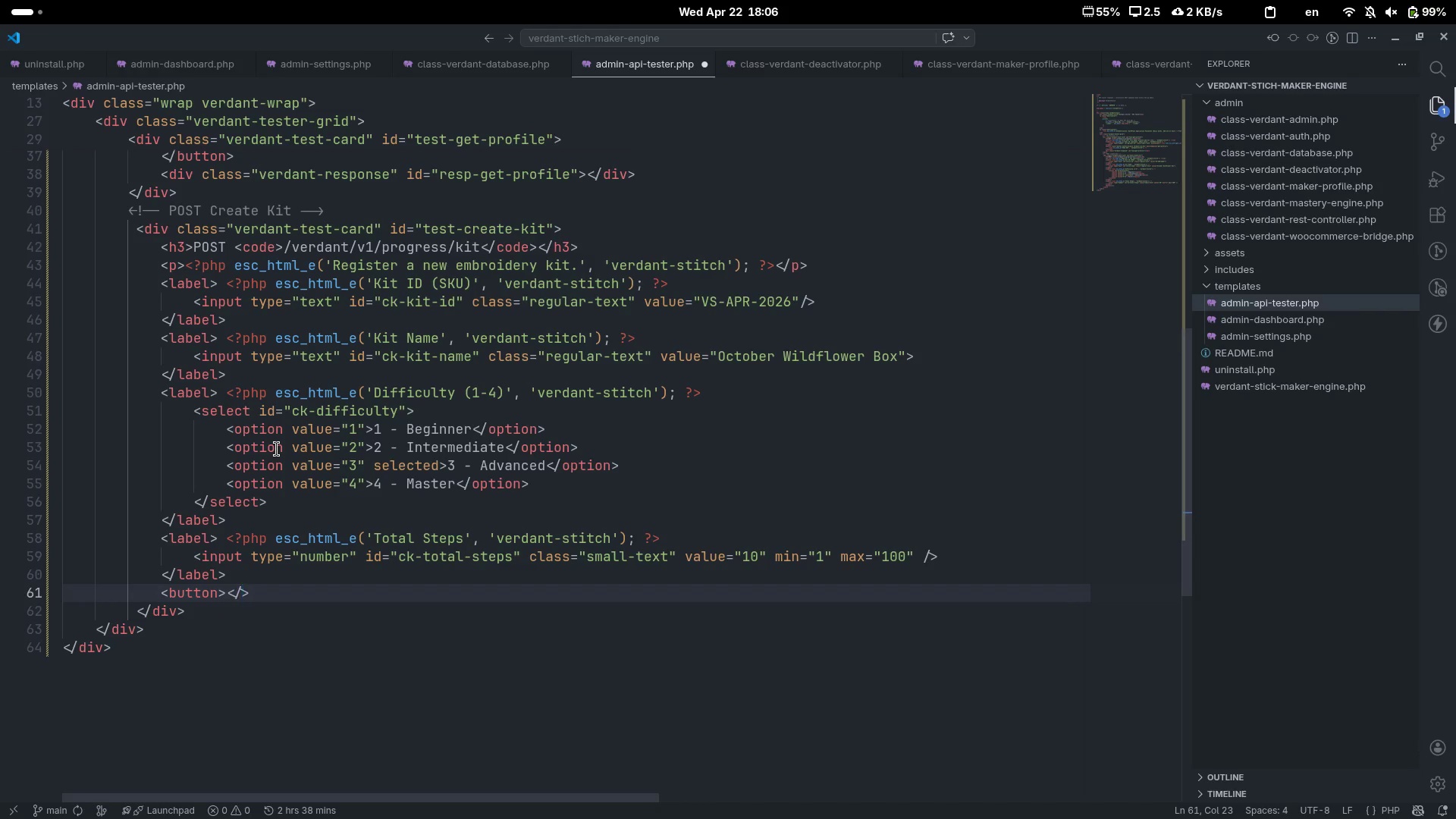 
key(Control+V)
 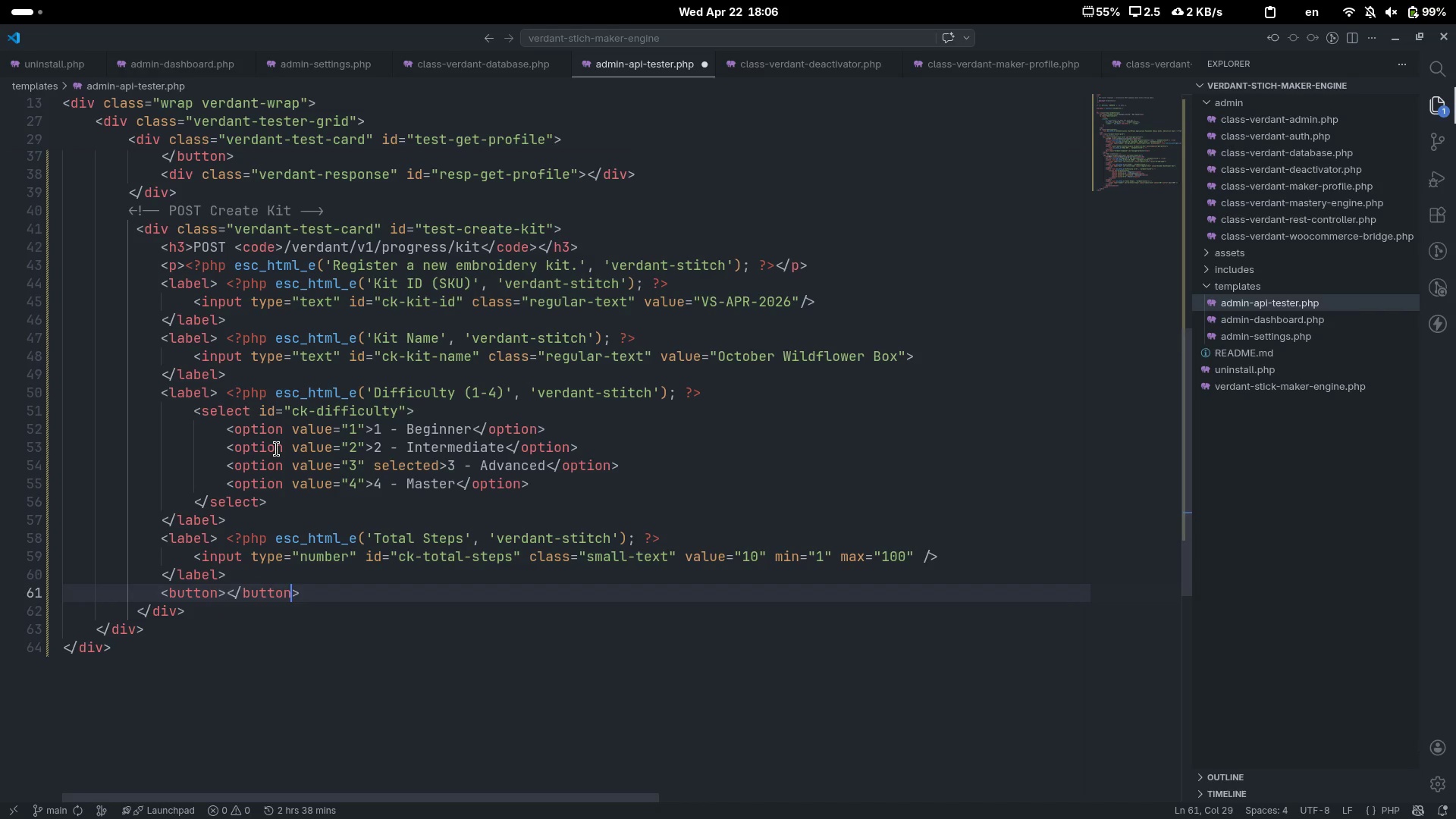 
key(Control+ArrowLeft)
 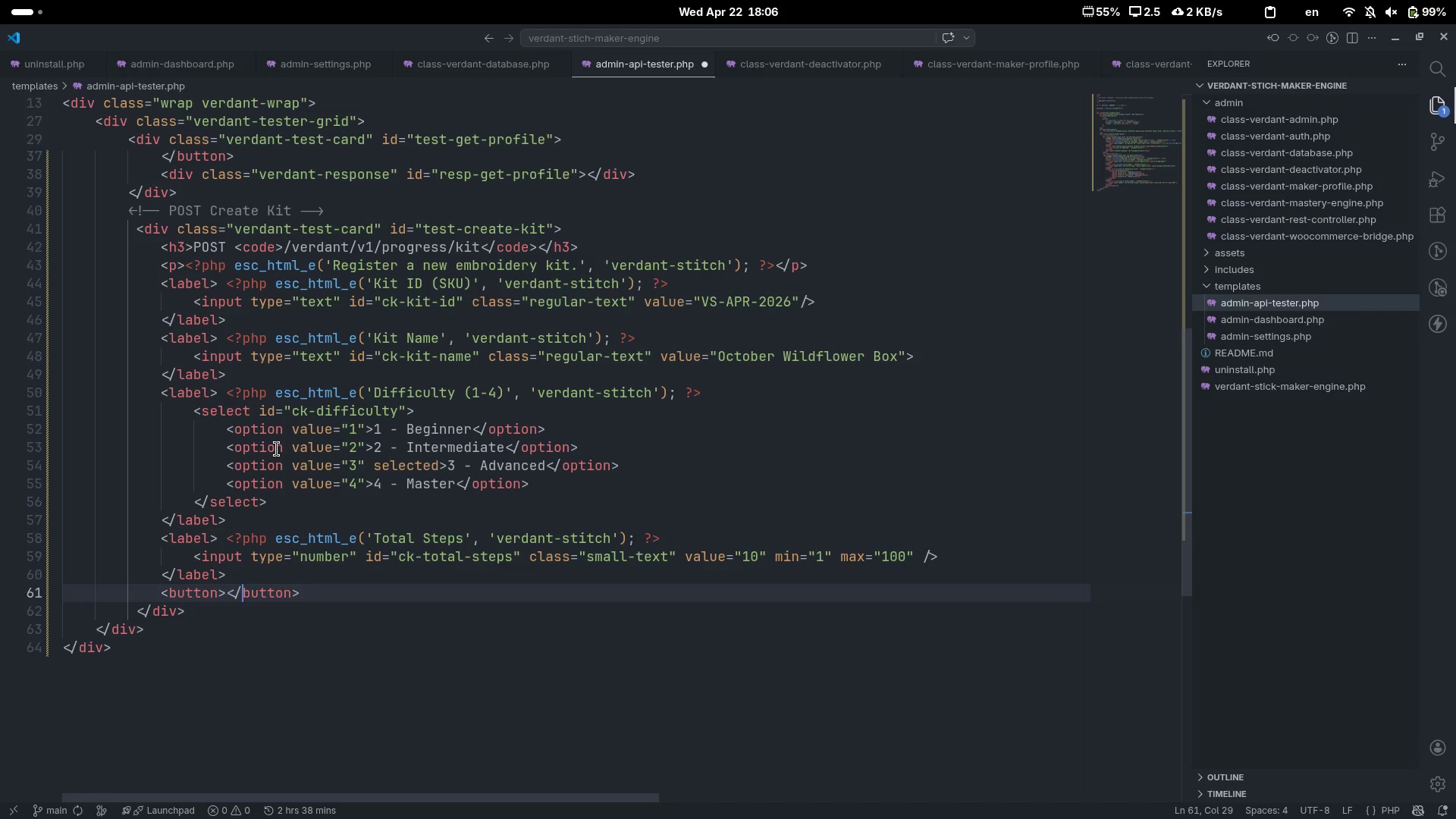 
key(Control+ArrowLeft)
 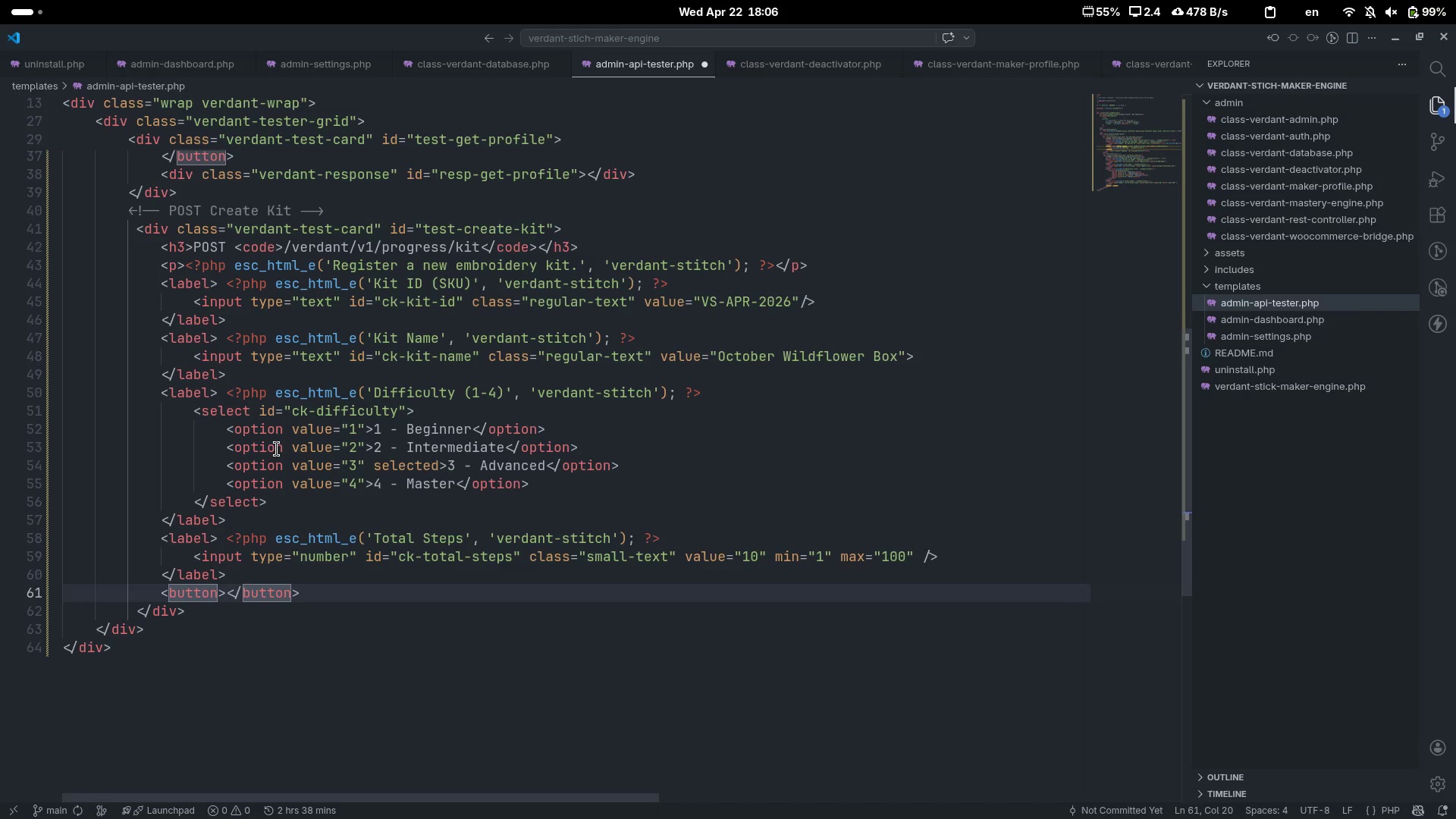 
key(ArrowRight)
 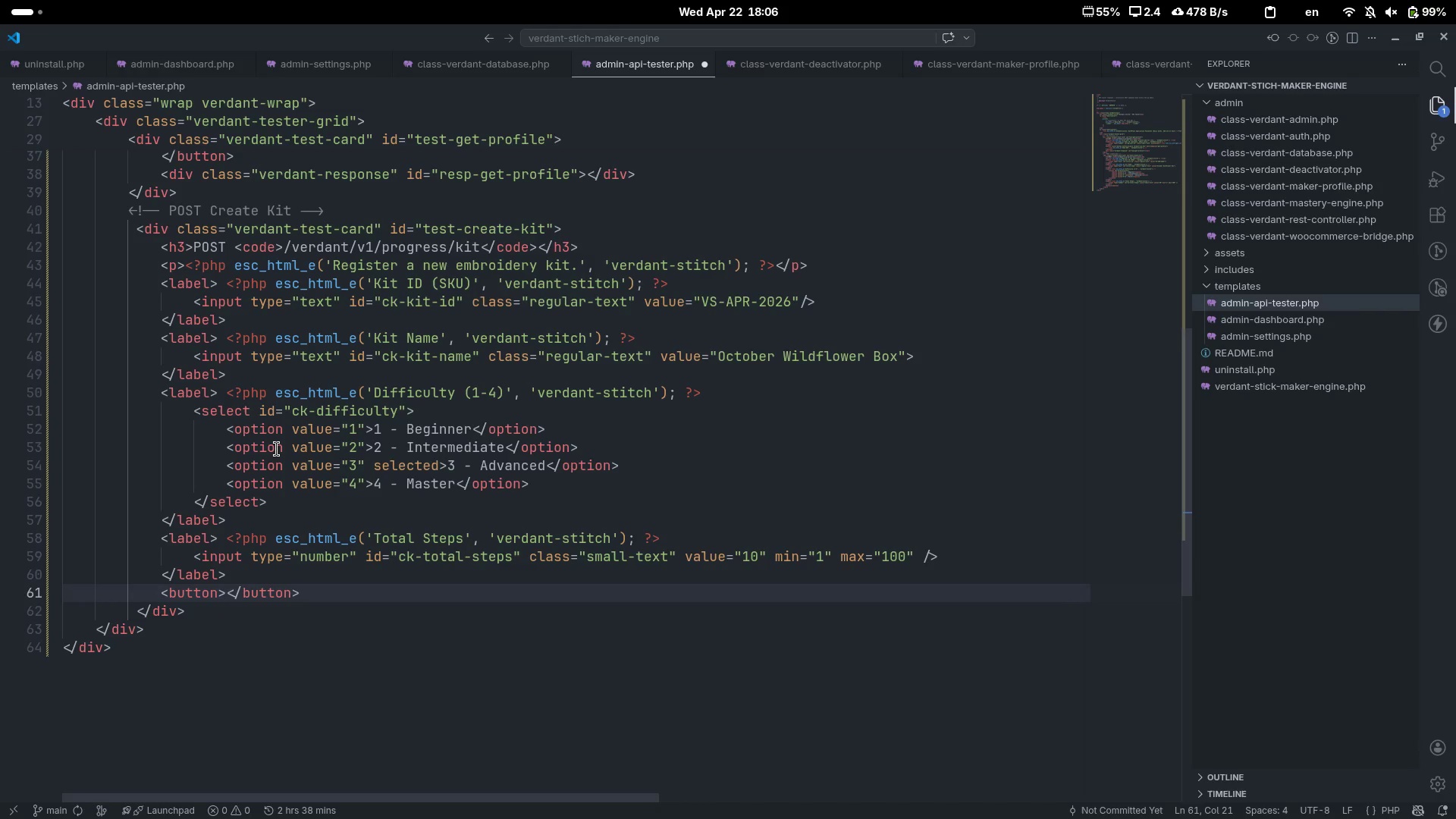 
key(Enter)
 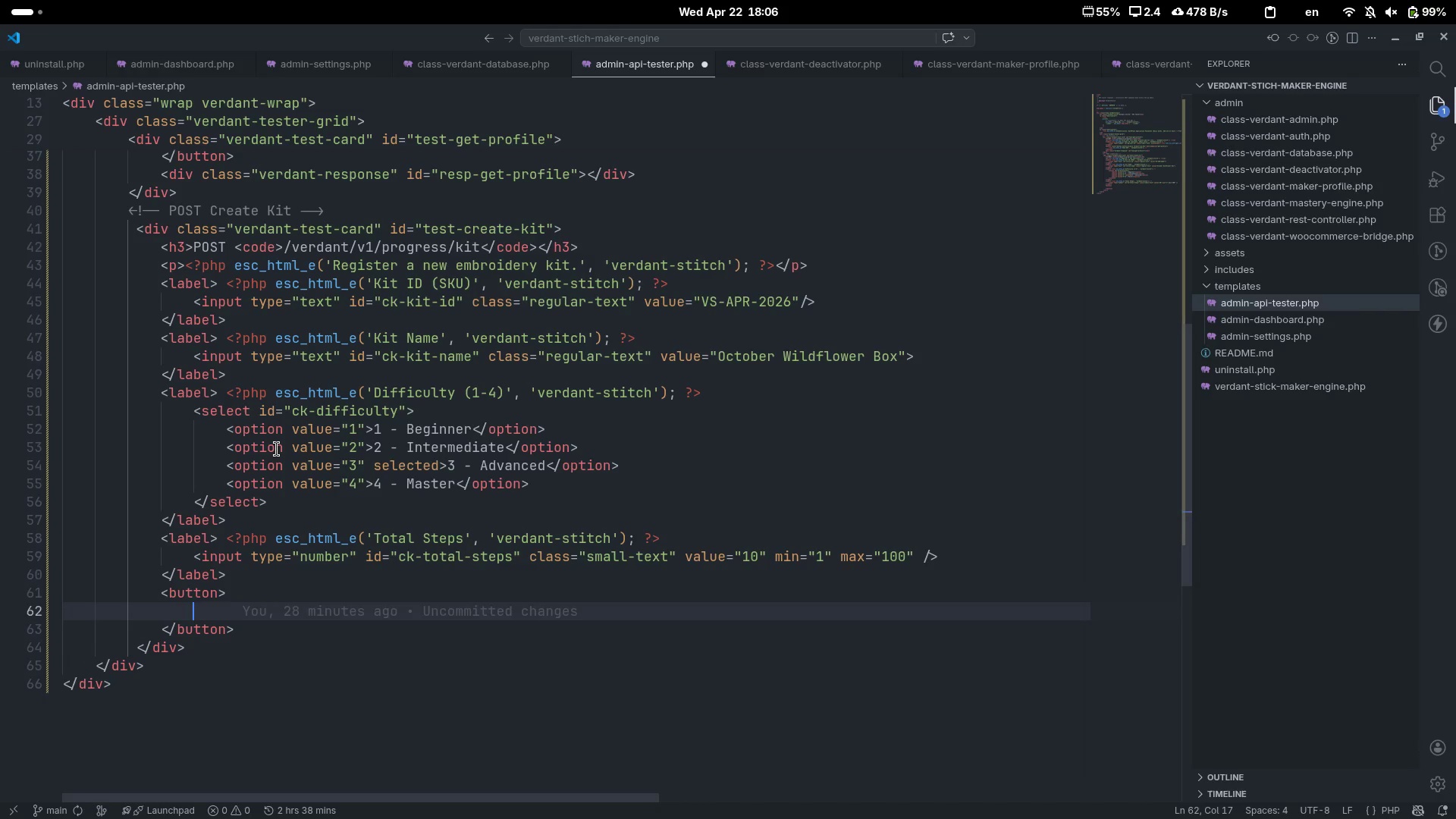 
key(ArrowUp)
 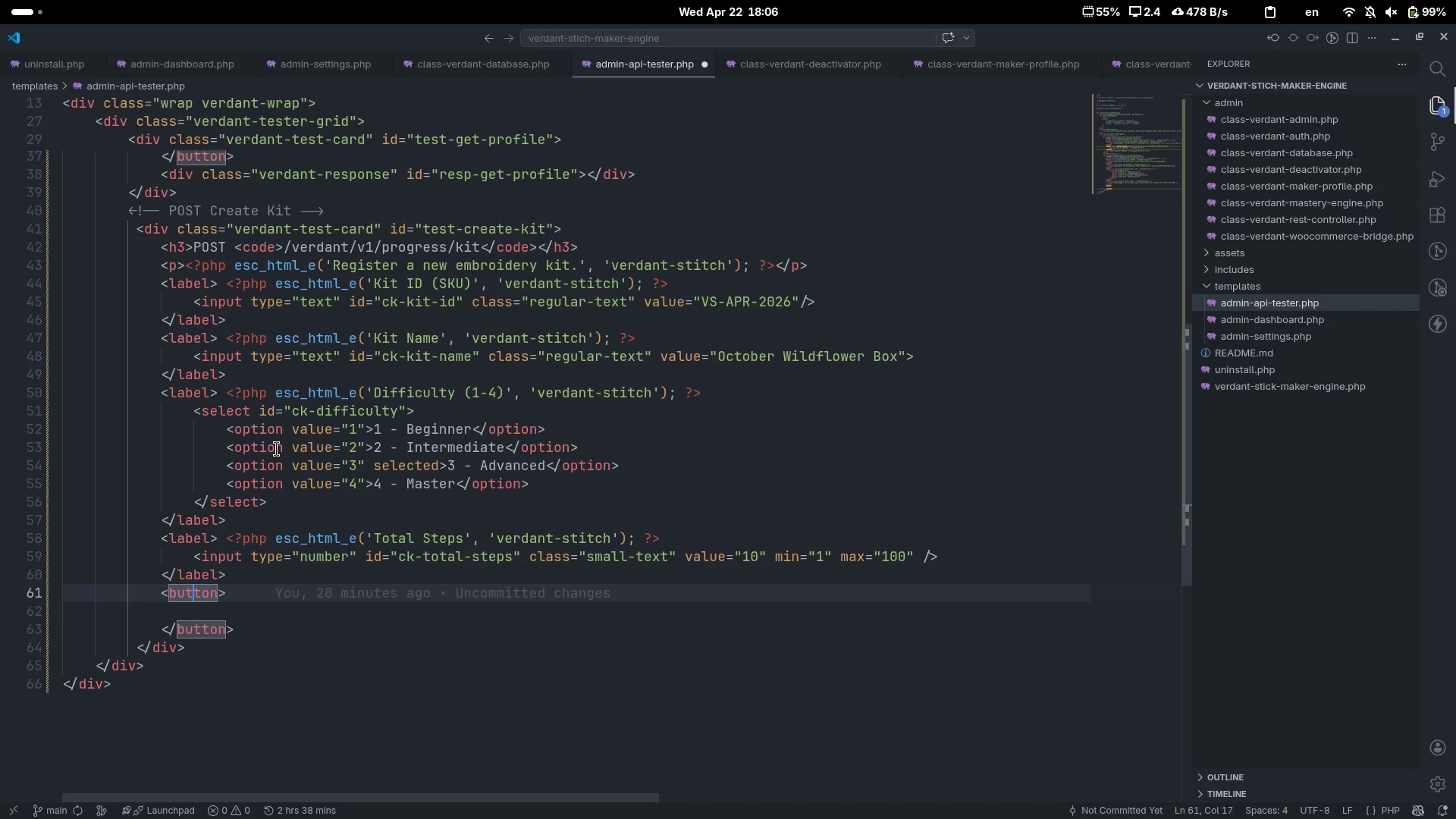 
key(Control+ControlLeft)
 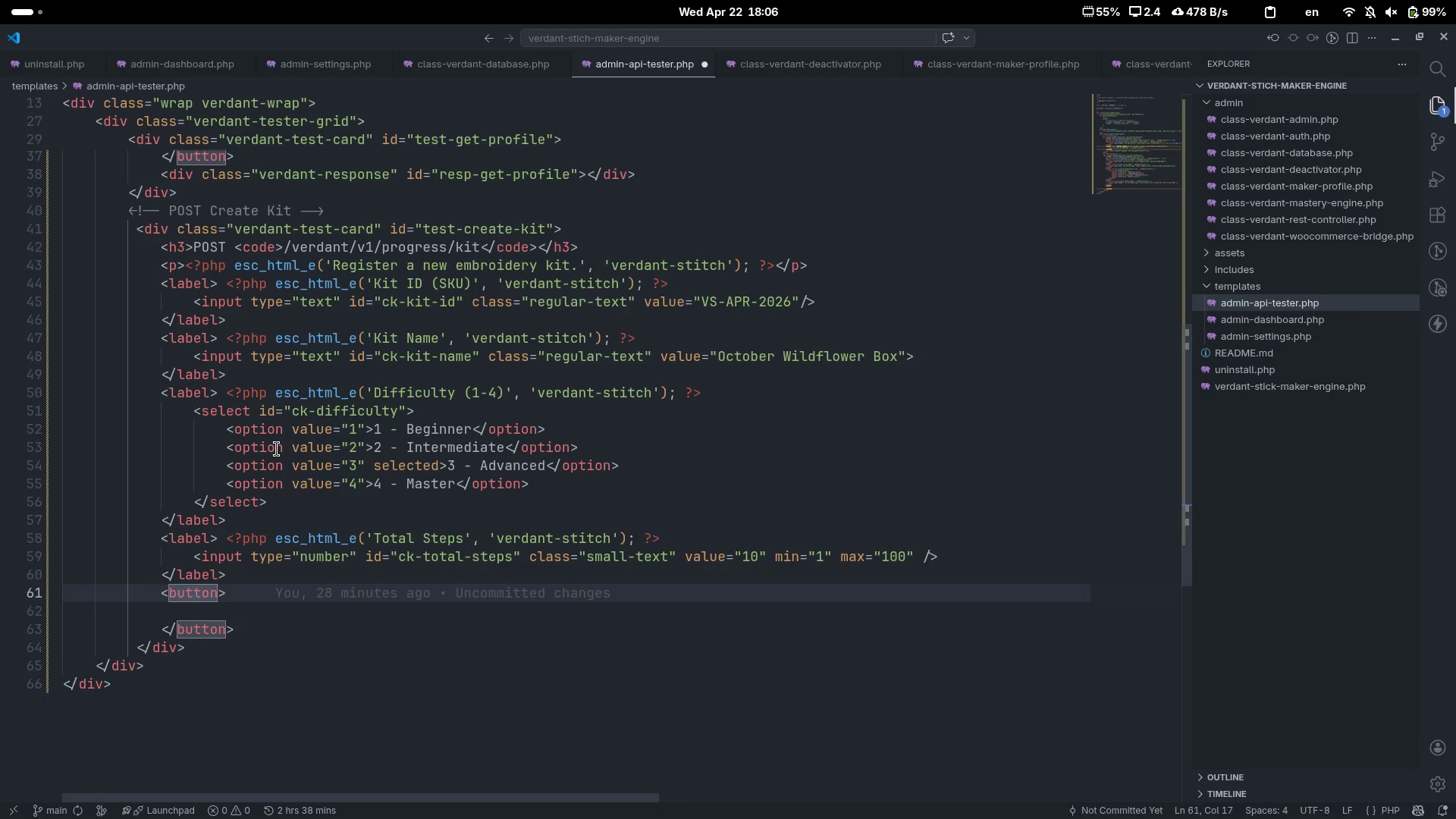 
key(Control+ArrowRight)
 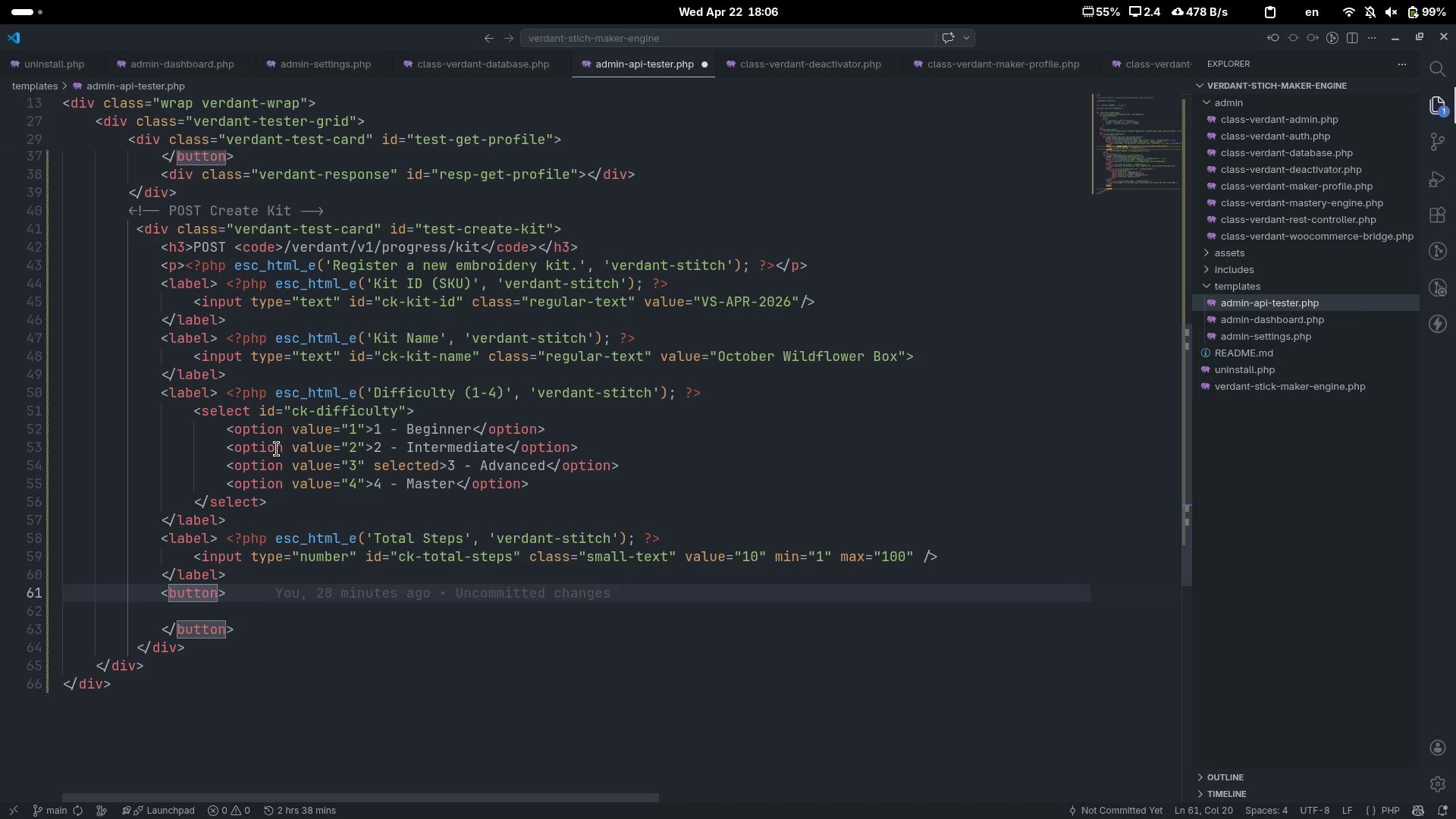 
type( class="")
 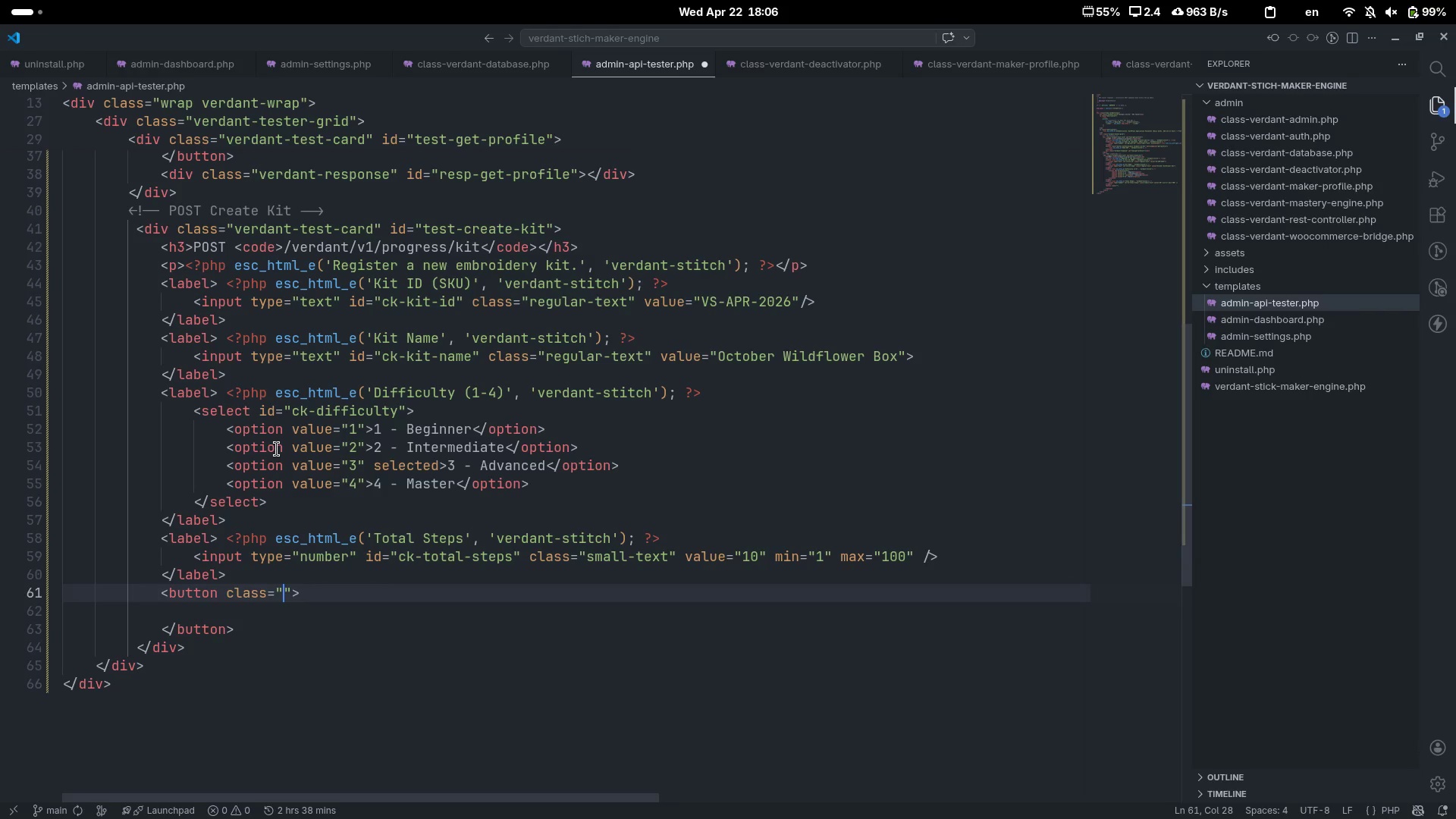 
 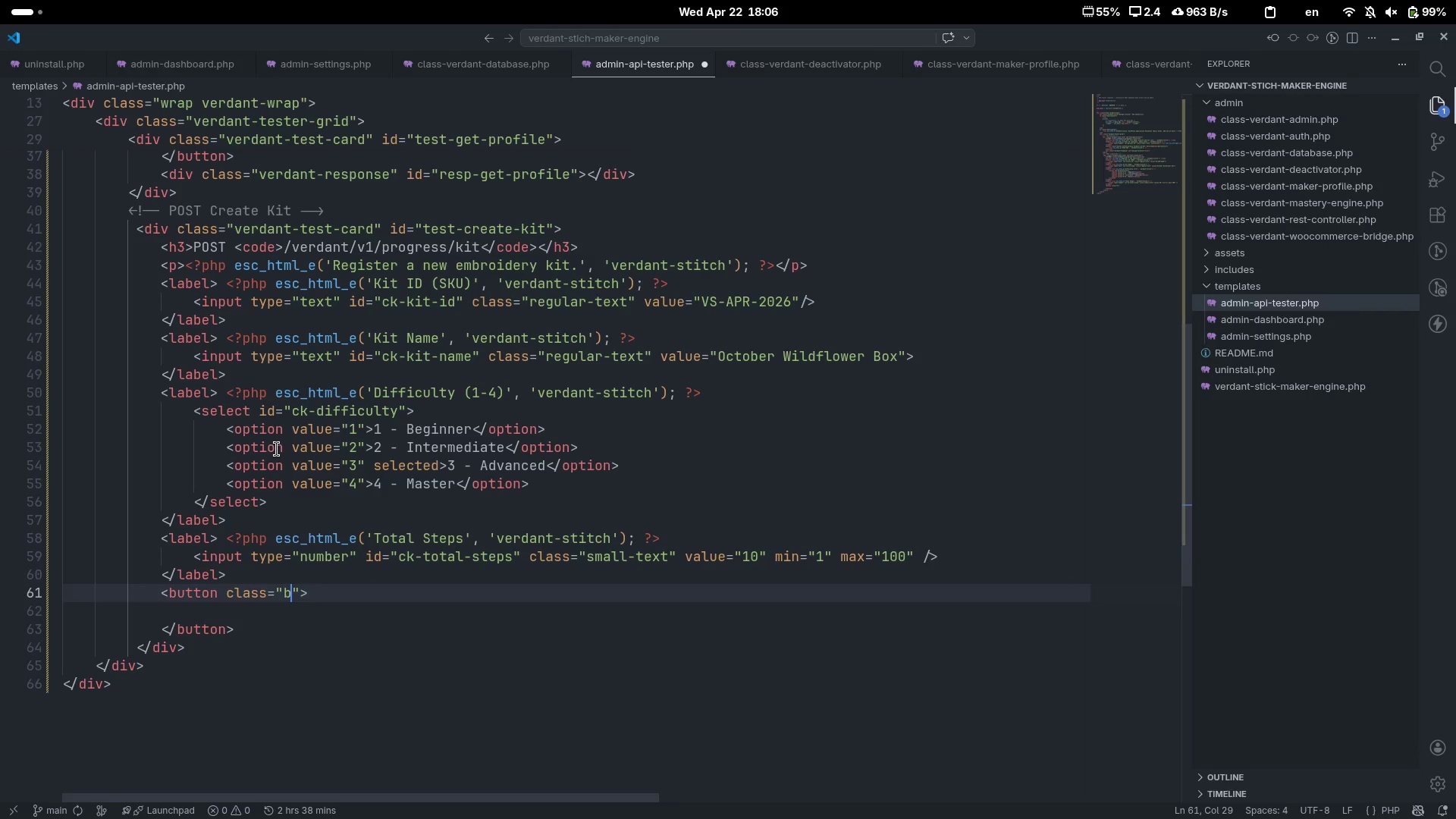 
key(ArrowLeft)
 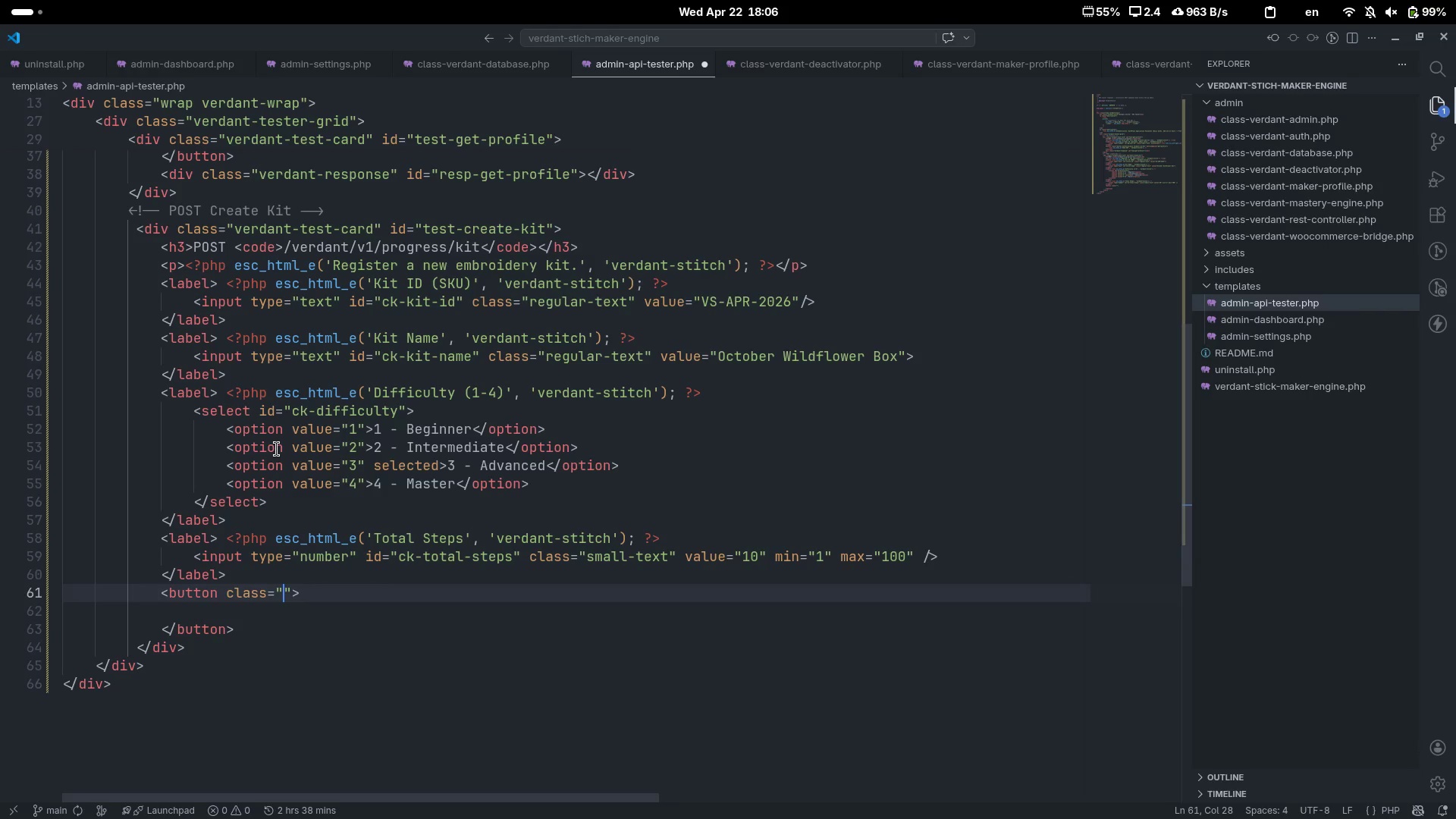 
type(button button-promar)
 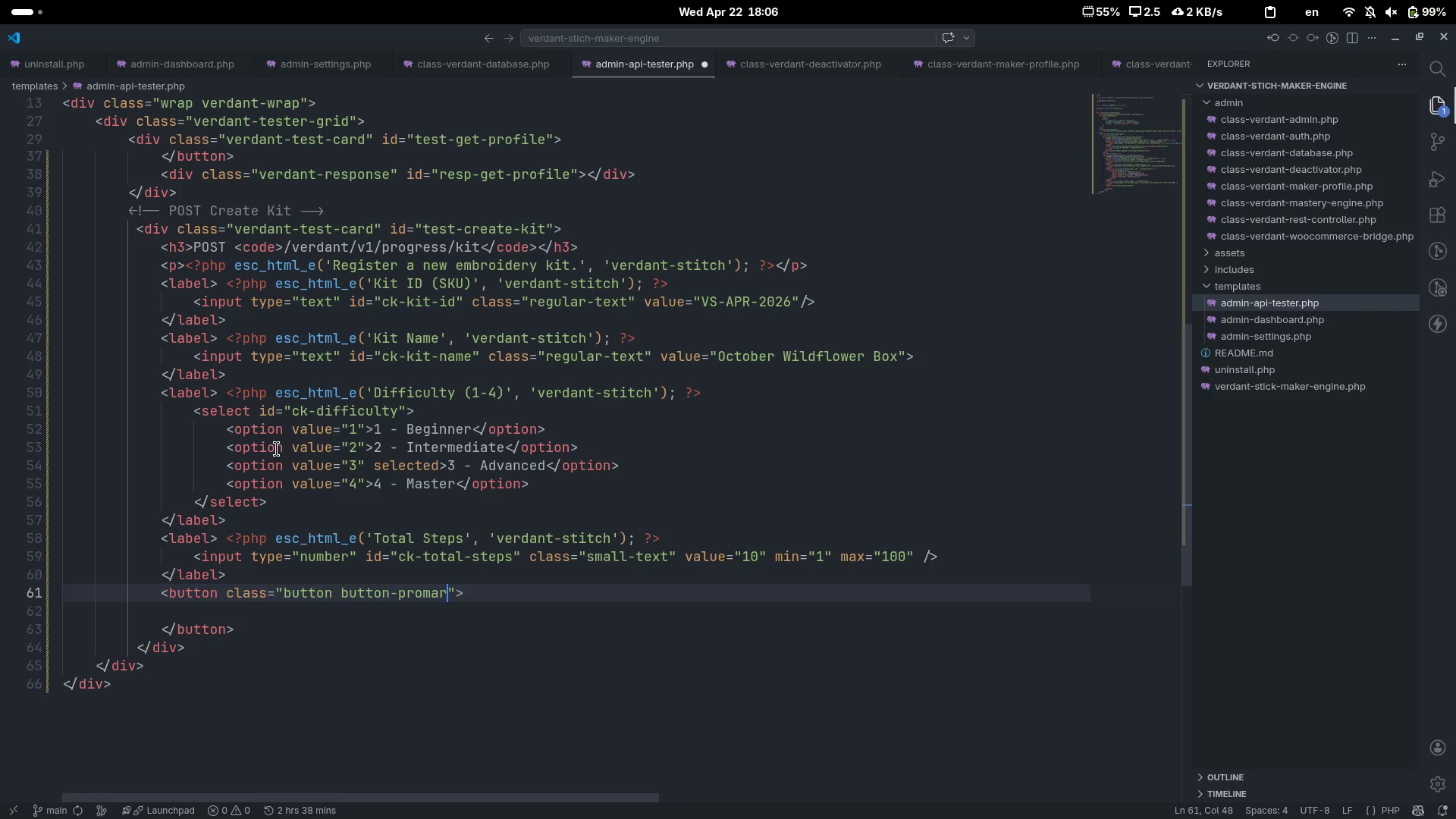 
key(Control+ControlLeft)
 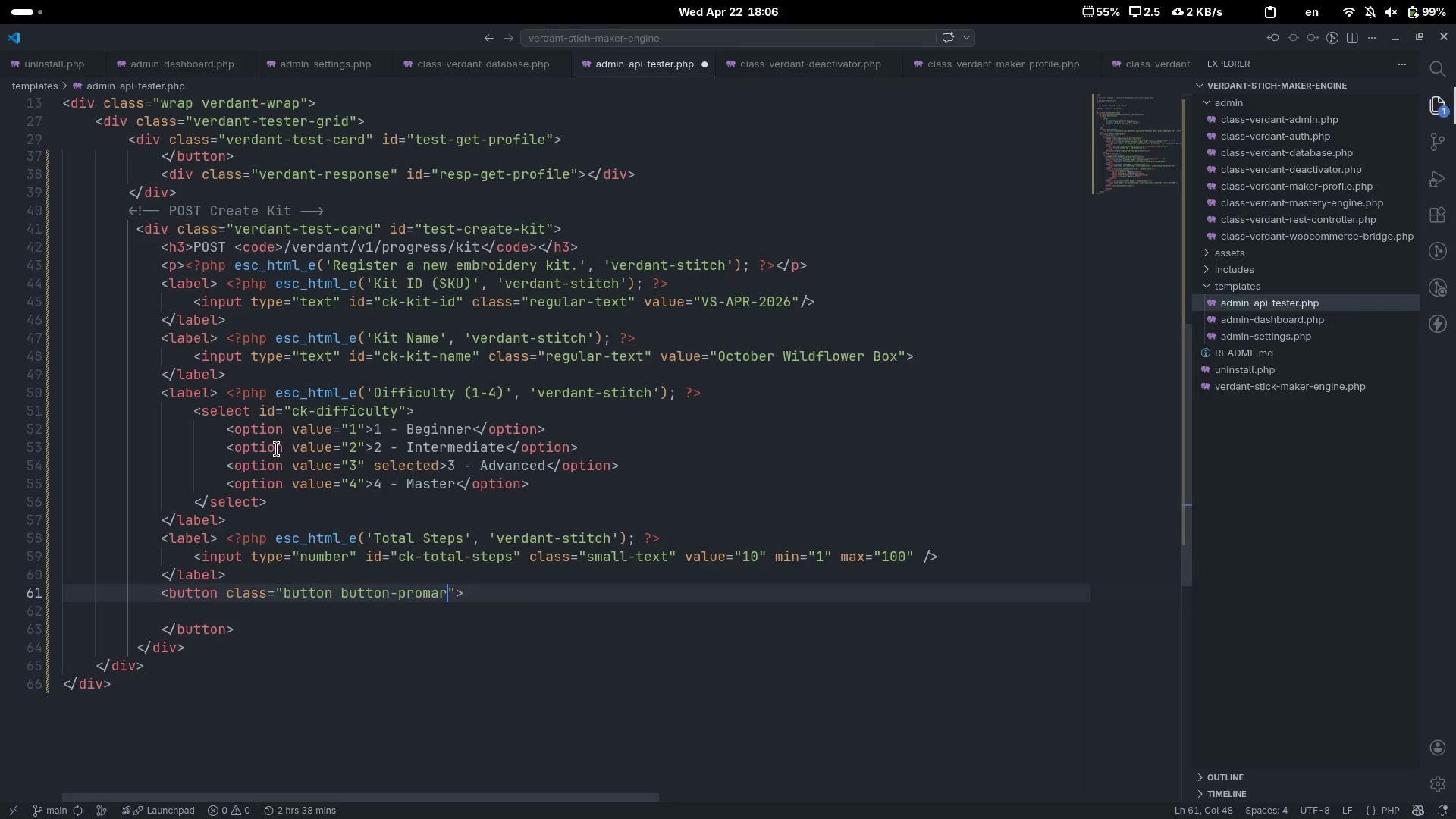 
key(Control+Backspace)
 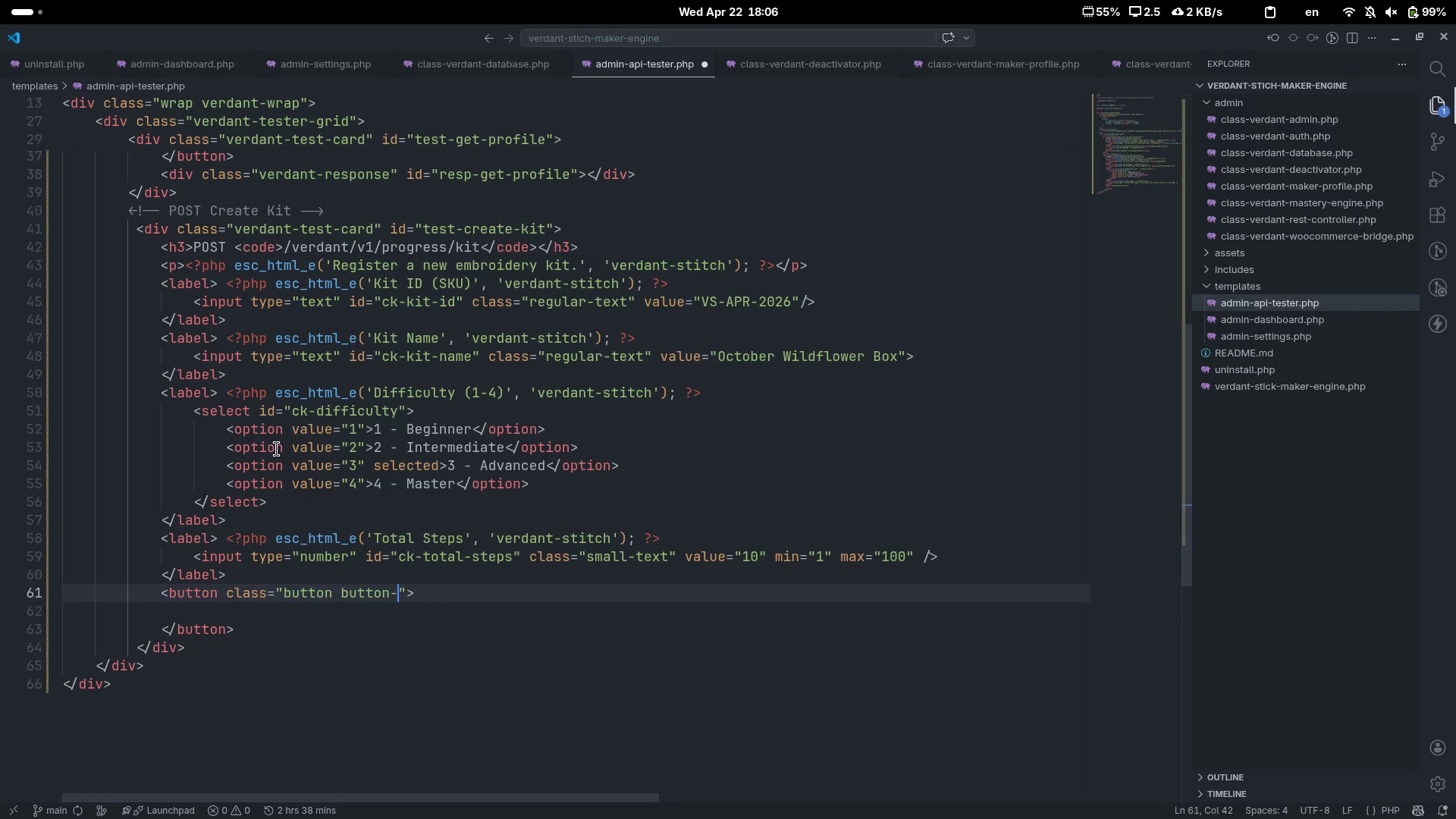 
type(primary verdant-run-btn)
 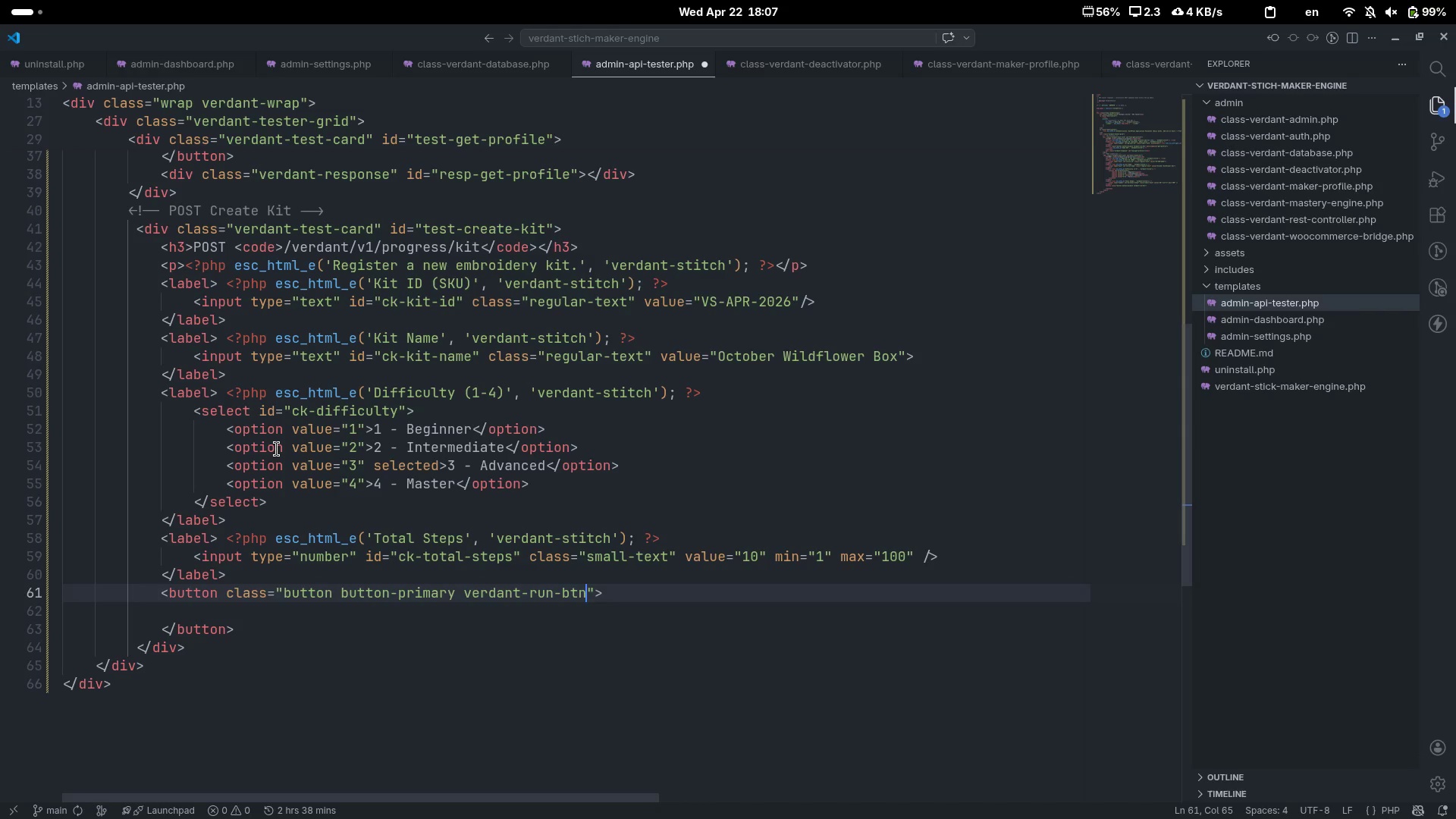 
key(ArrowRight)
 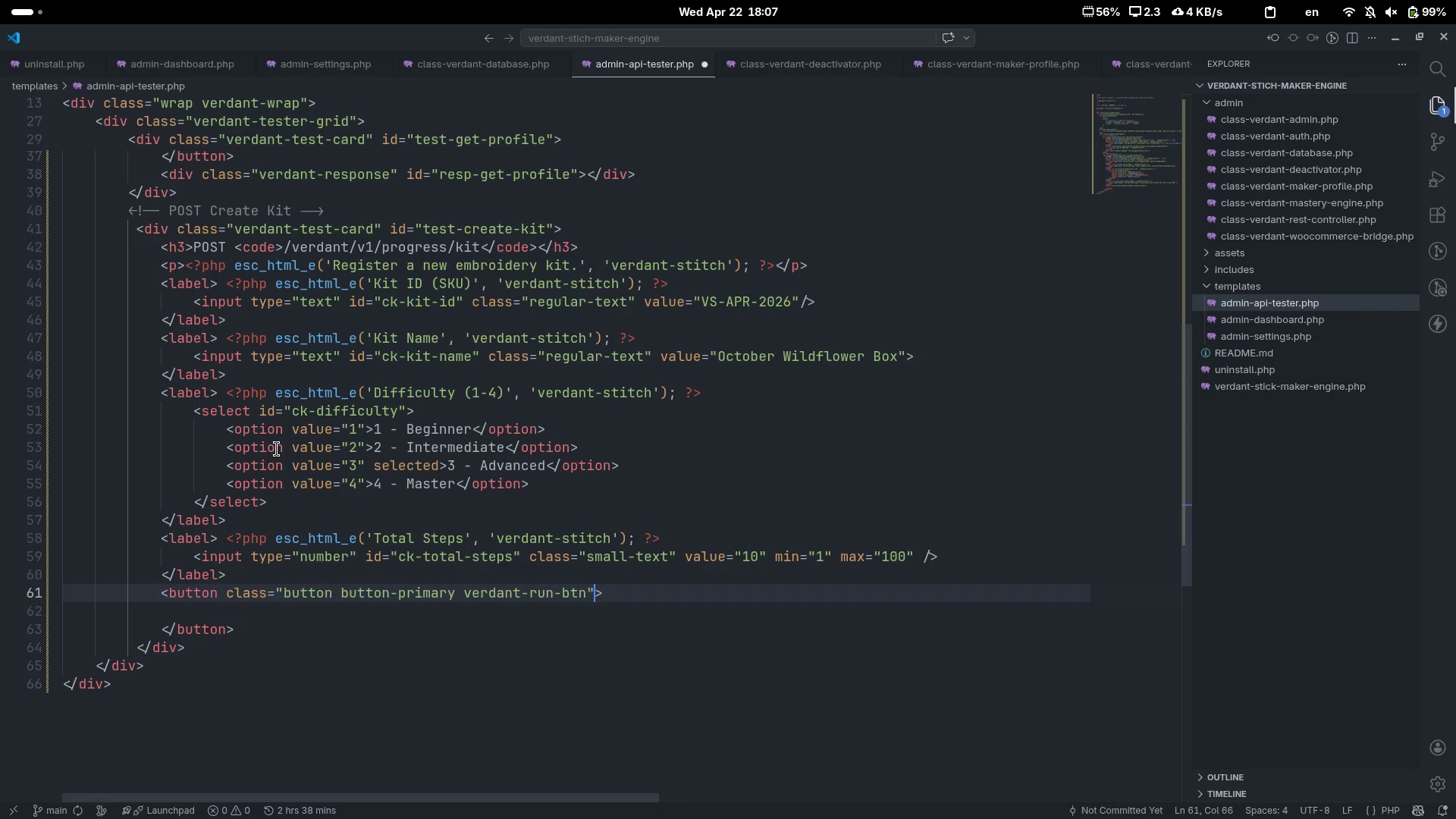 
type( data-endpoint="")
 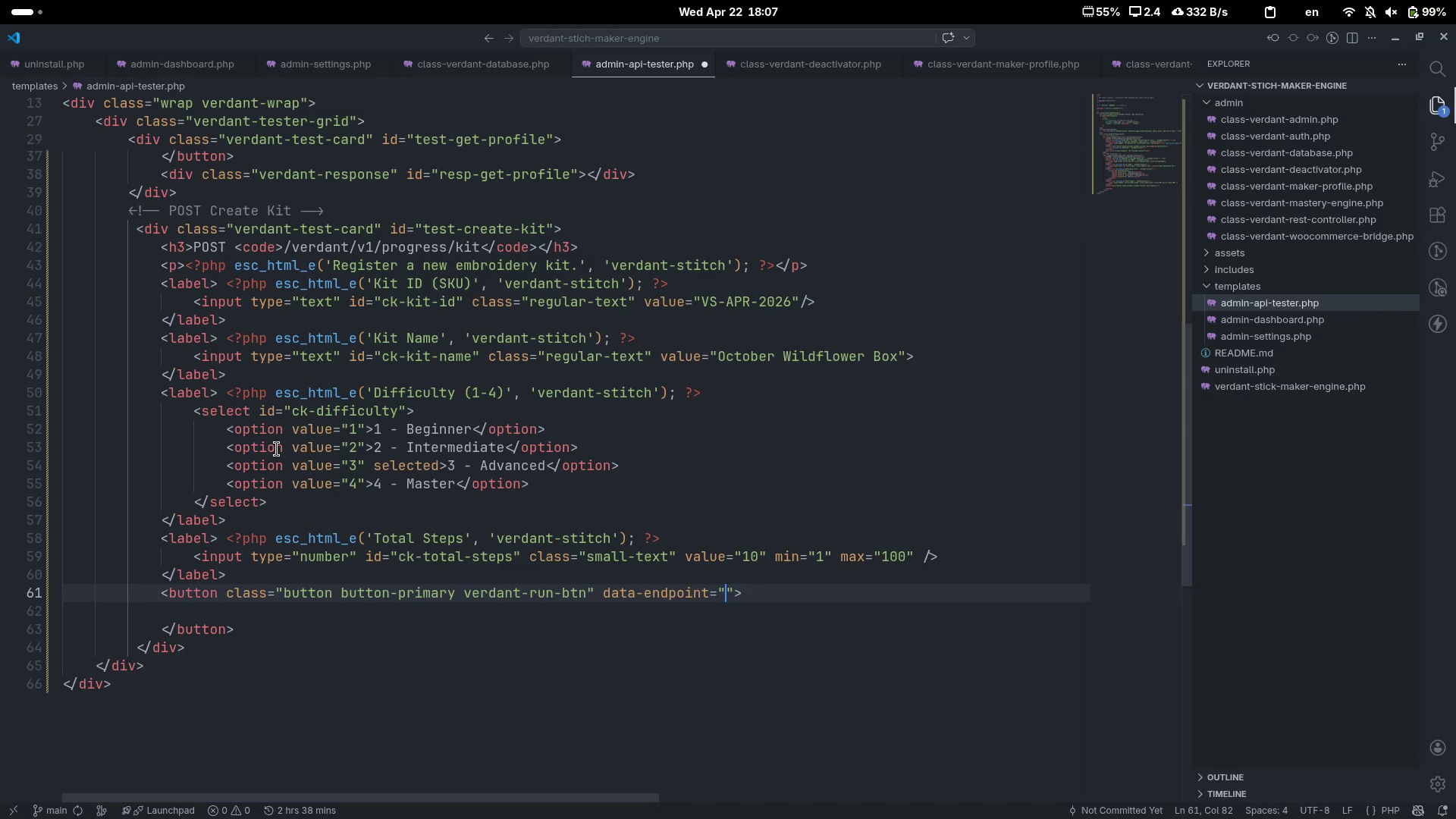 
 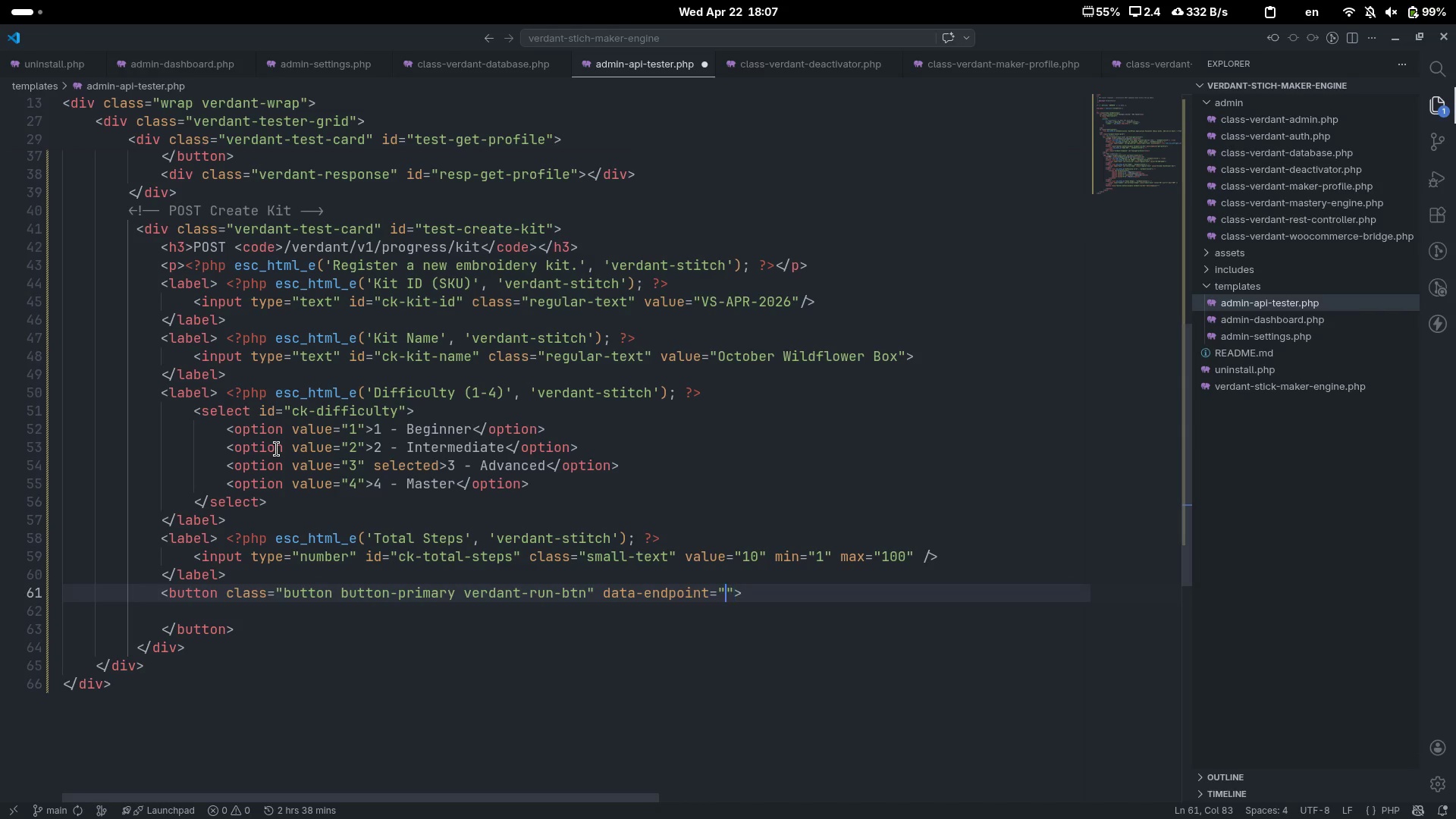 
key(ArrowLeft)
 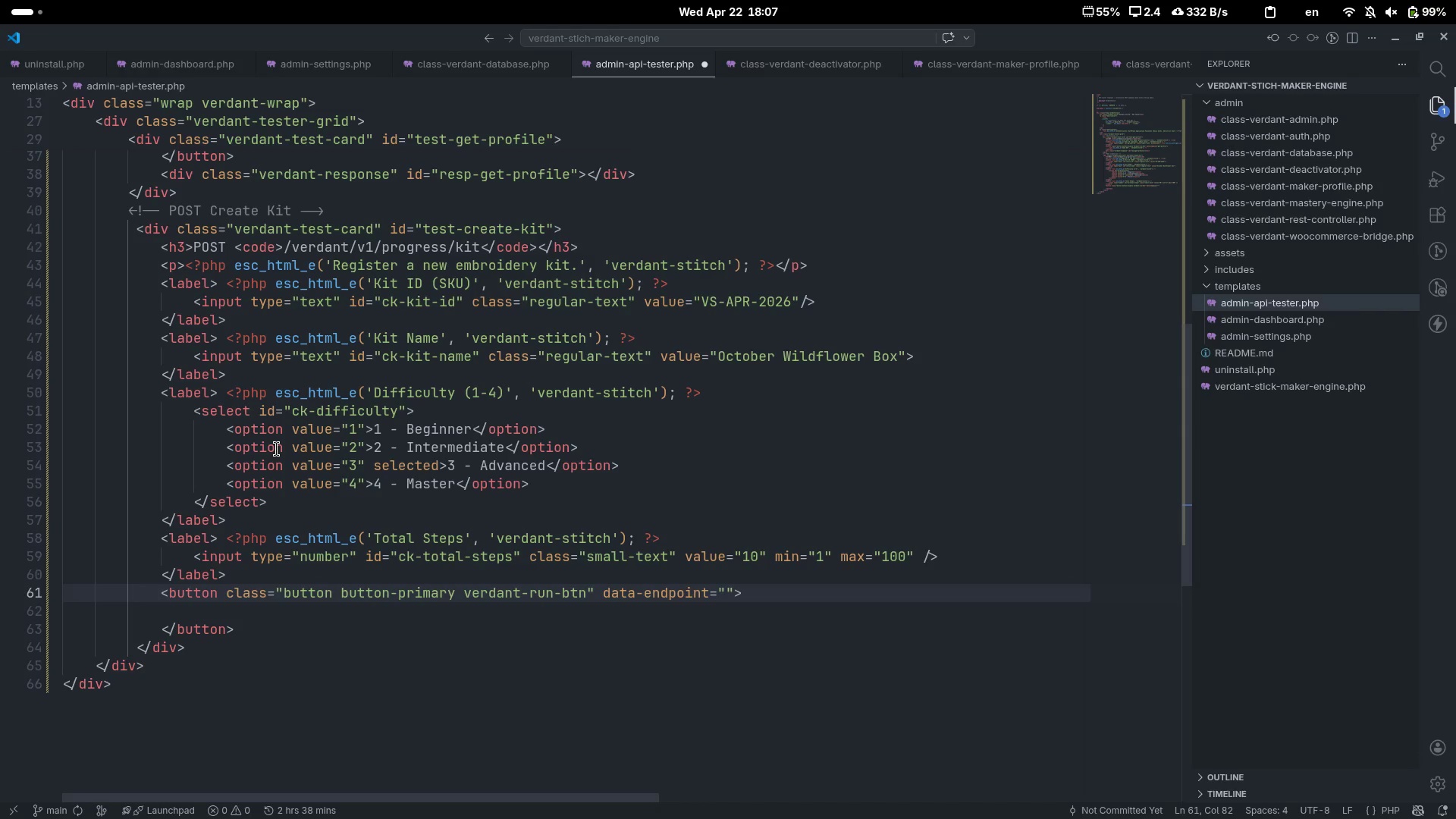 
type(create-kit)
 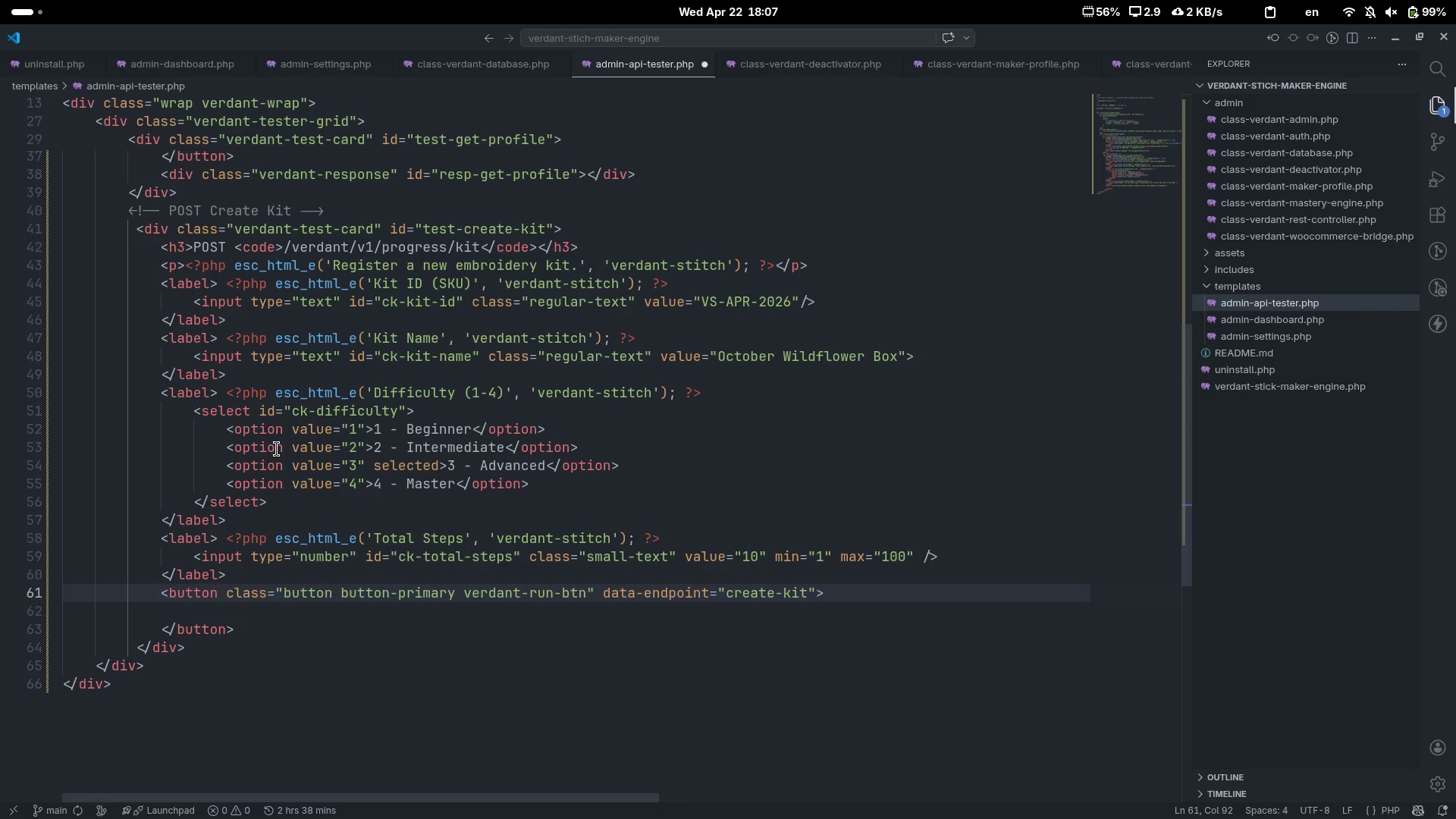 
wait(5.15)
 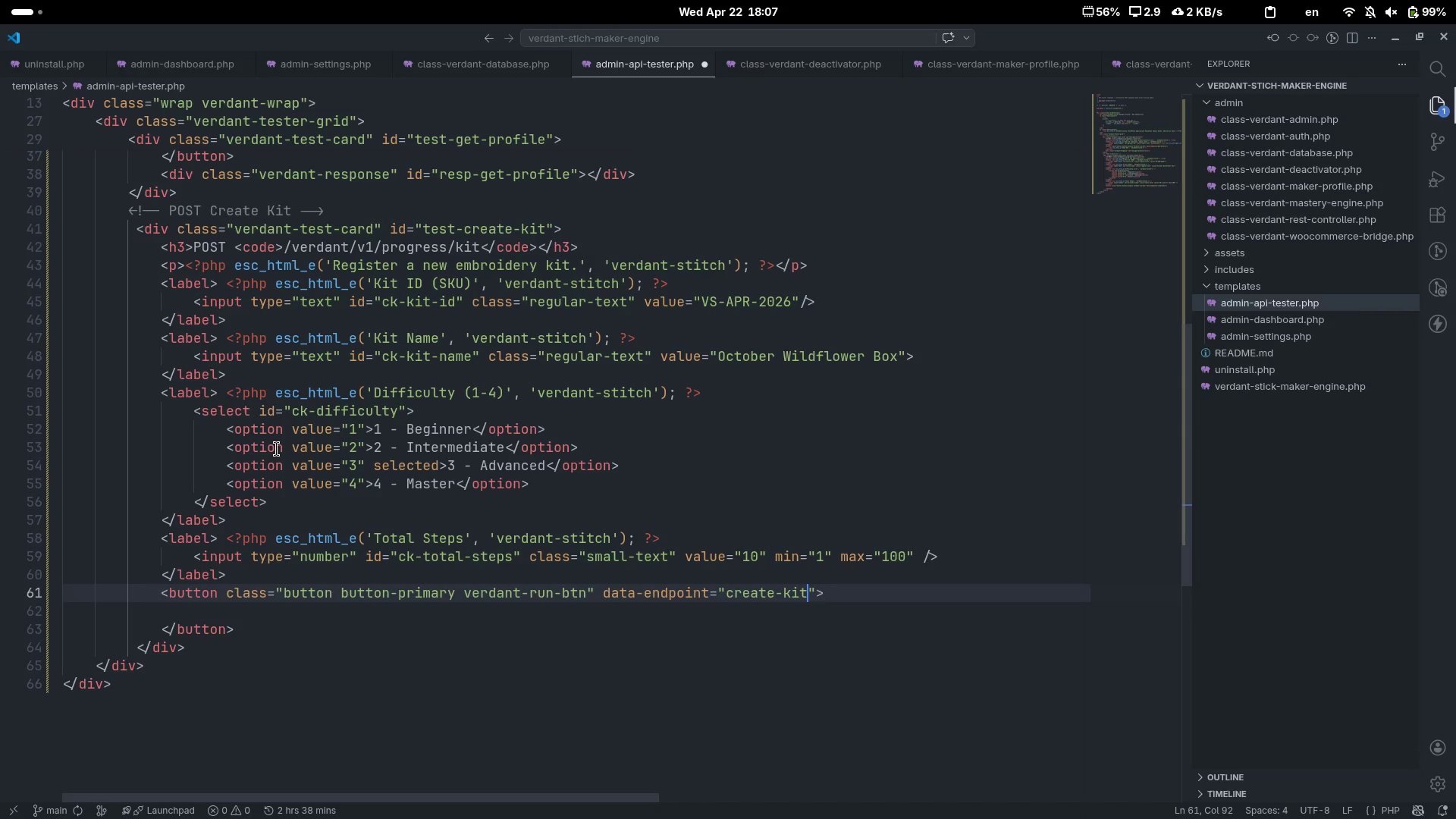 
key(ArrowDown)
 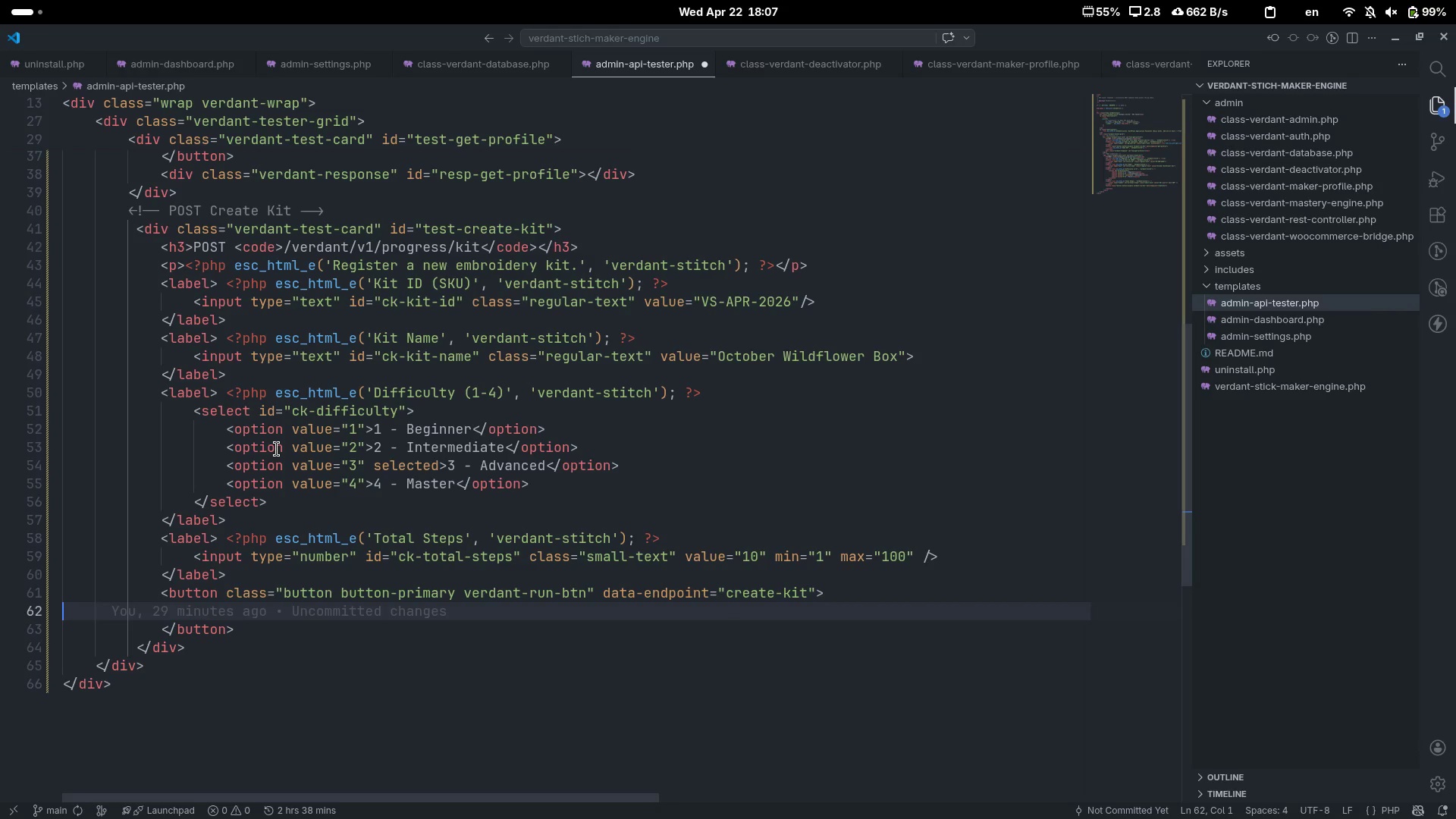 
key(Tab)
 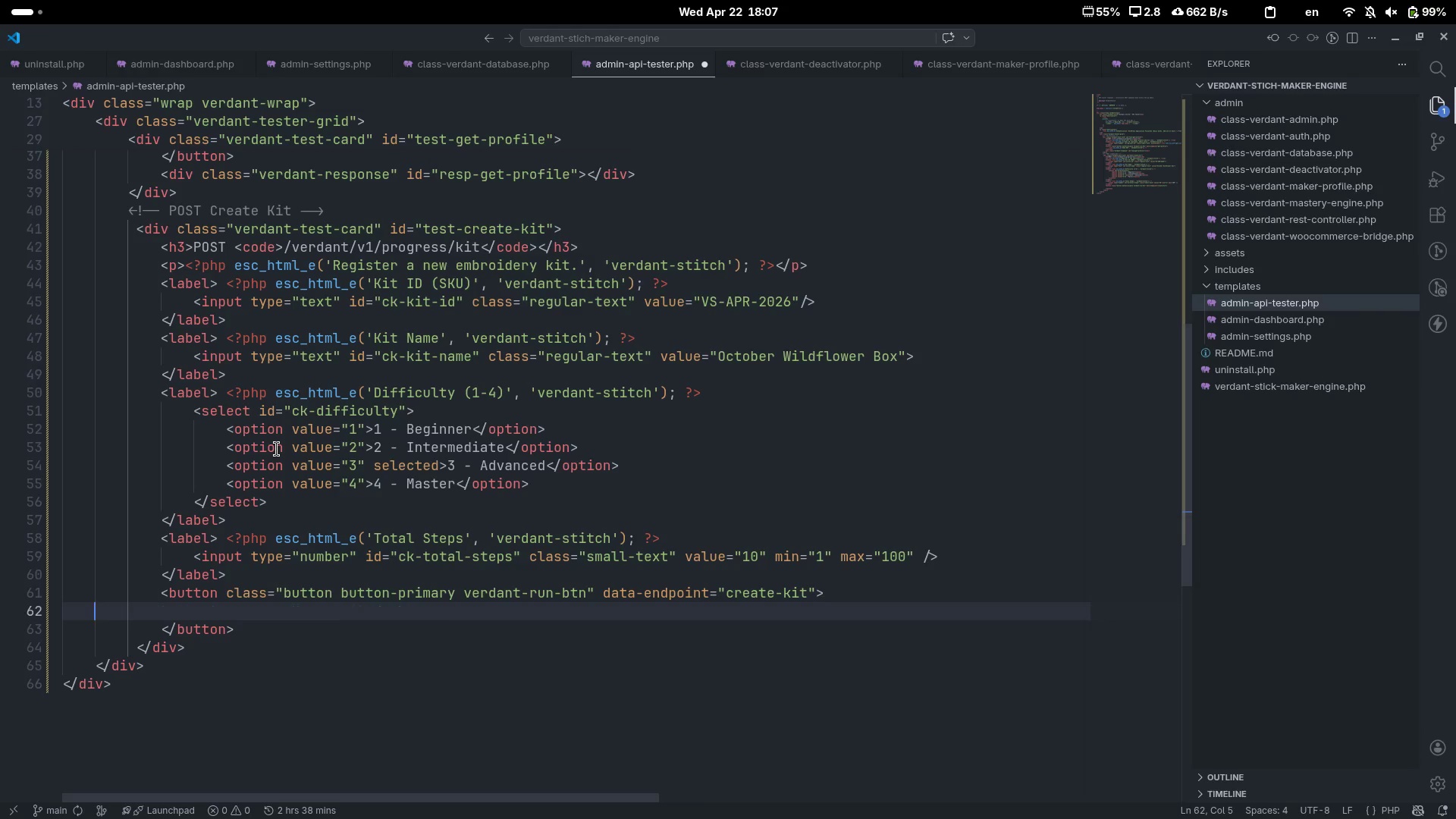 
key(Tab)
 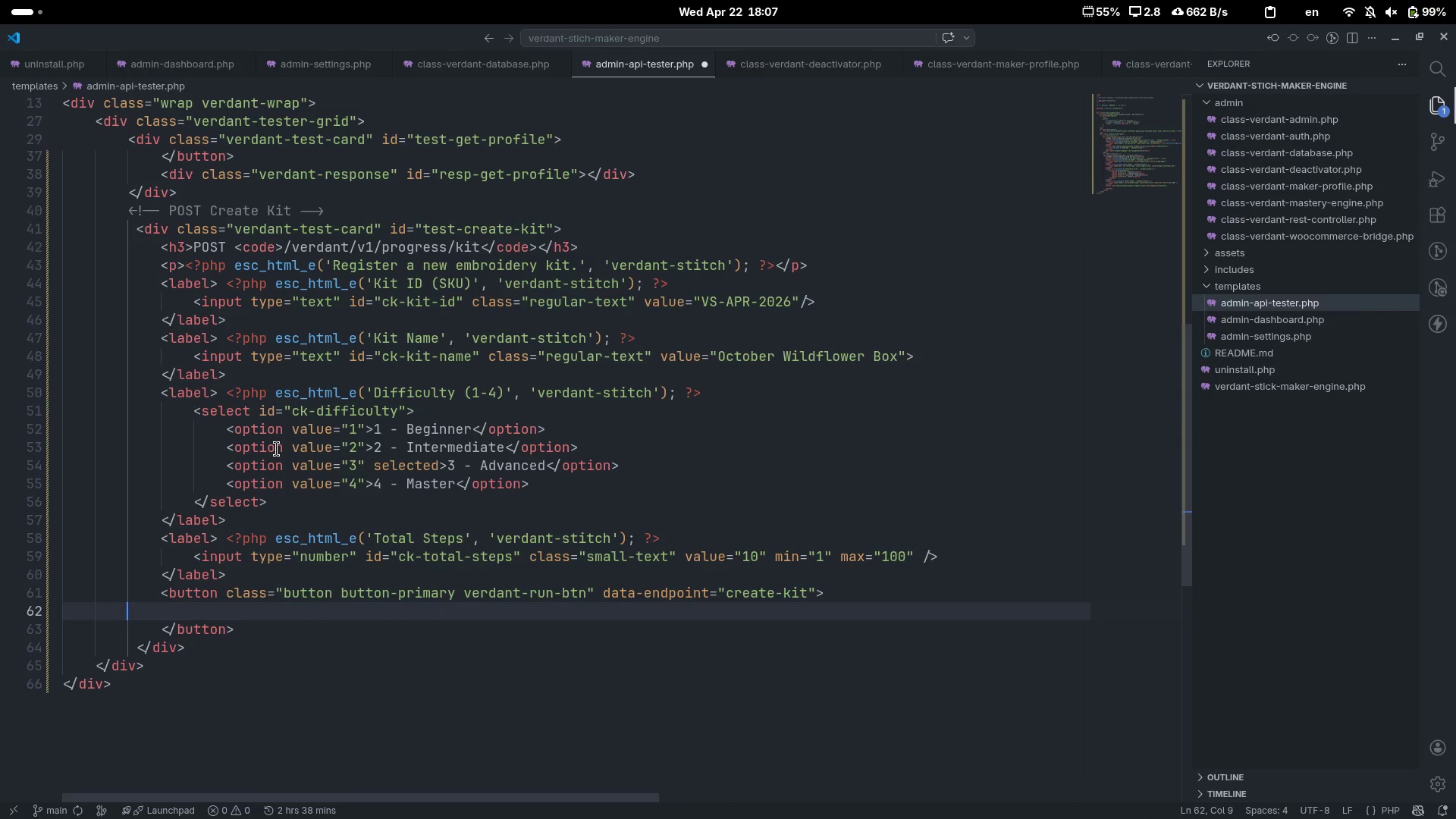 
key(Tab)
 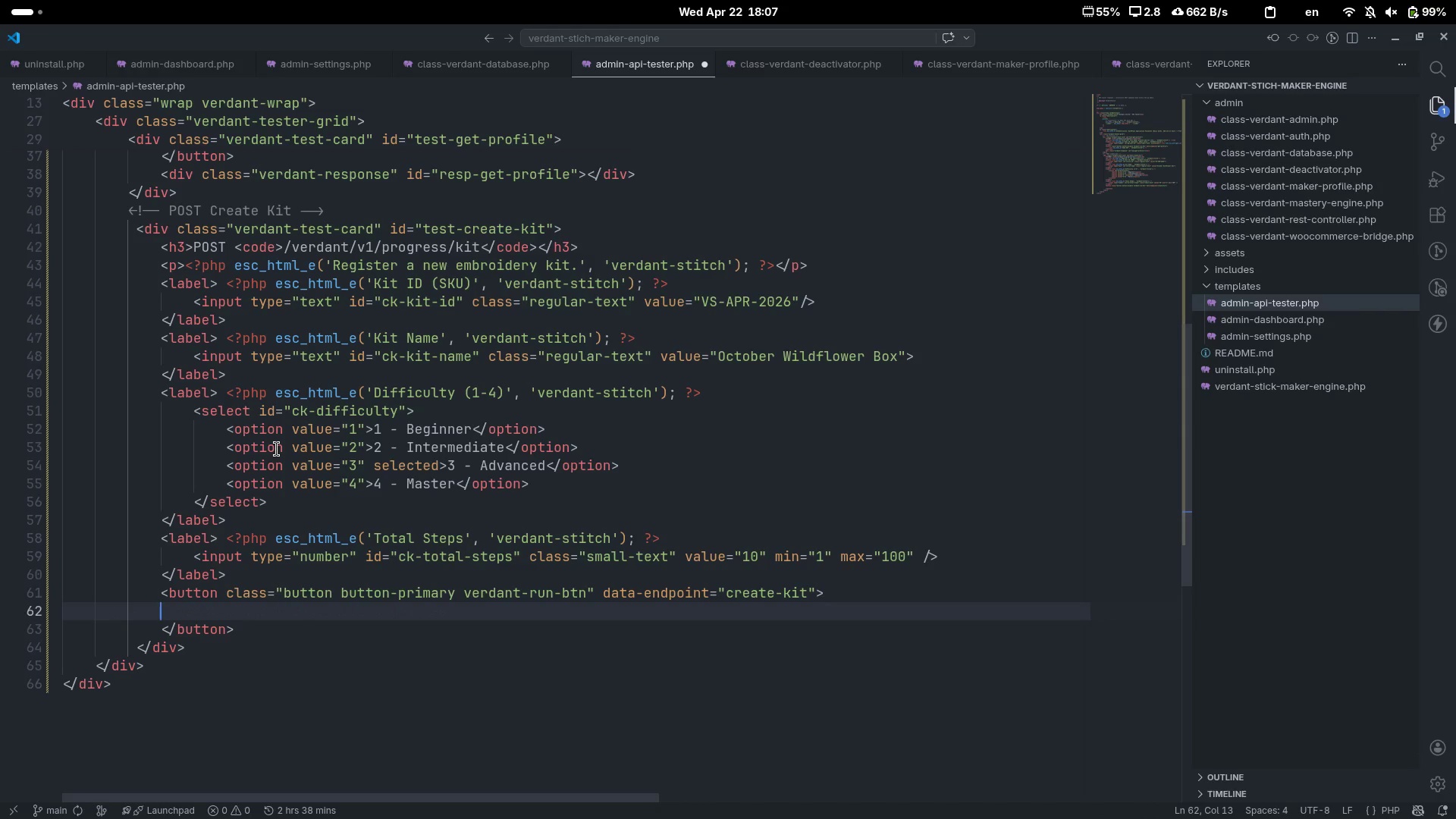 
key(Tab)
 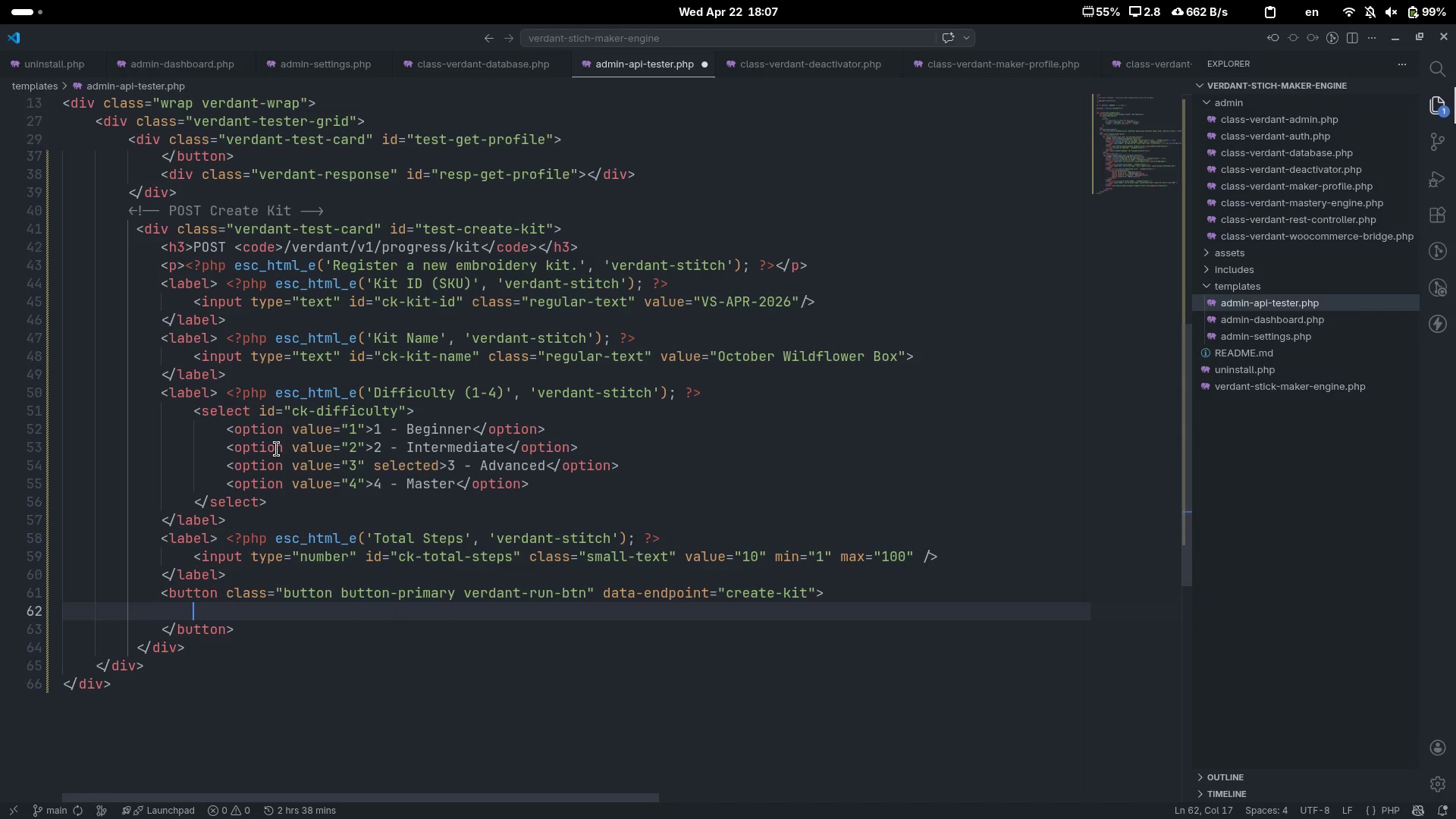 
key(Shift+Comma)
 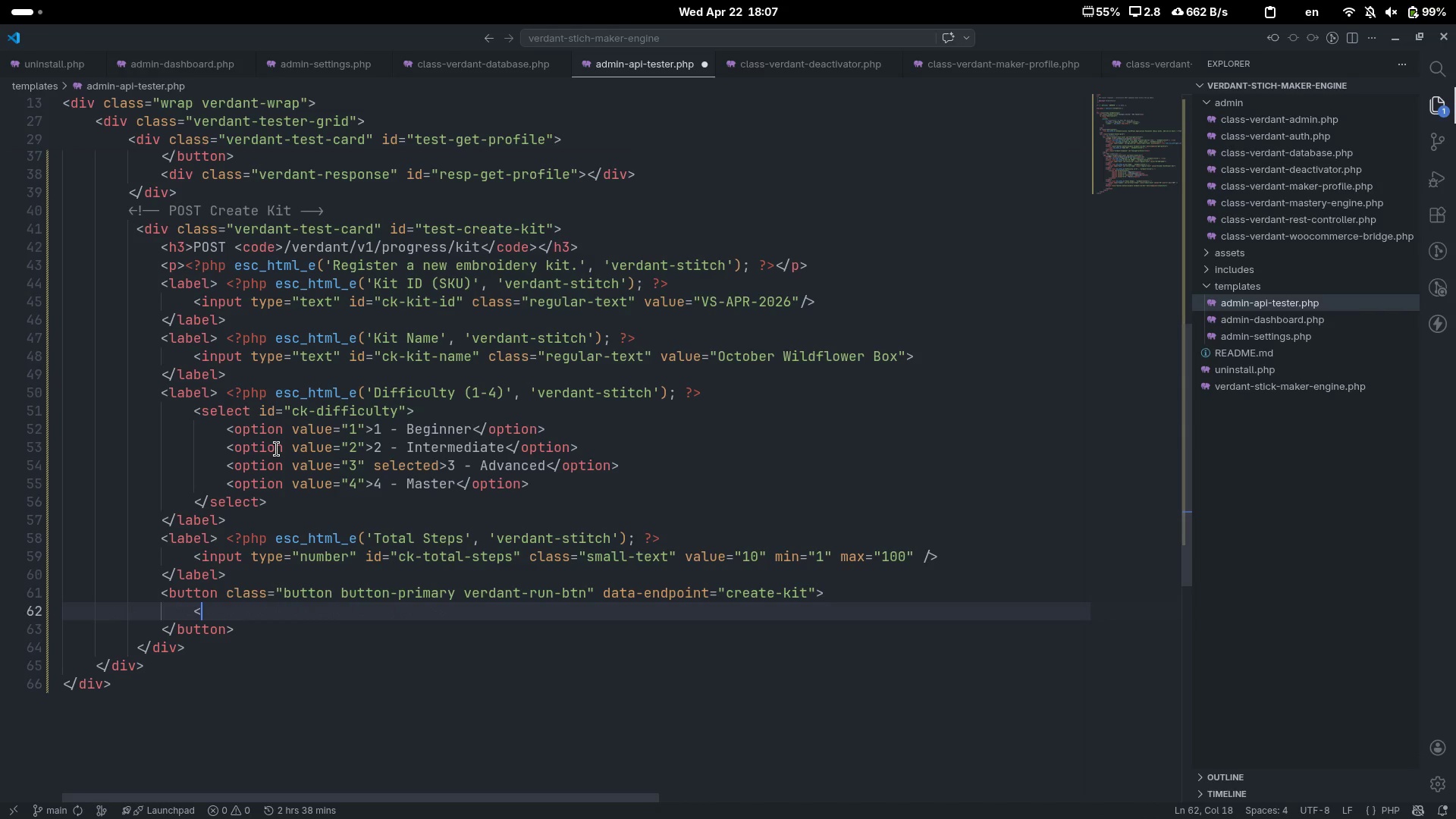 
key(Shift+Slash)
 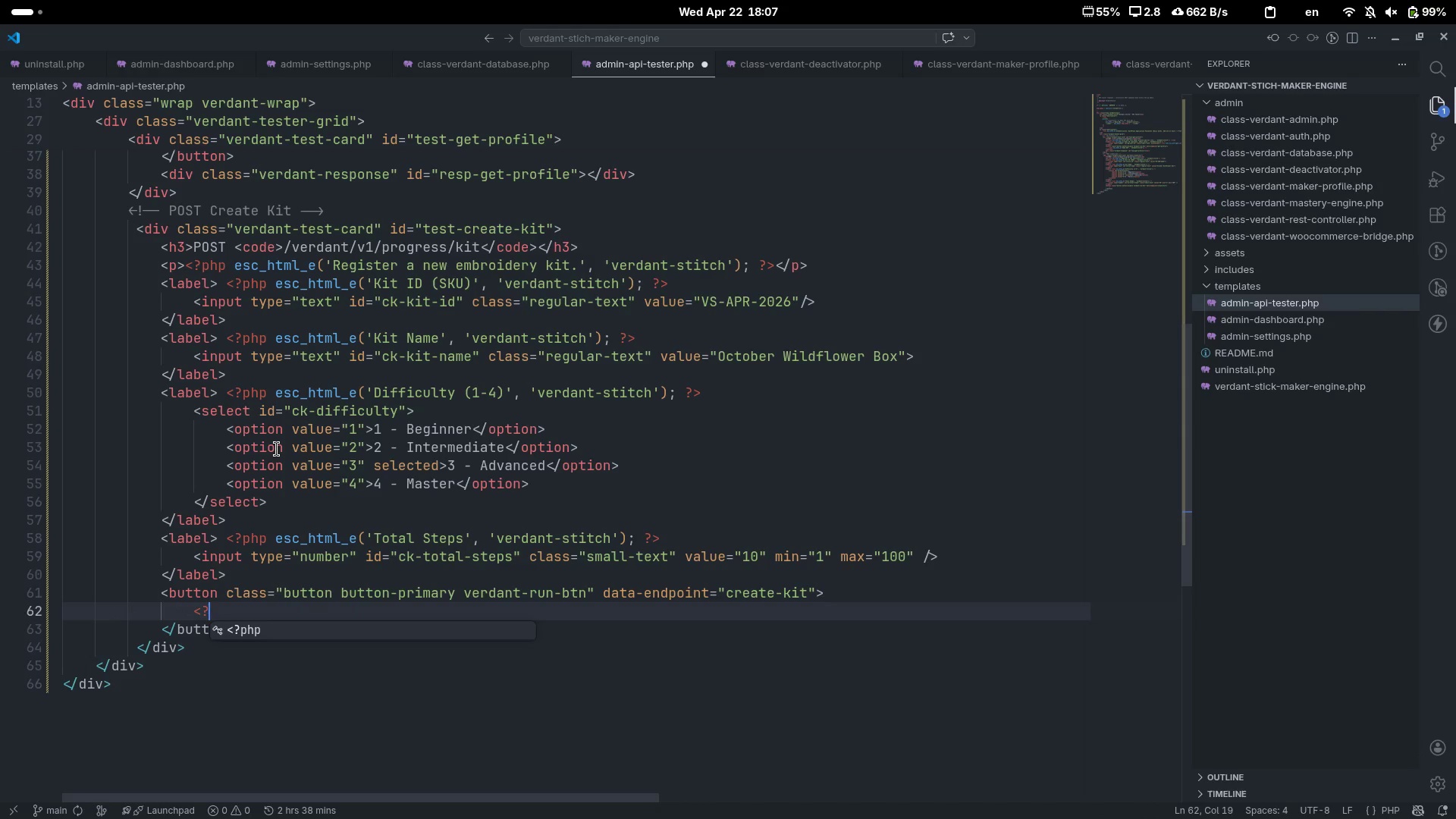 
key(Tab)
 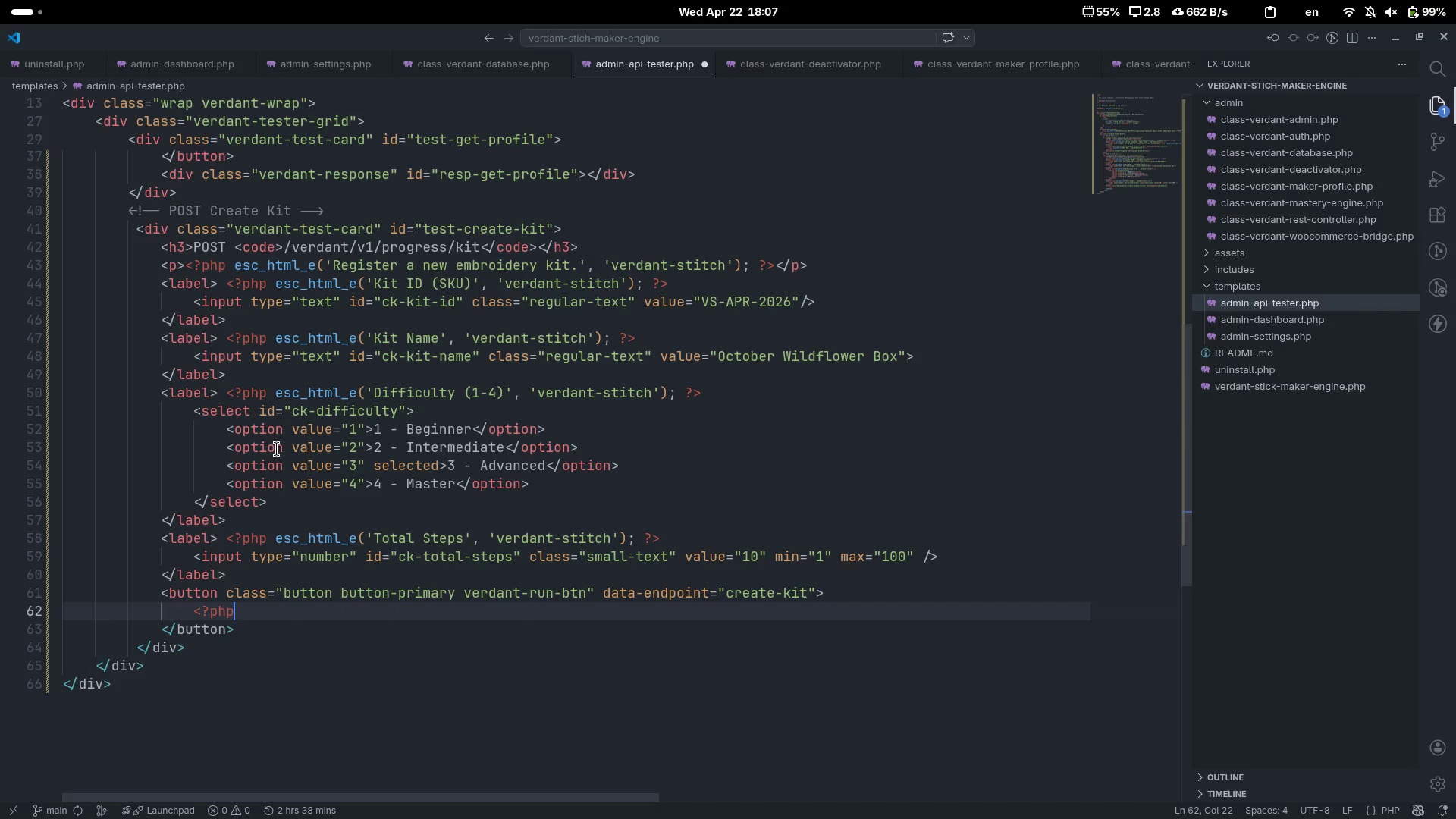 
key(Space)
 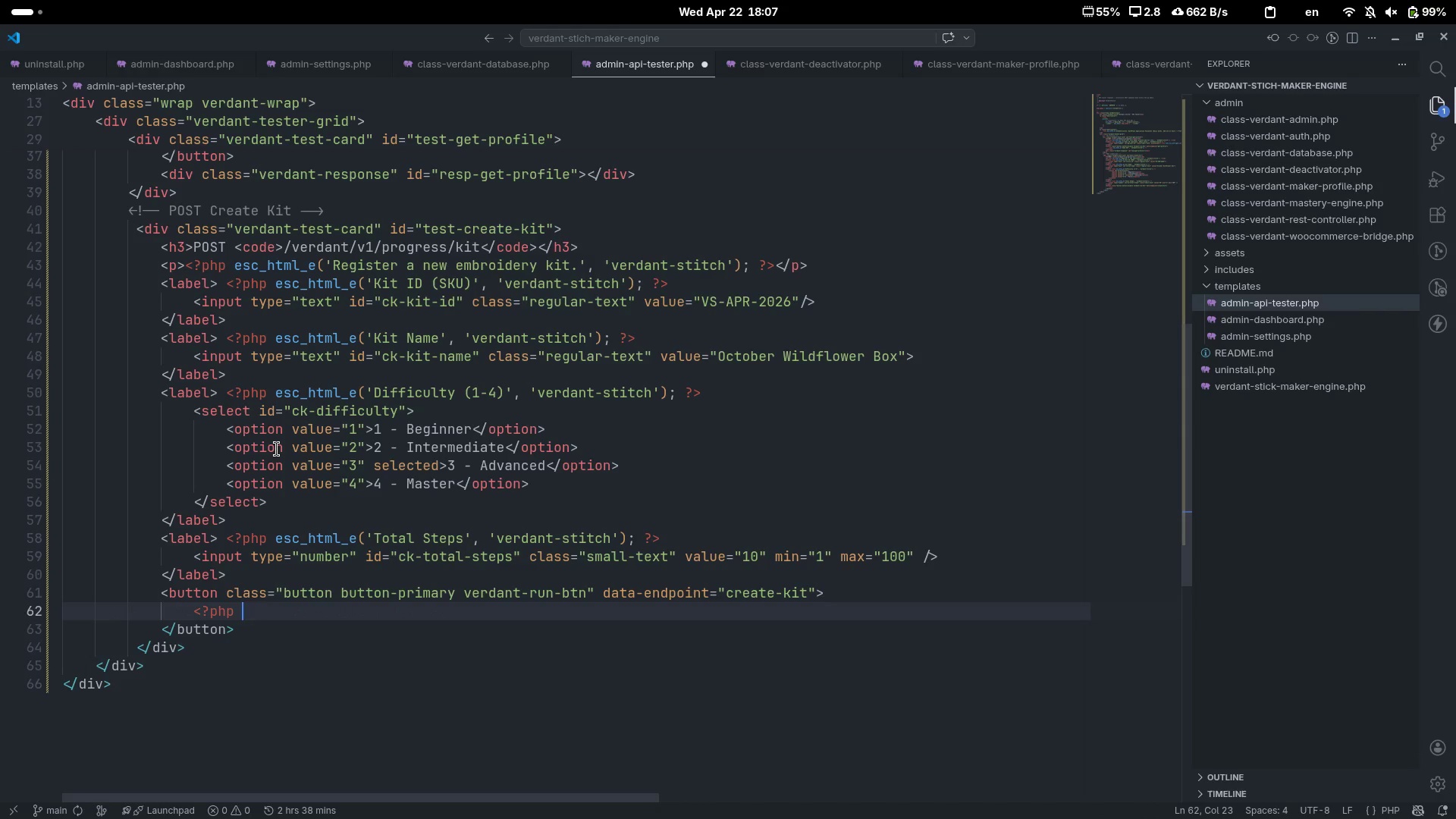 
key(Shift+Slash)
 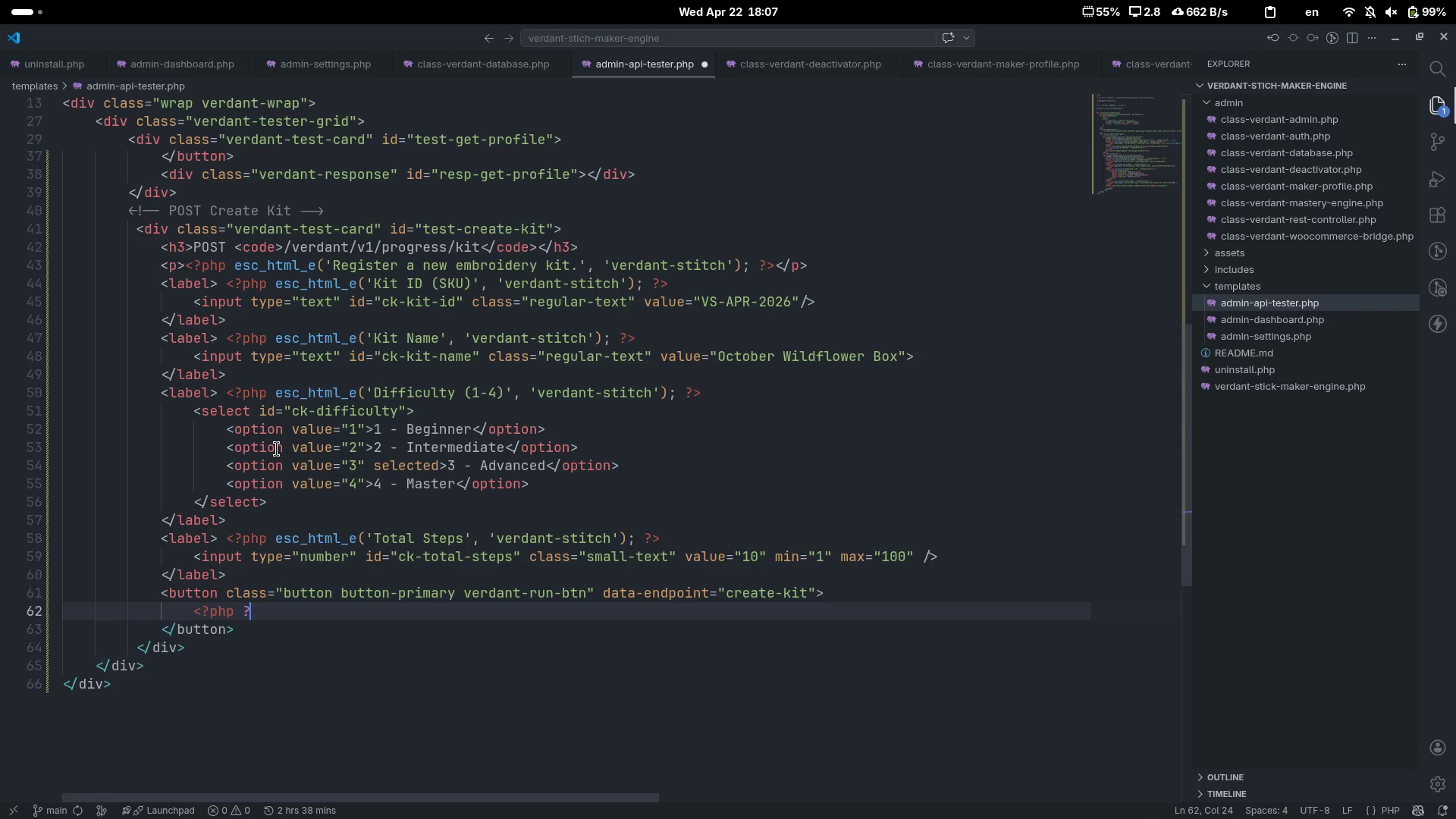 
key(Shift+Period)
 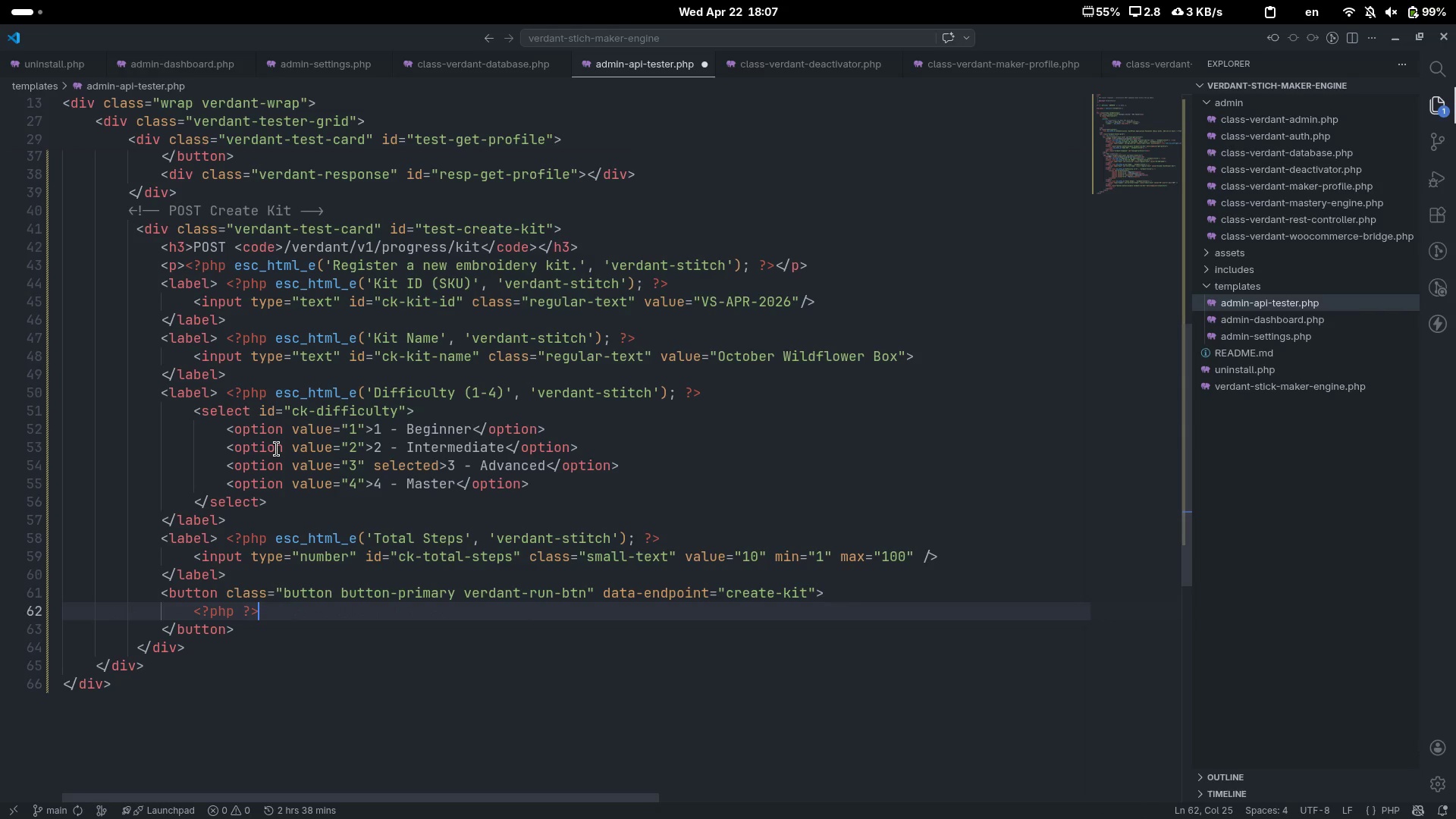 
key(ArrowLeft)
 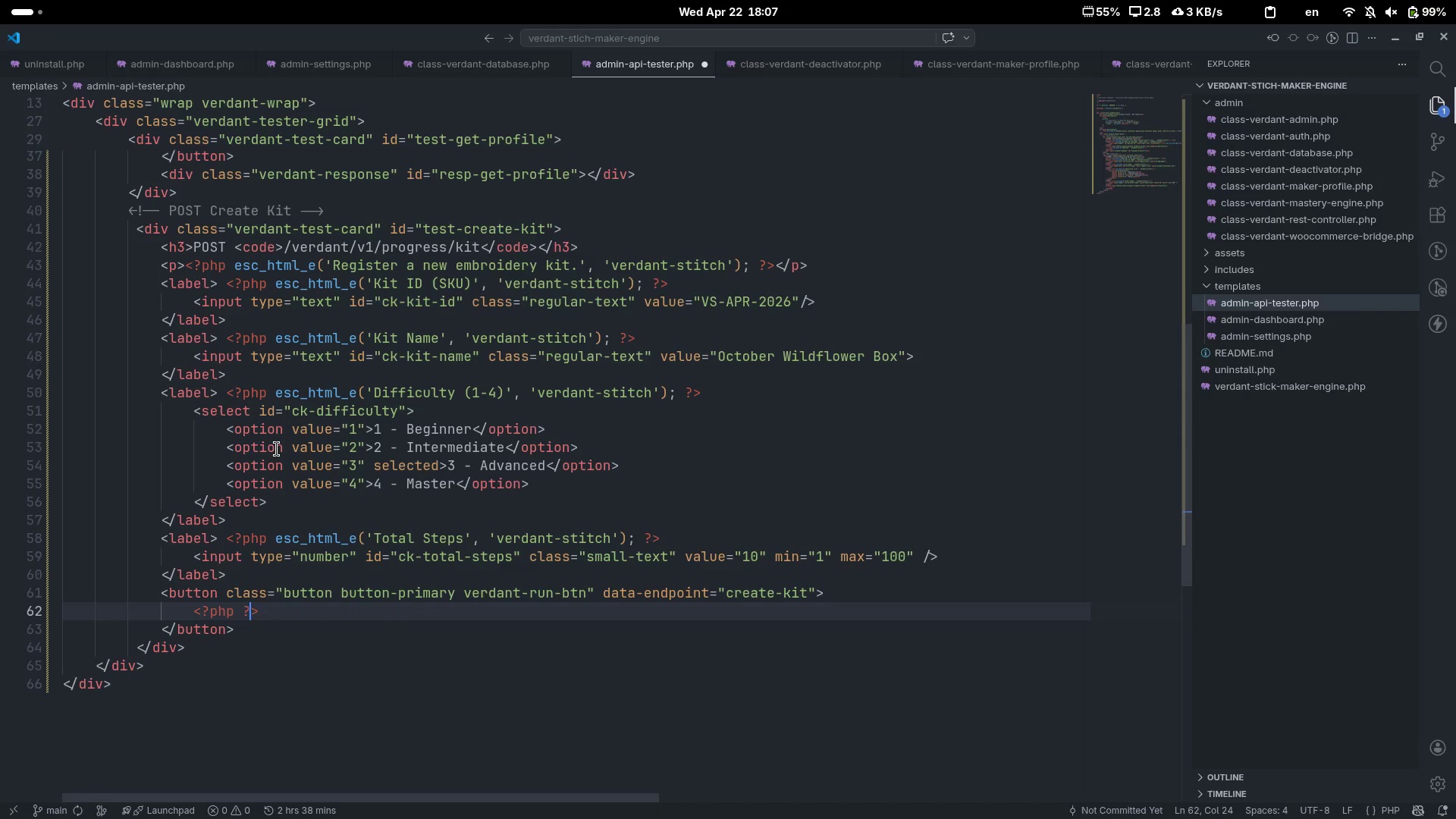 
key(ArrowLeft)
 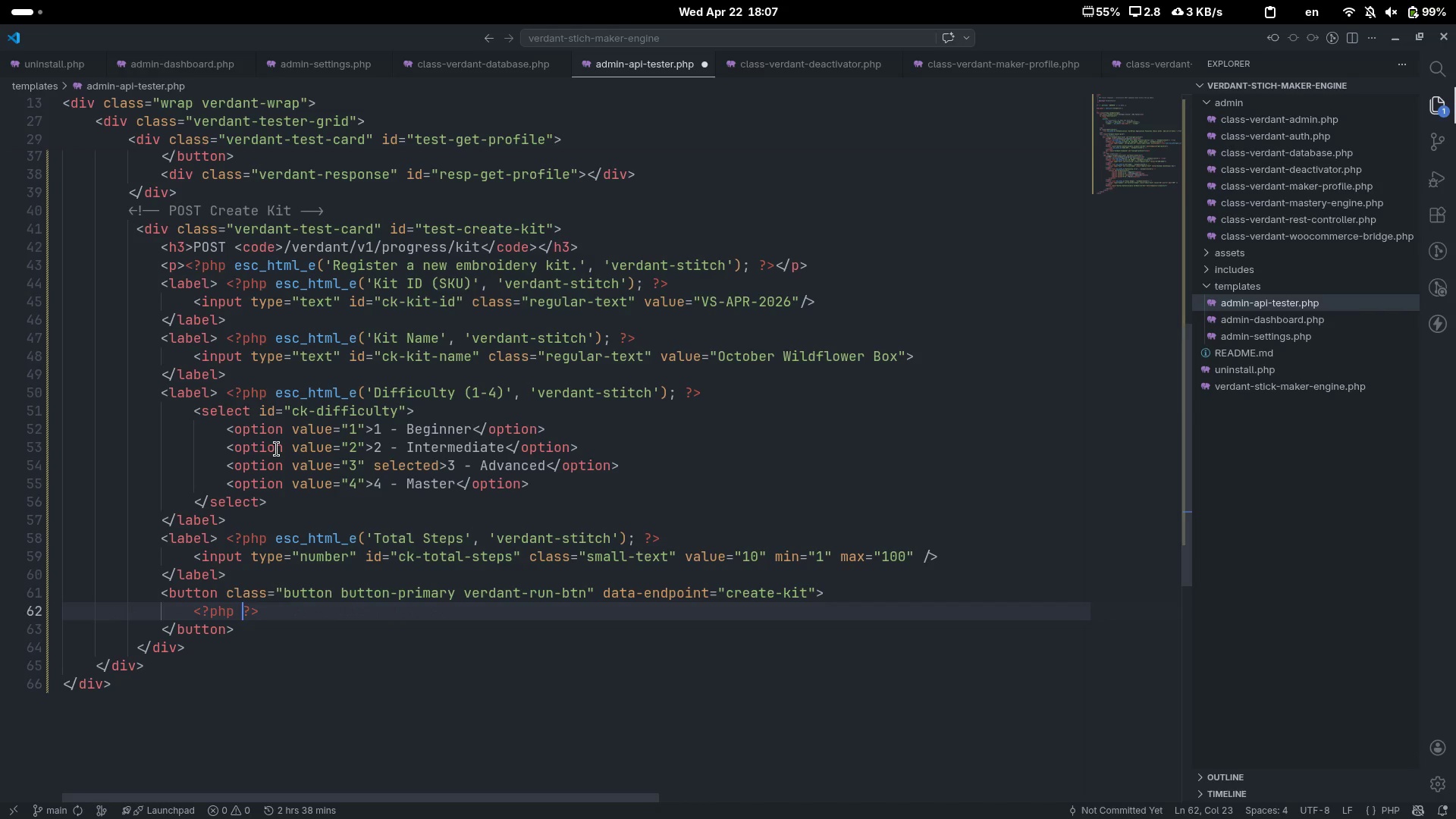 
key(ArrowLeft)
 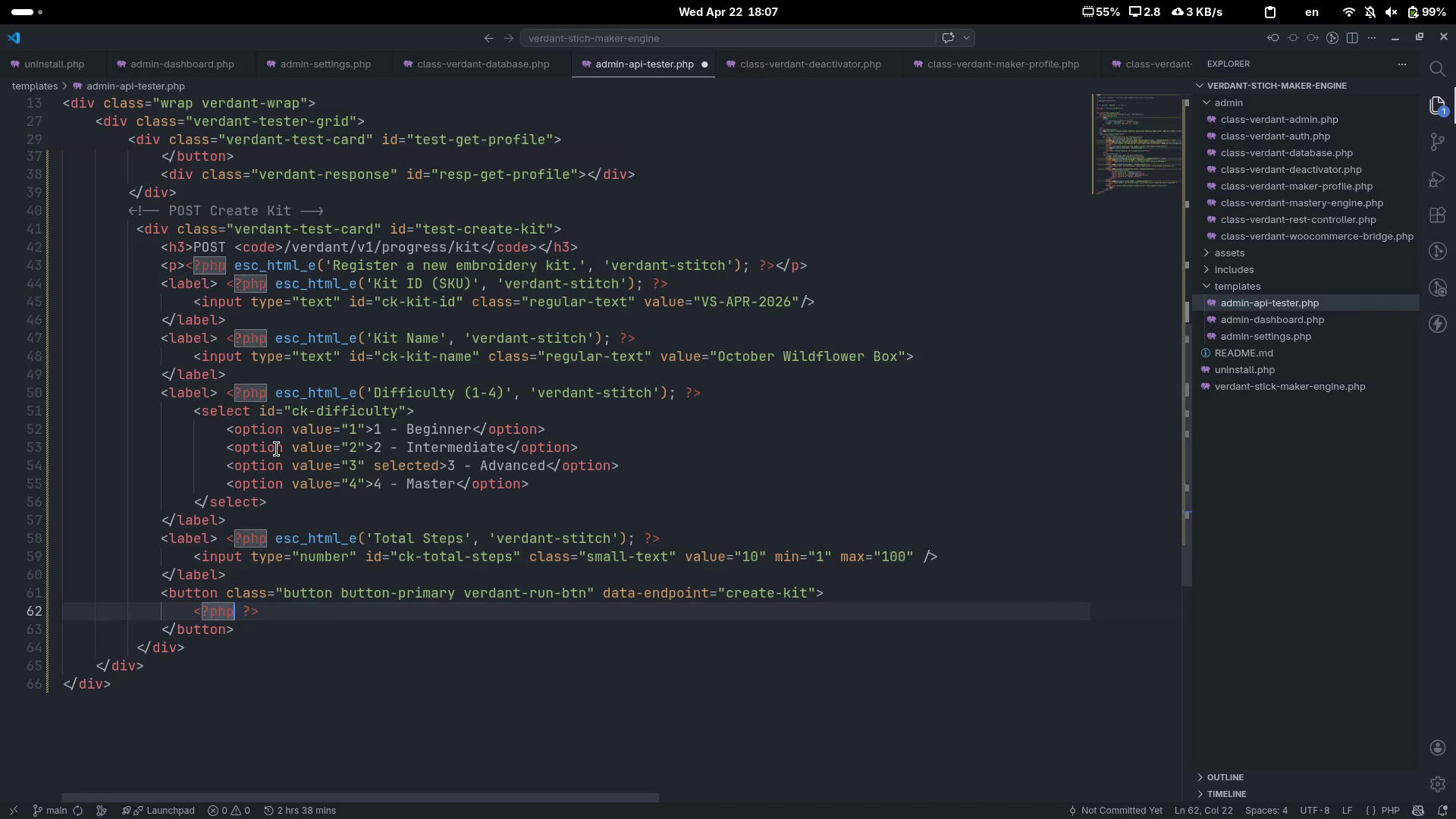 
type( esc_html_e('Send POST)
 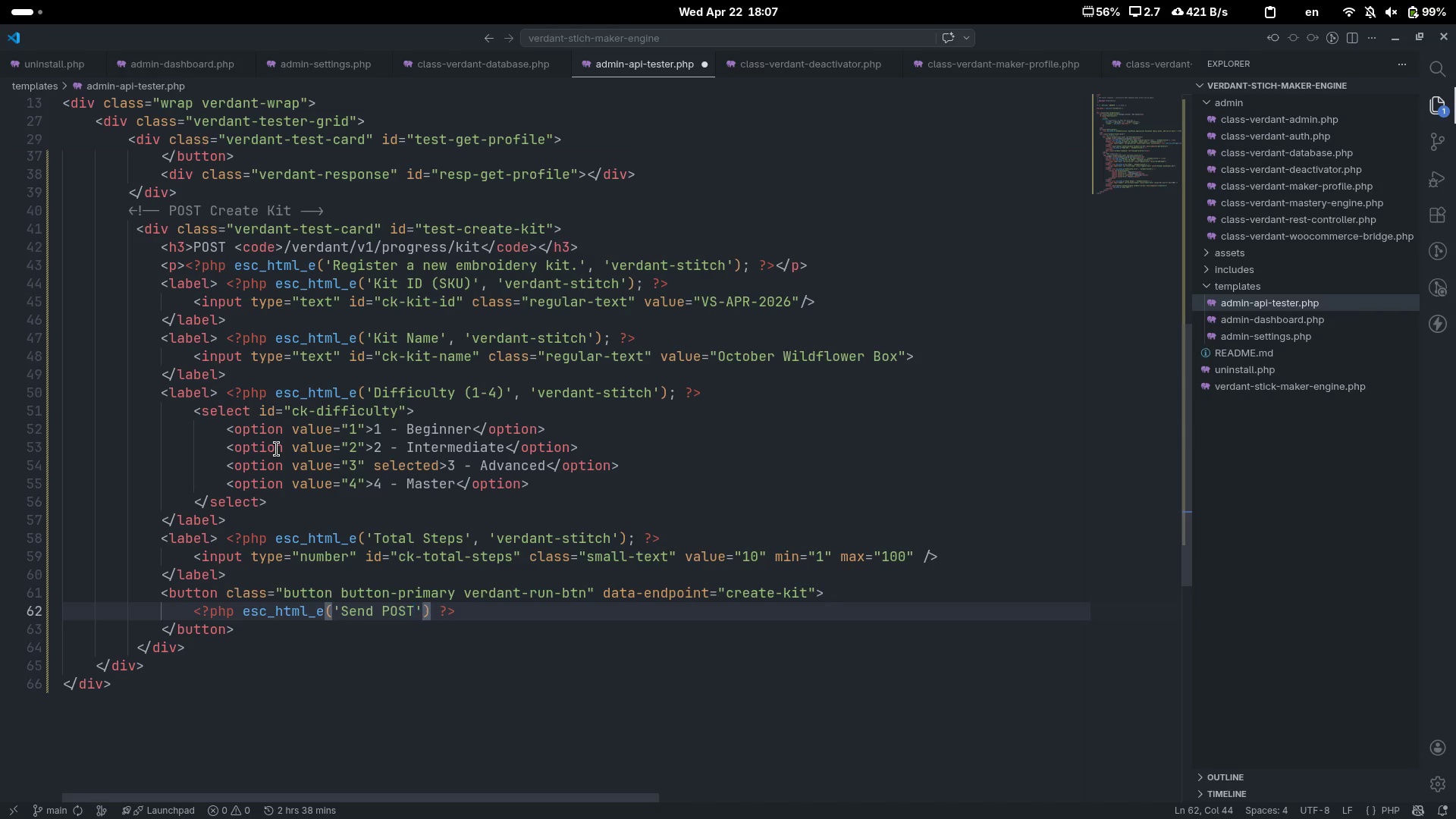 
key(ArrowRight)
 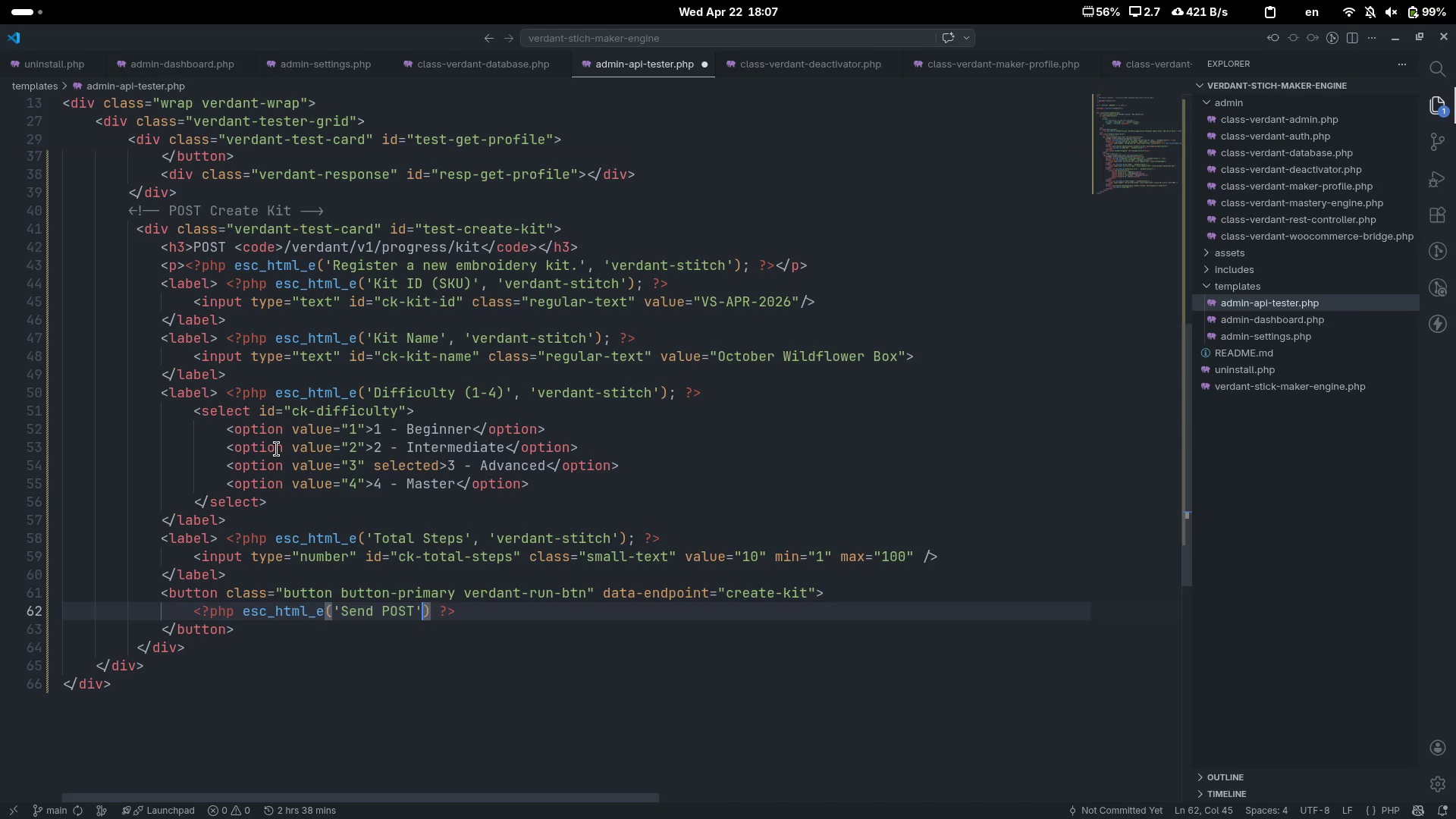 
type(, 'verdant-stitch)
 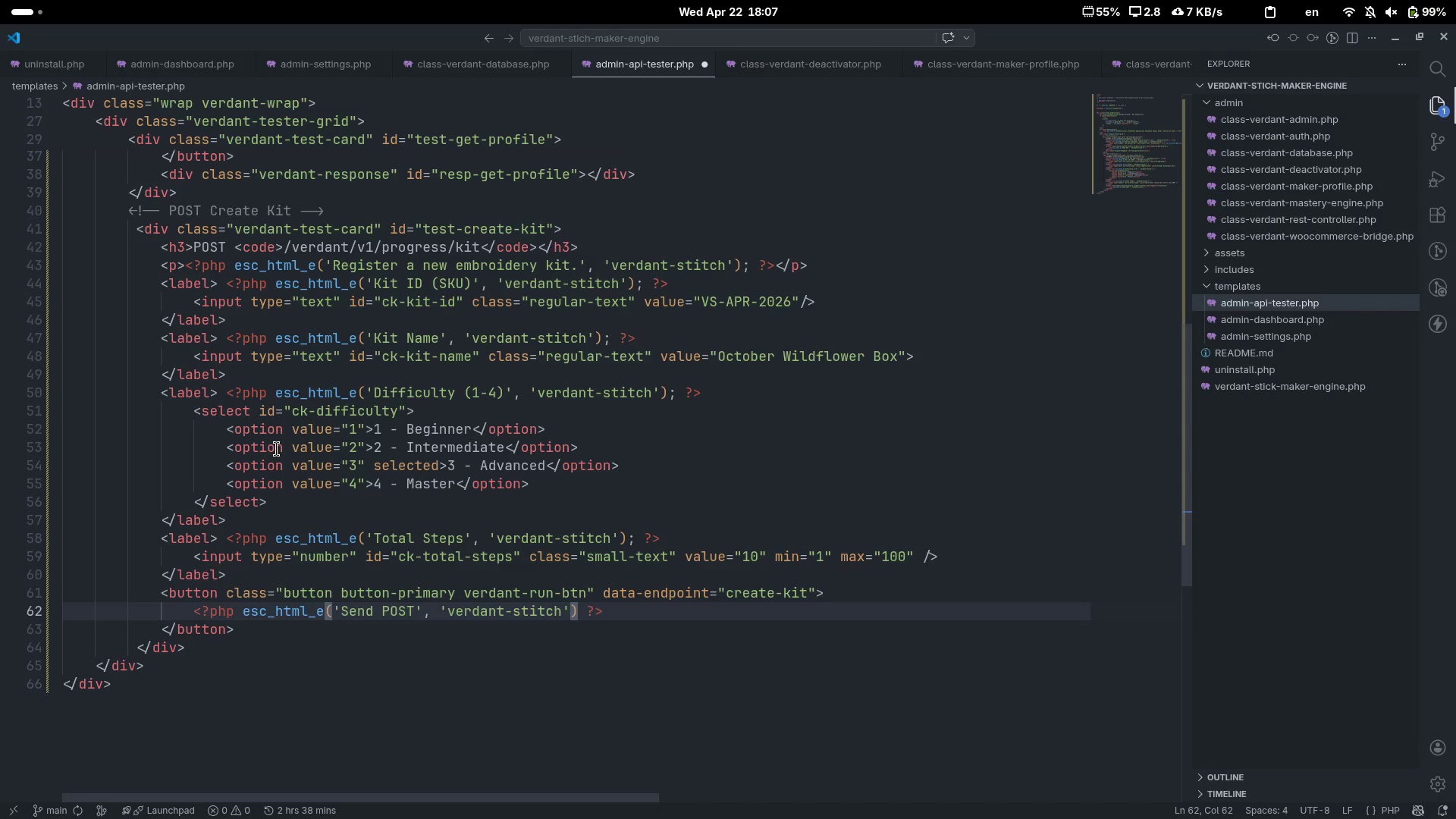 
key(Control+ControlLeft)
 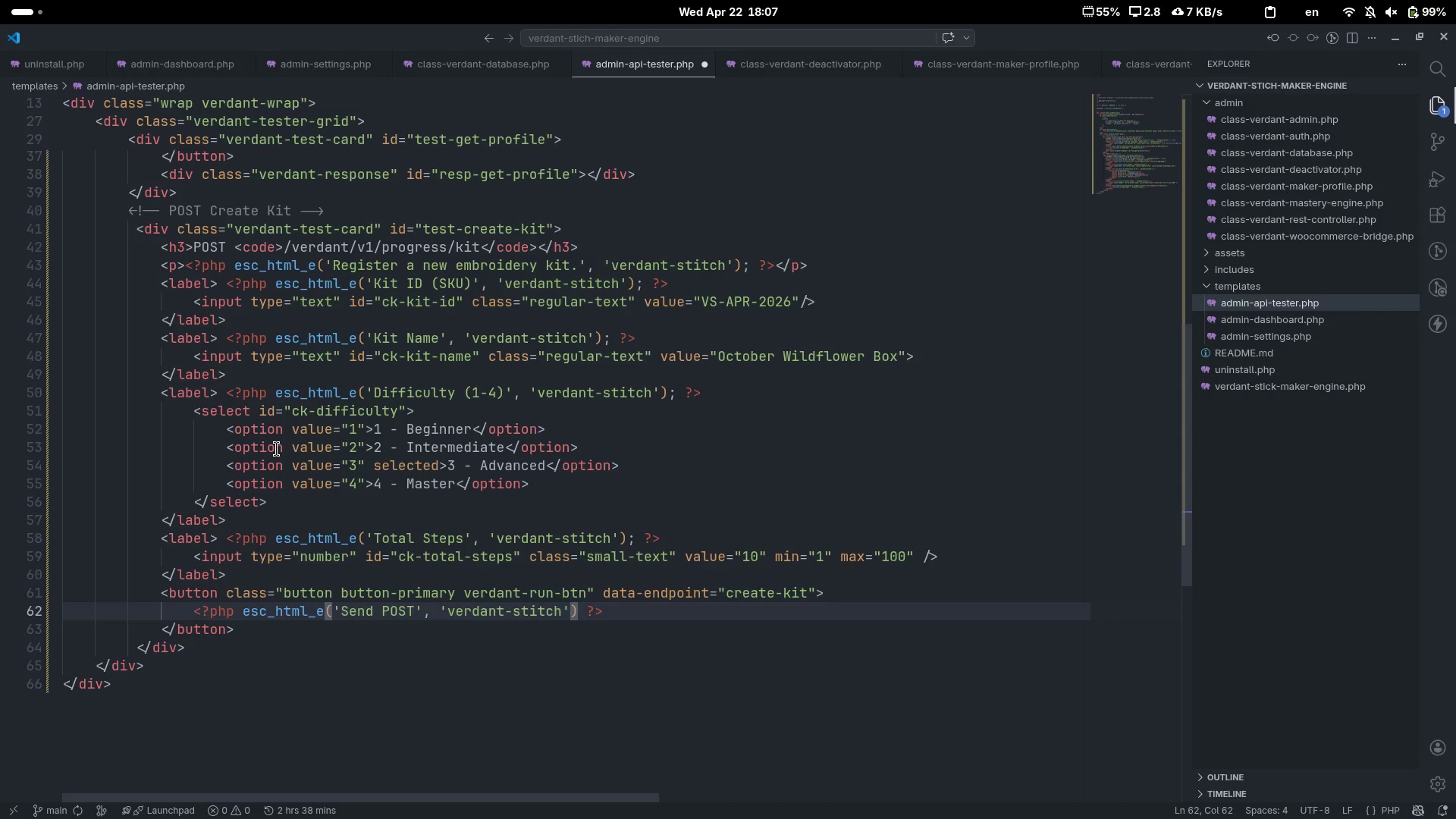 
key(Control+ArrowRight)
 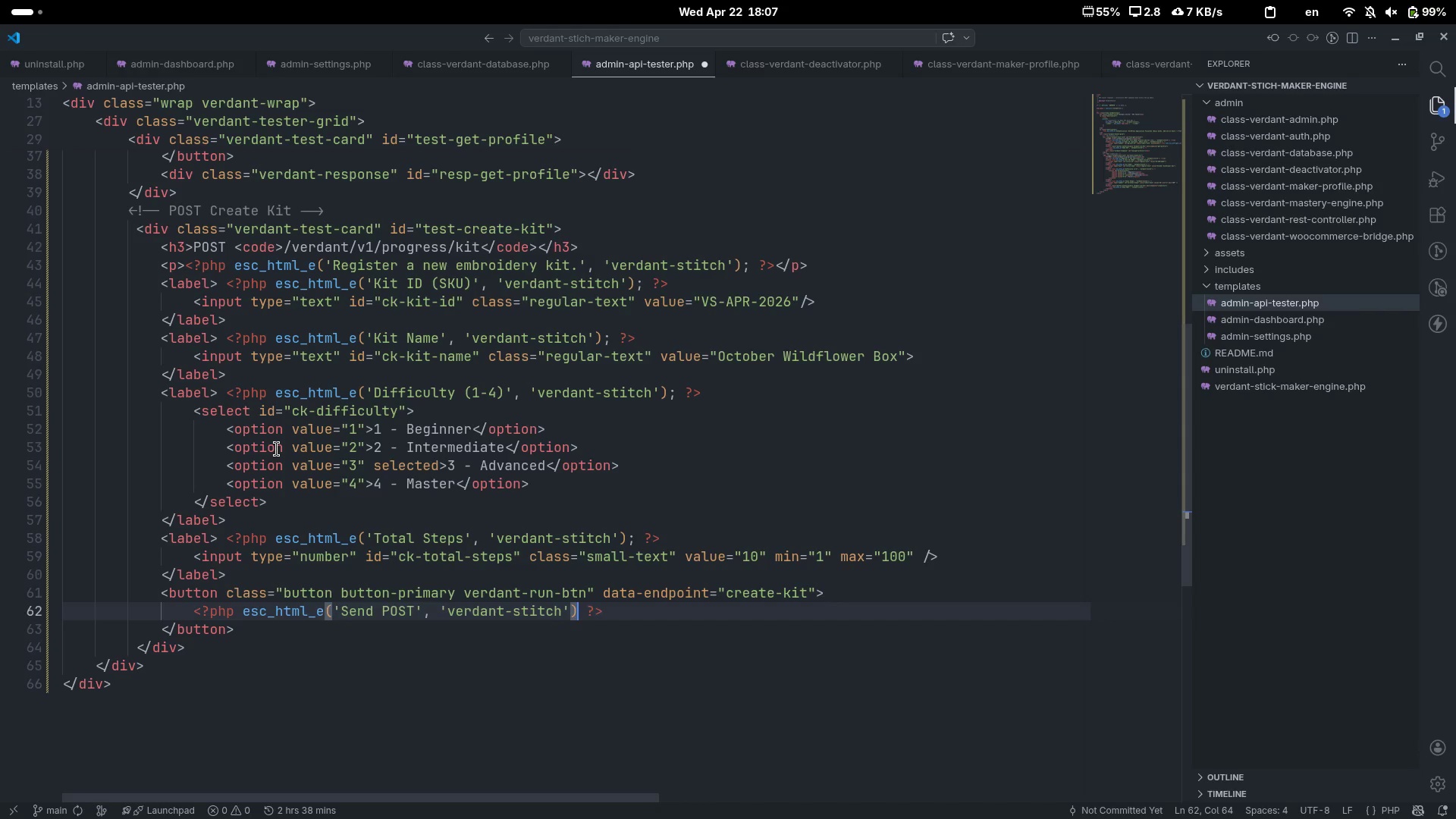 
key(Semicolon)
 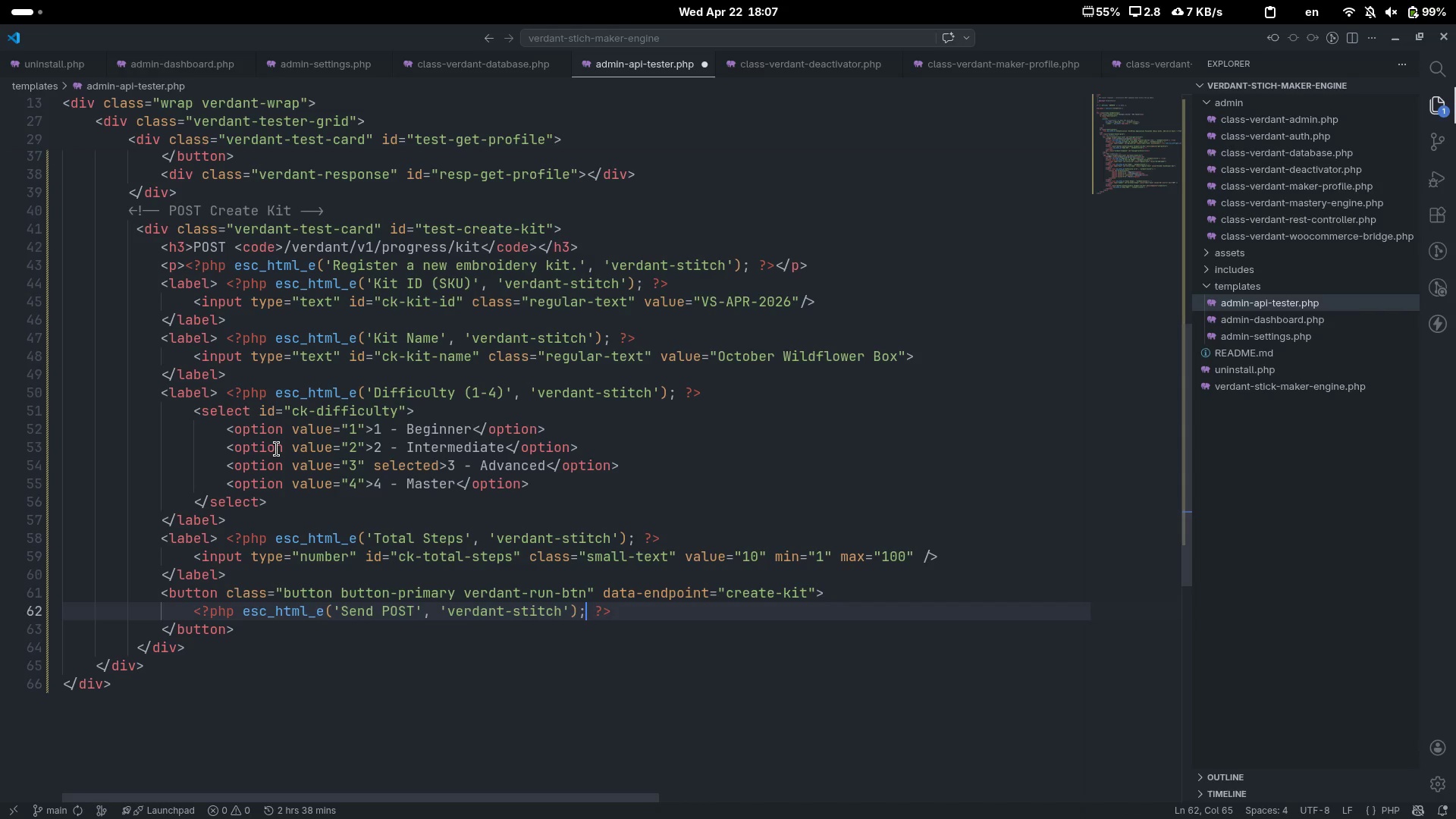 
key(ArrowDown)
 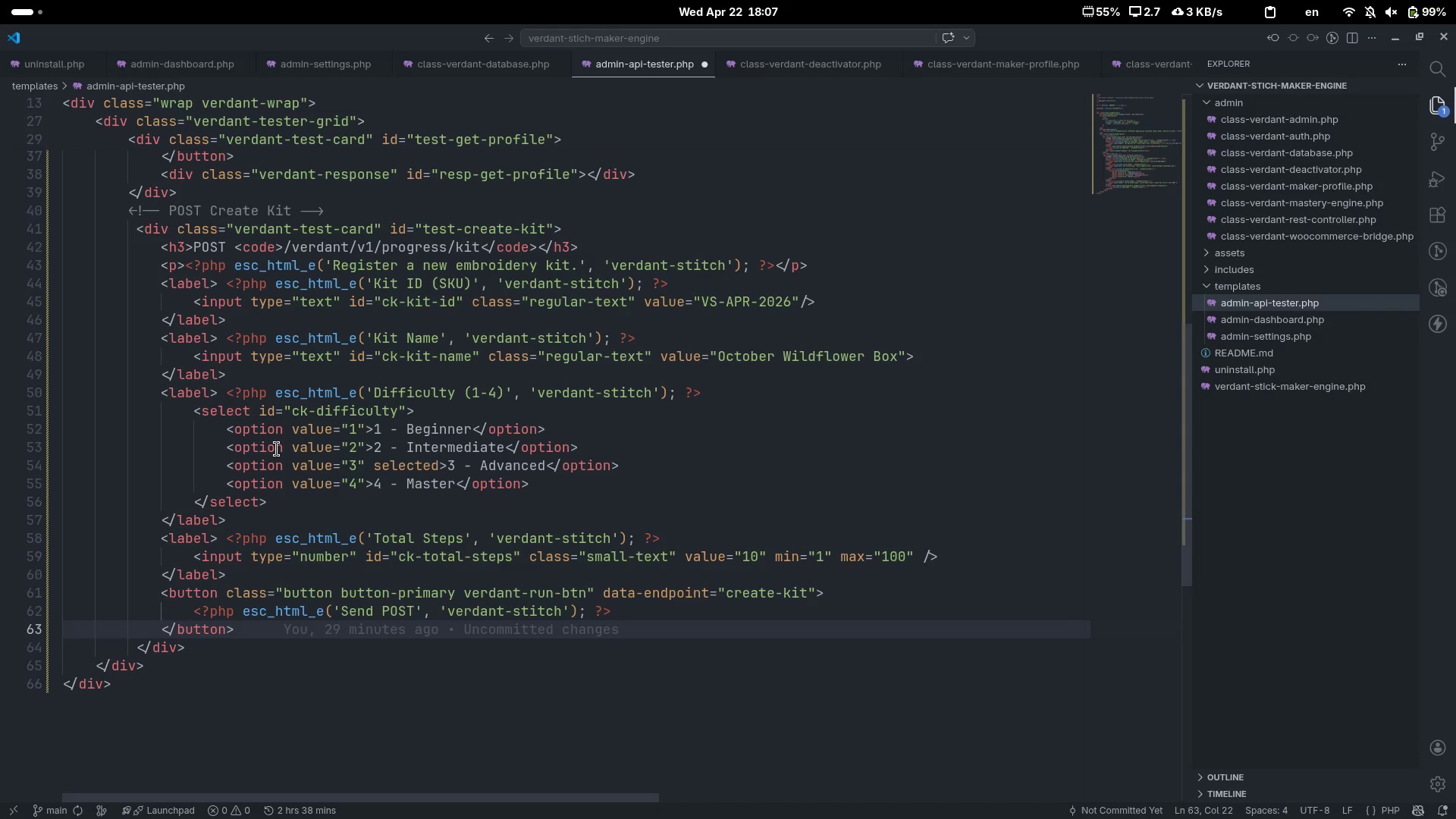 
key(Enter)
 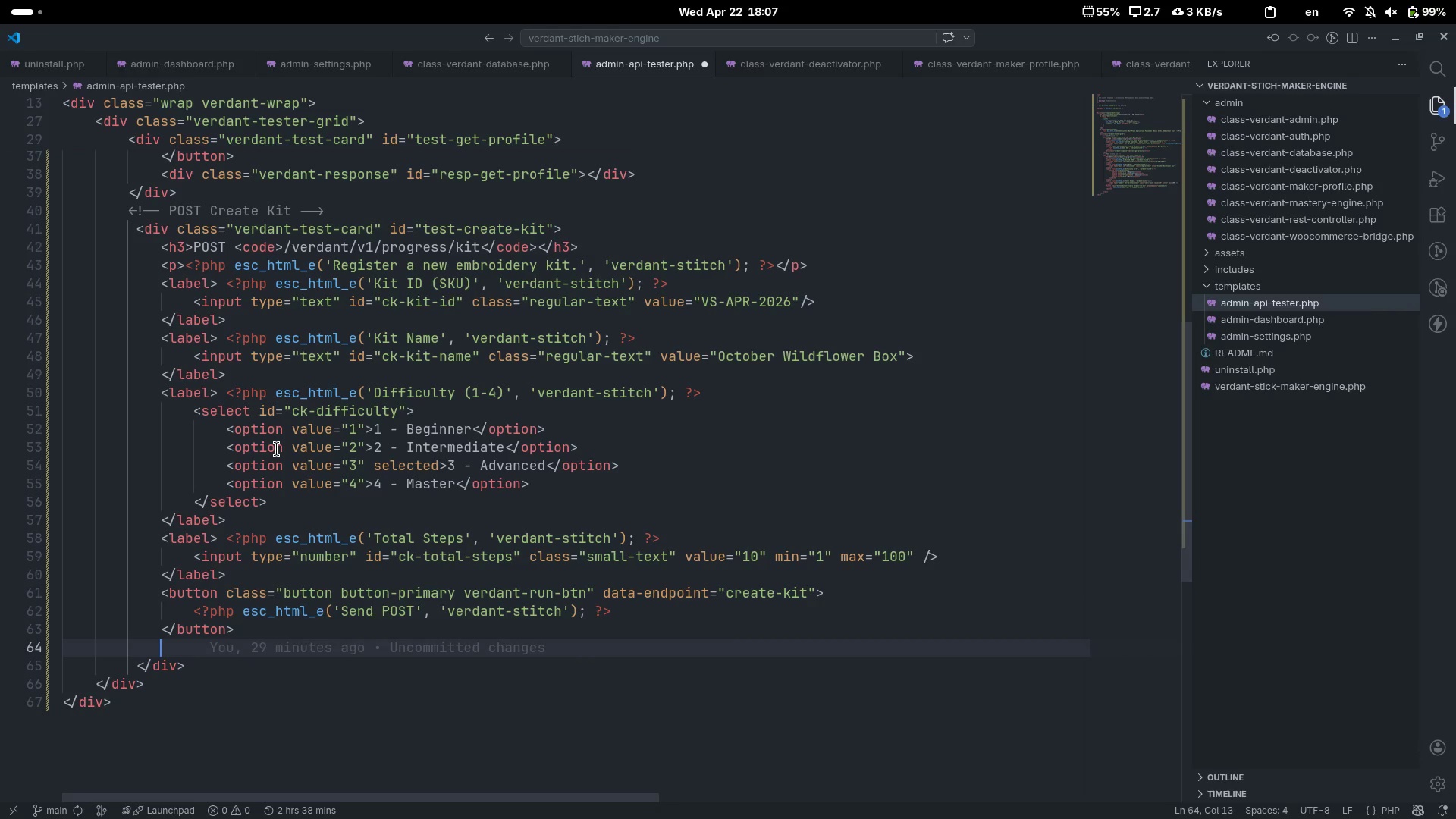 
key(Shift+Comma)
 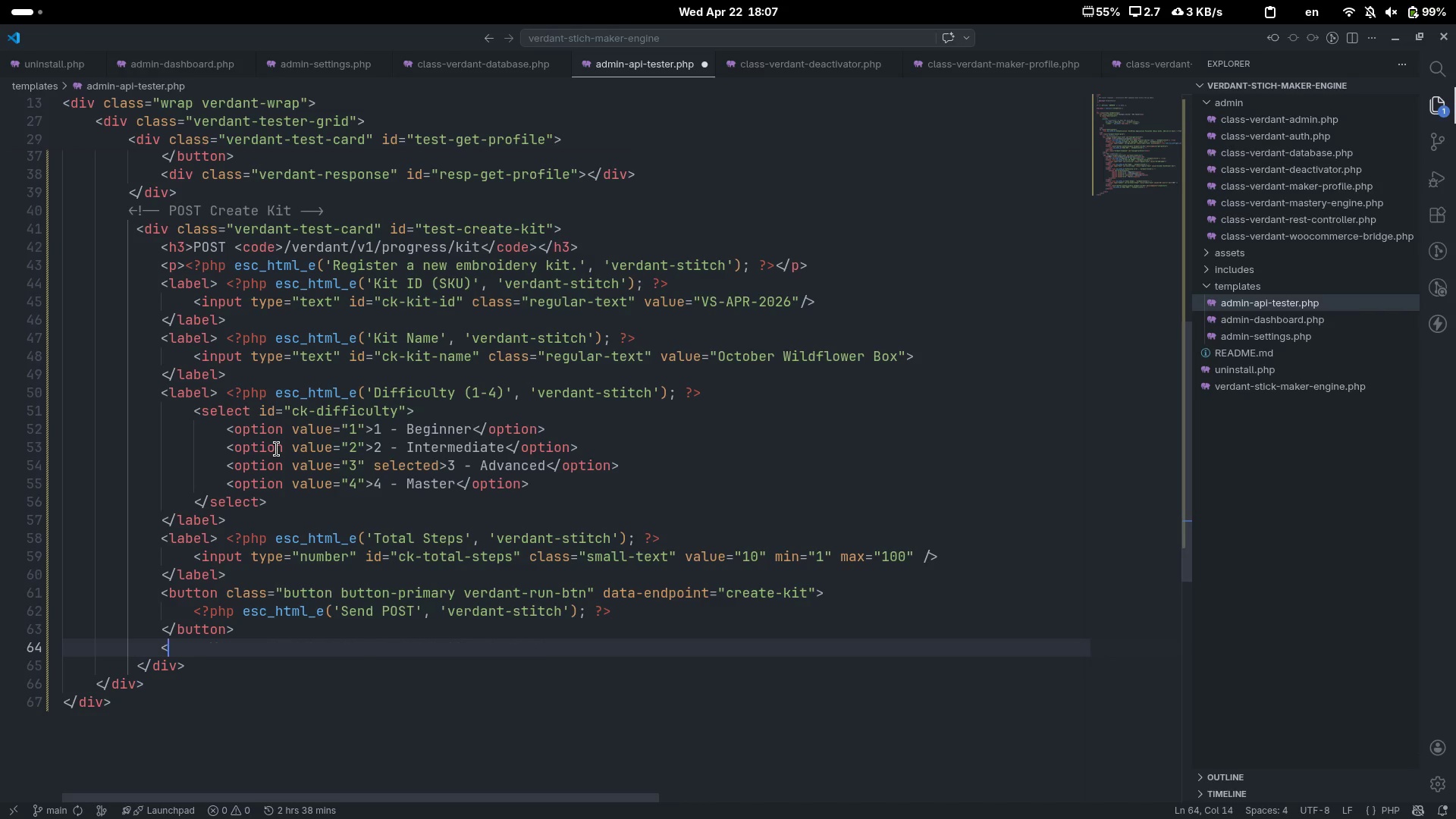 
key(Shift+Period)
 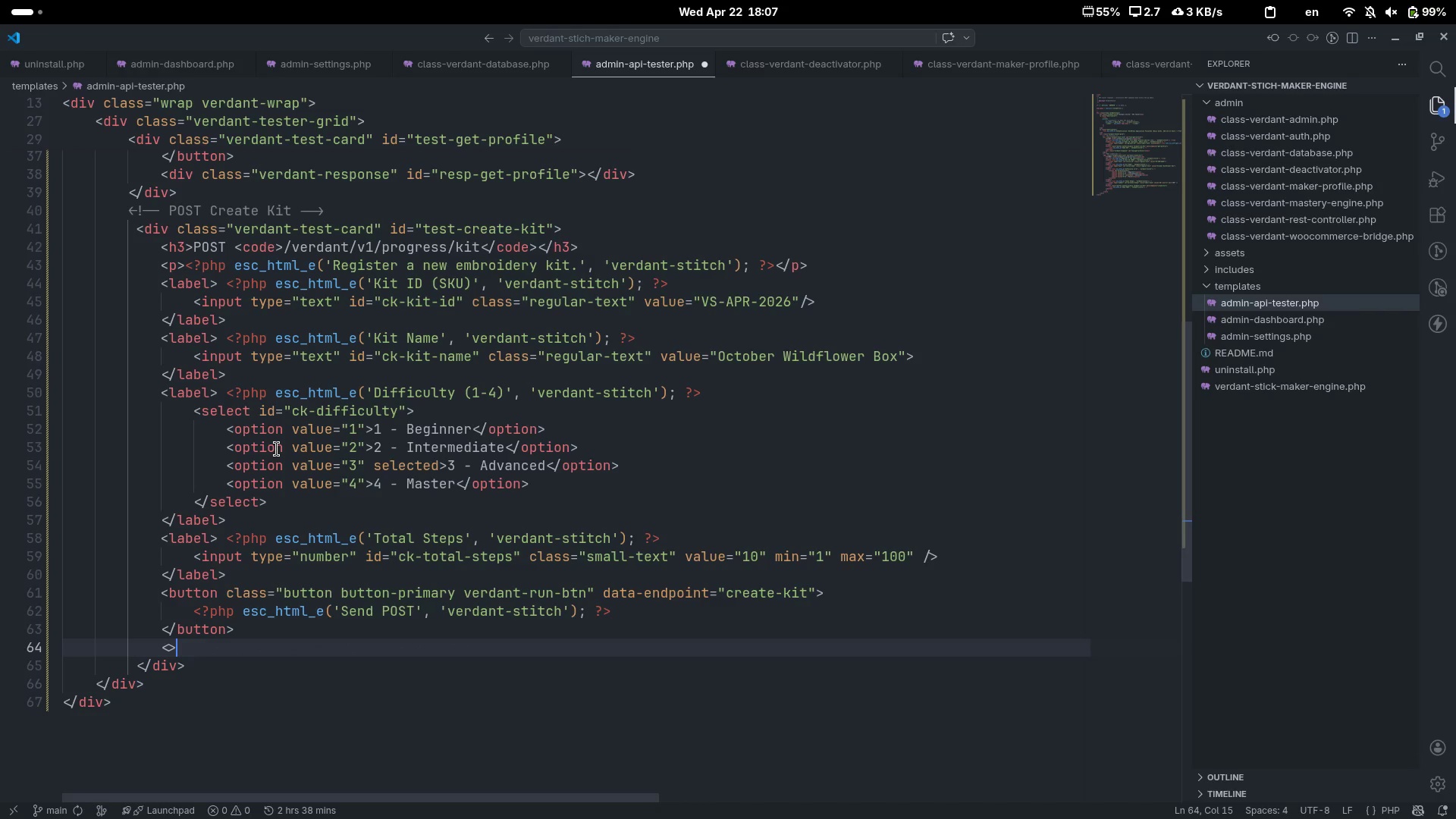 
key(ArrowLeft)
 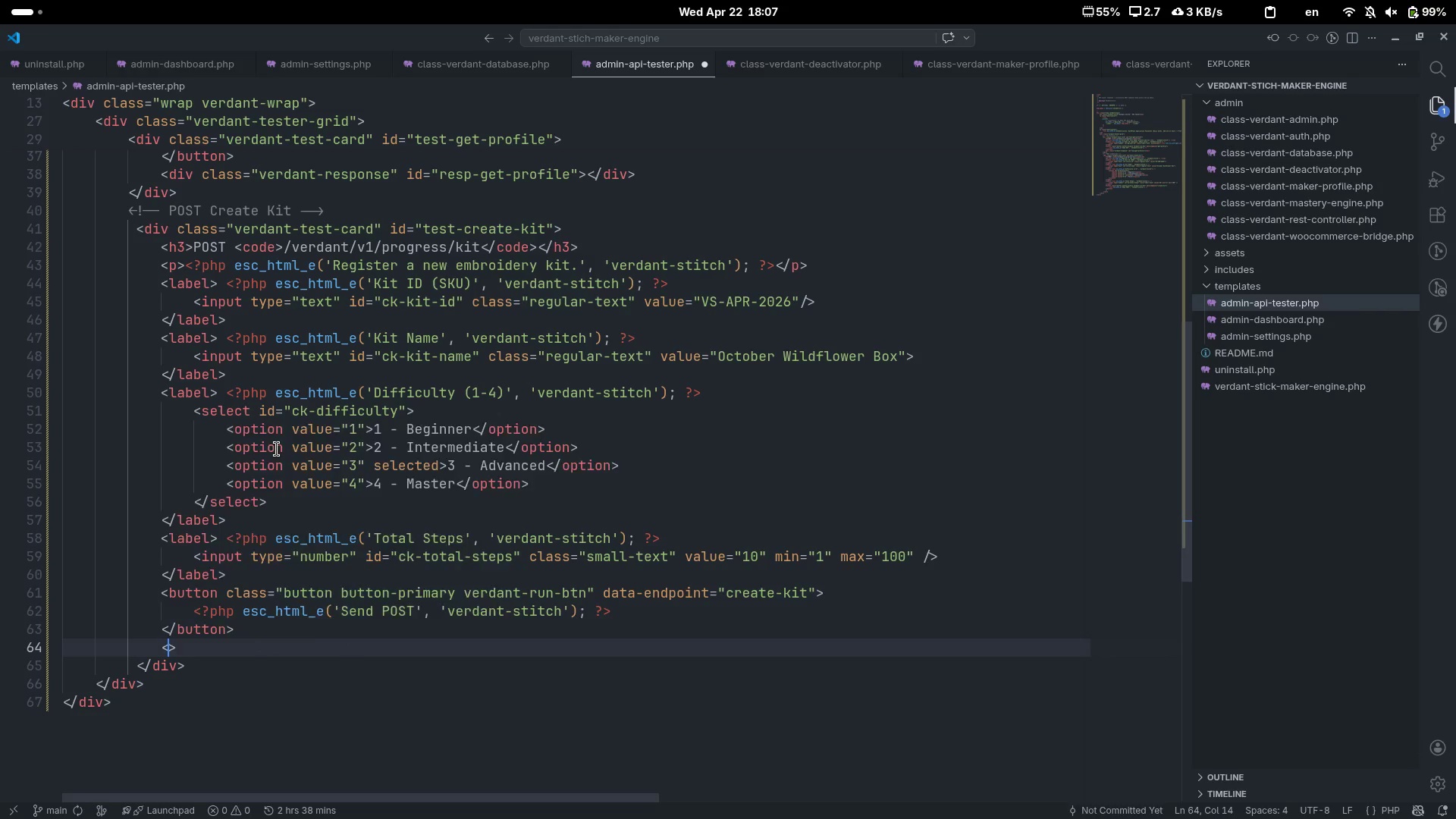 
type(div)
key(Escape)
 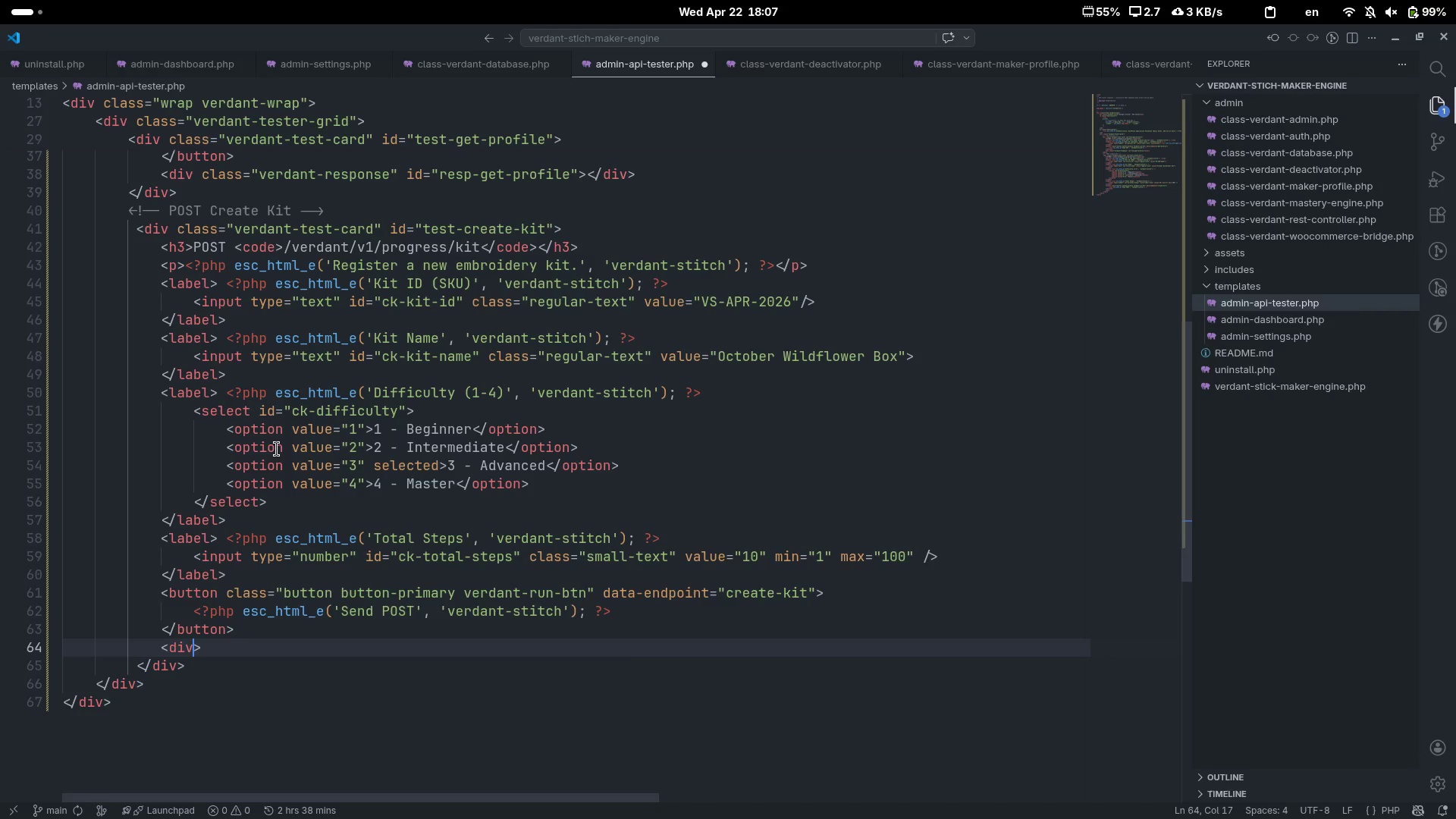 
key(ArrowLeft)
 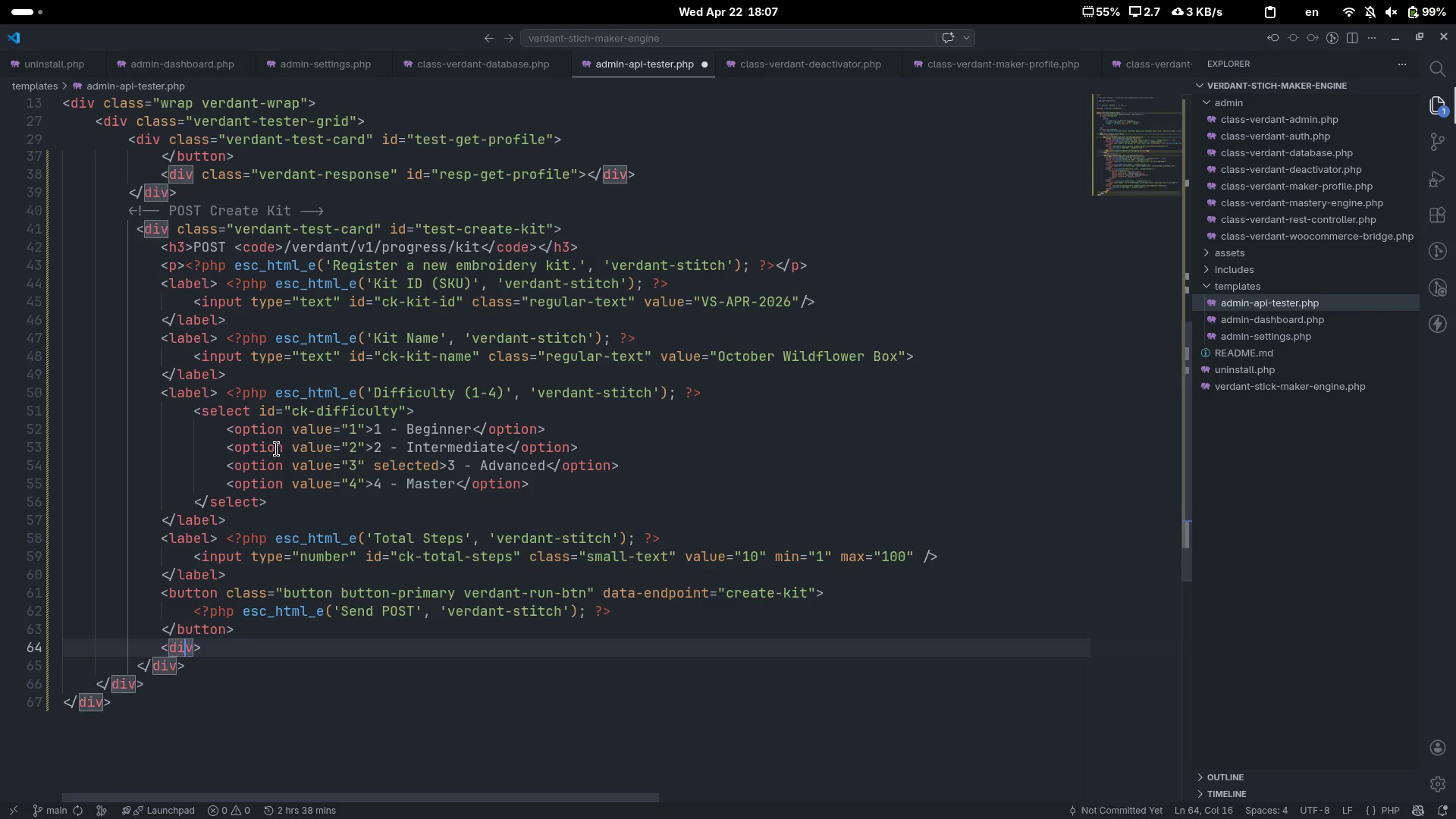 
key(Space)
 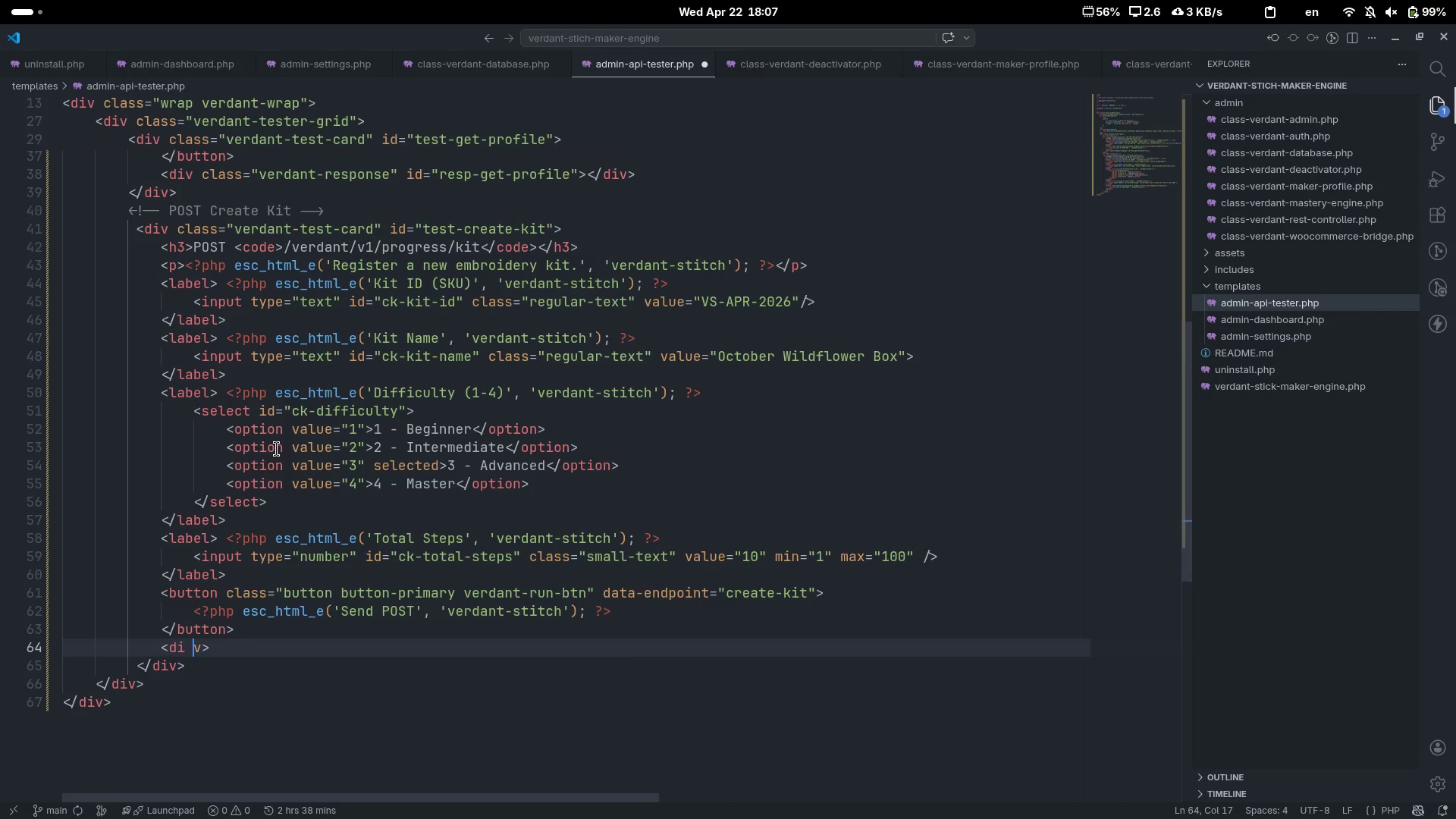 
key(Backspace)
 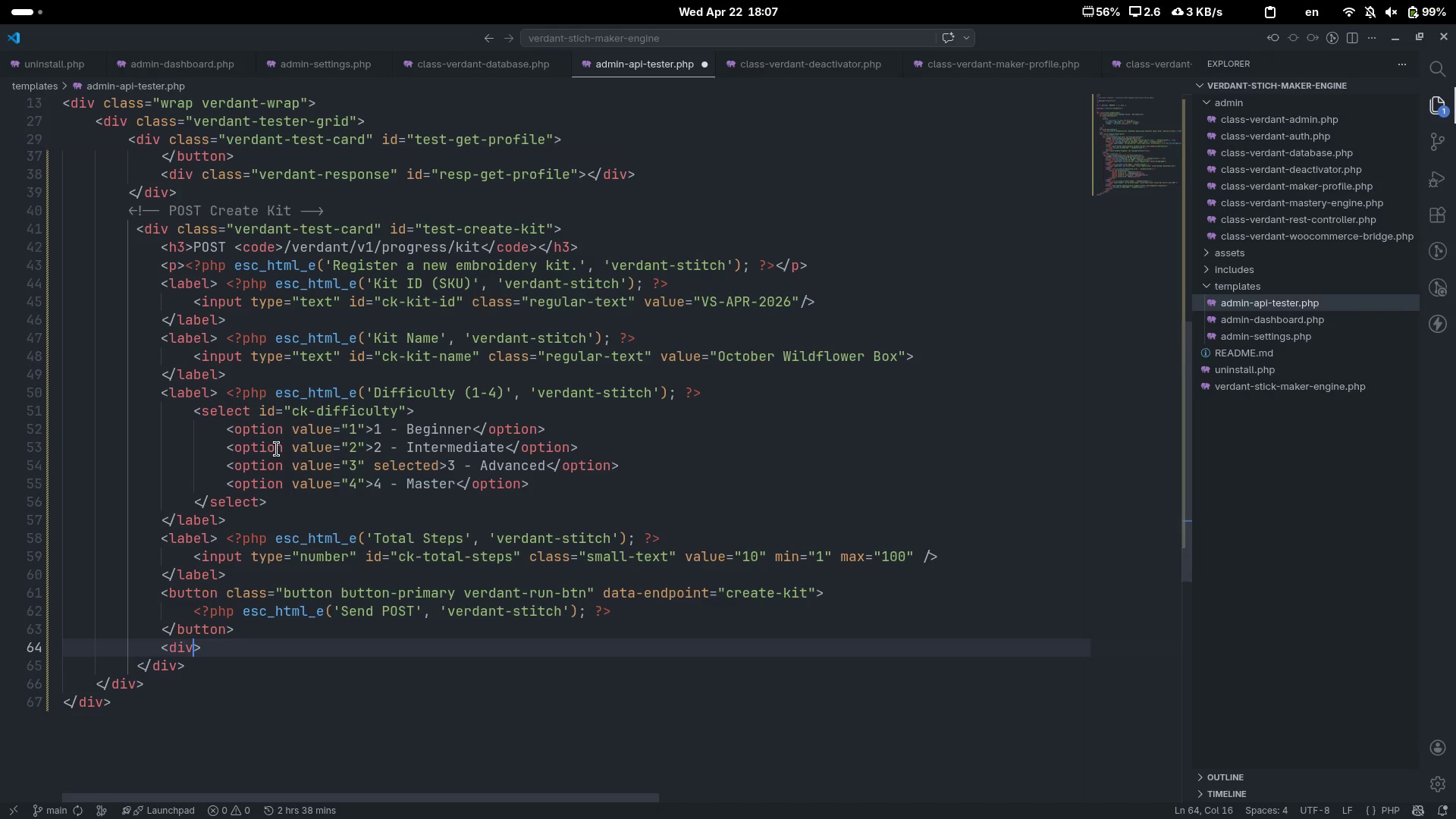 
key(ArrowRight)
 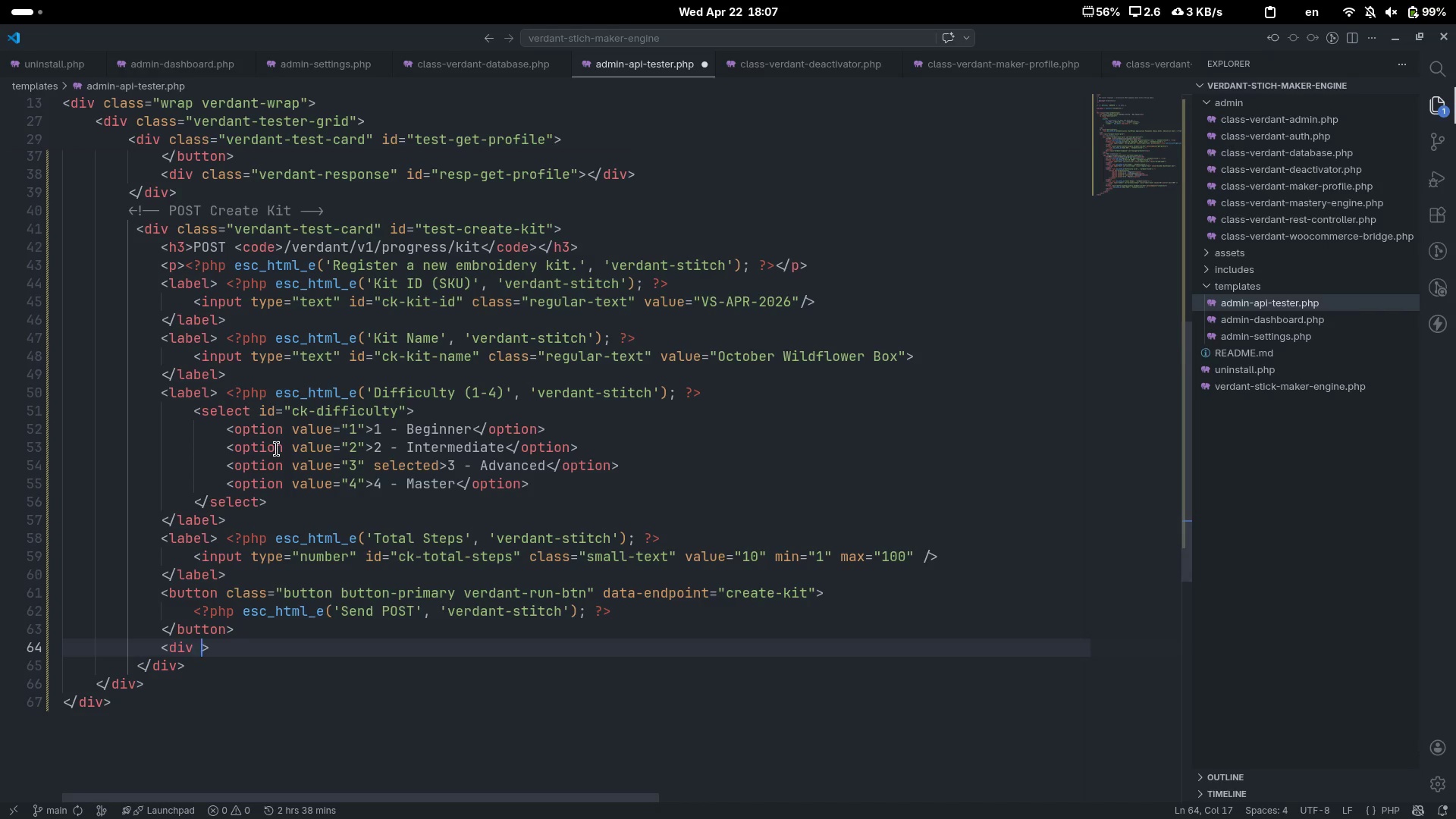 
type( ca)
key(Backspace)
type(lass="")
 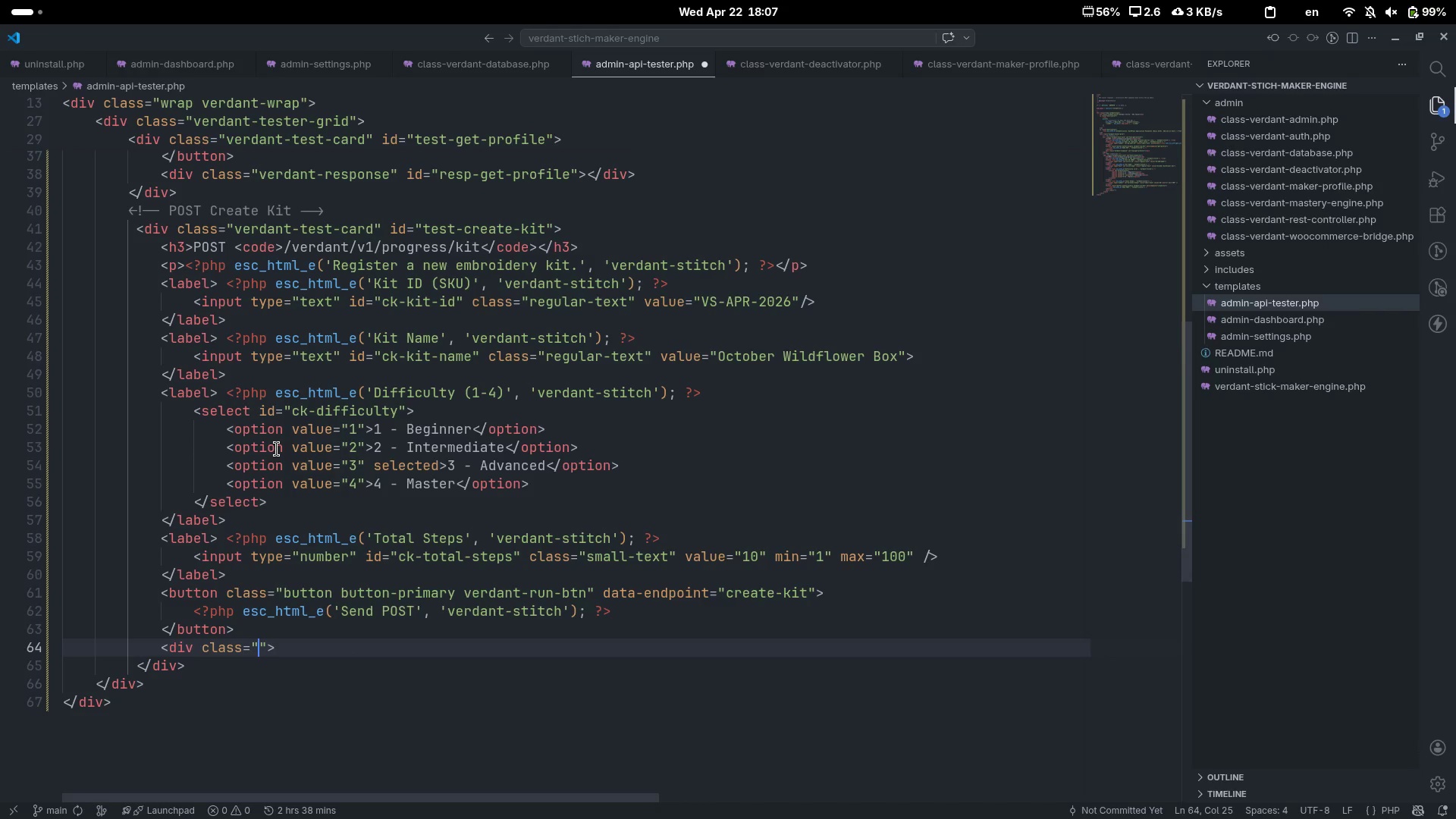 
 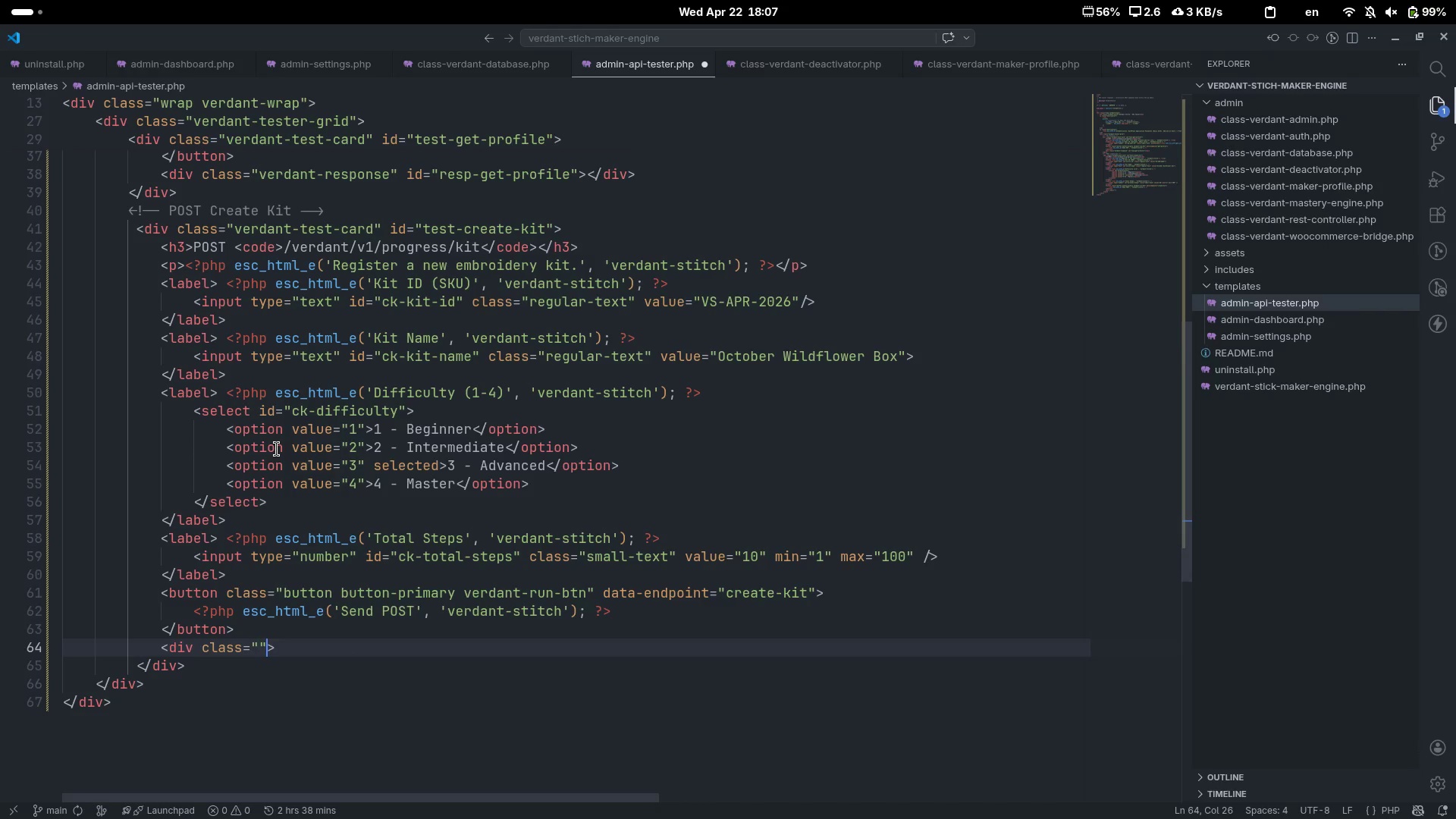 
key(ArrowLeft)
 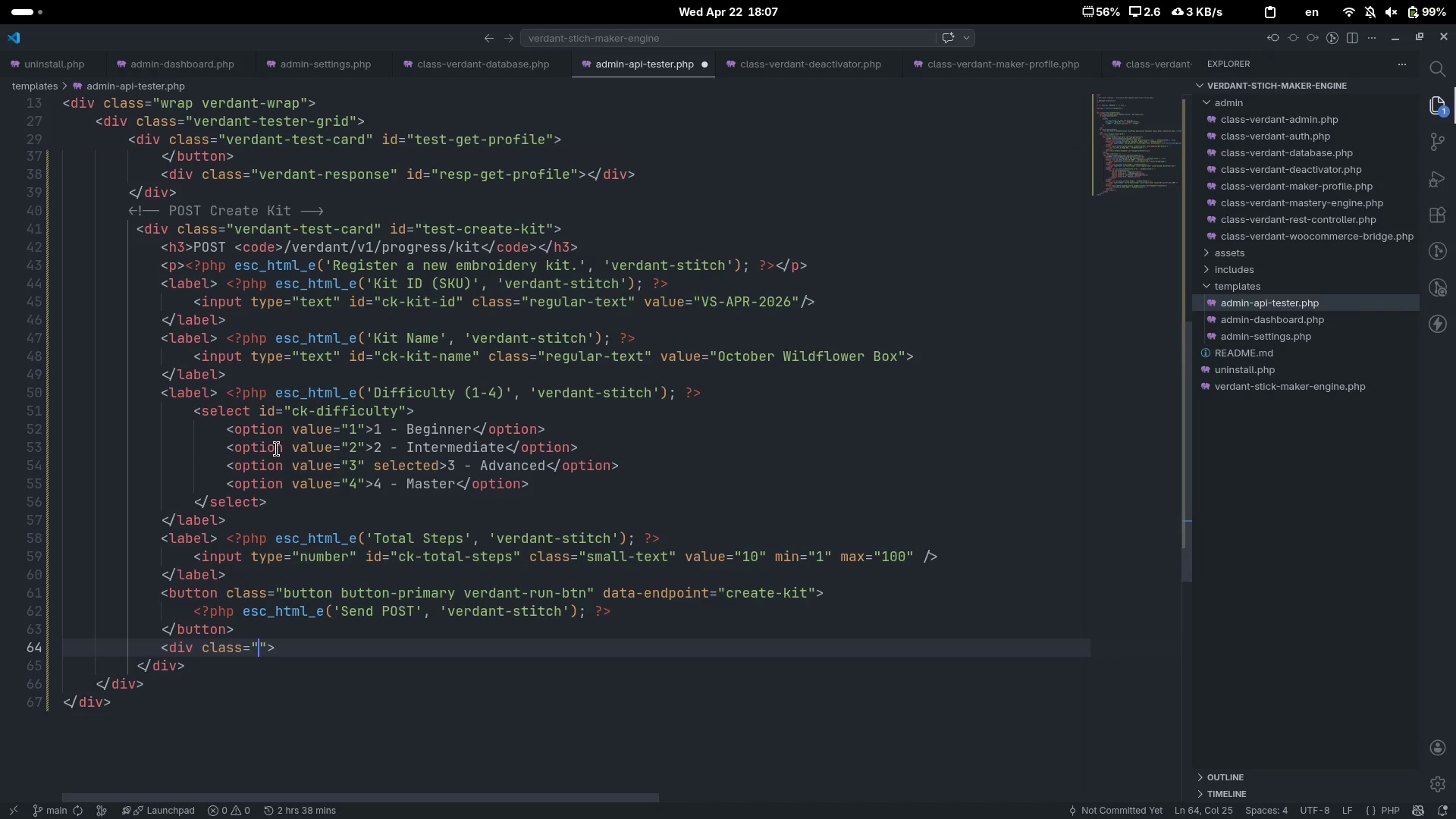 
type(verdant-response)
 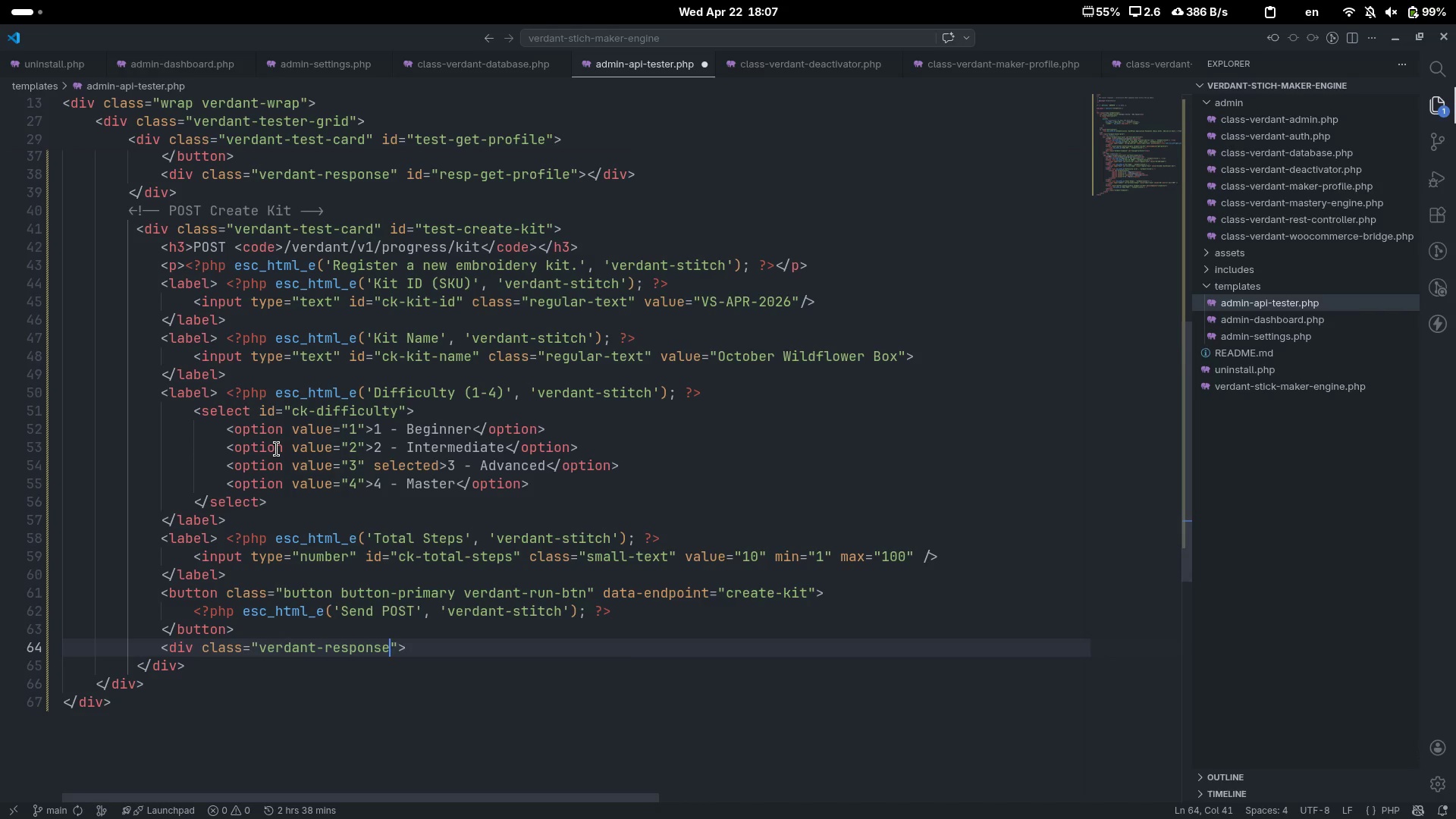 
key(ArrowRight)
 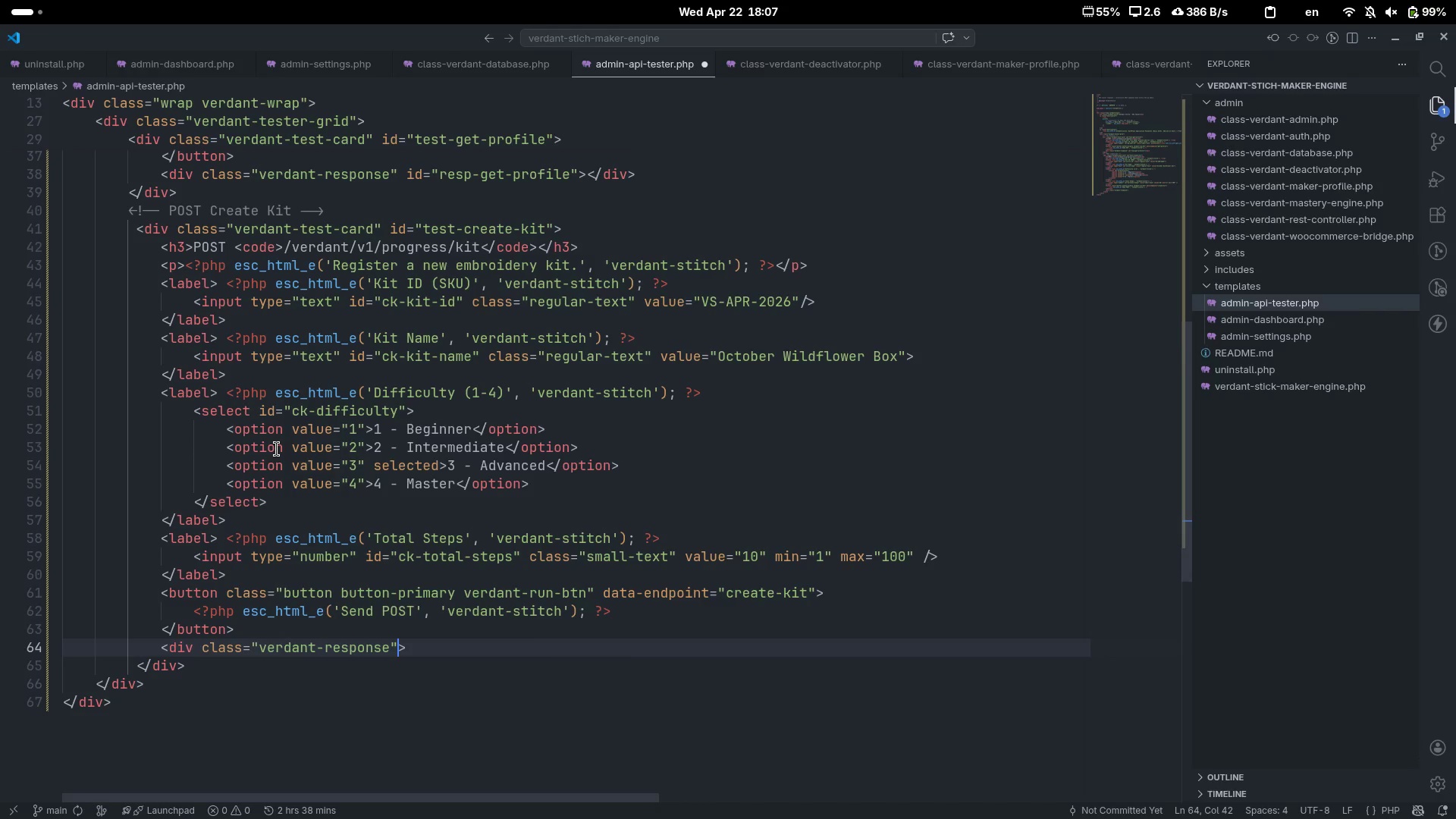 
type( id="")
 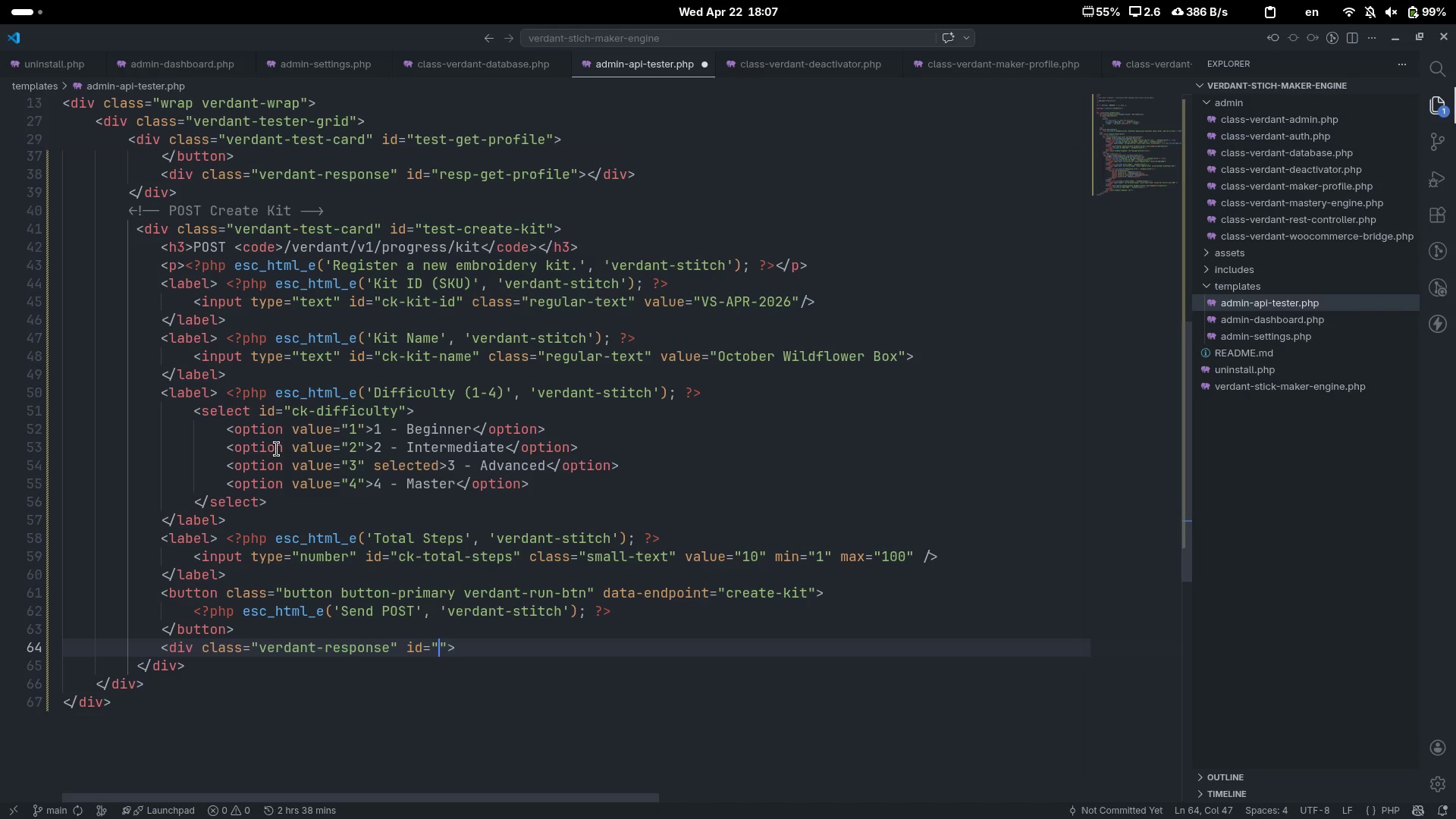 
 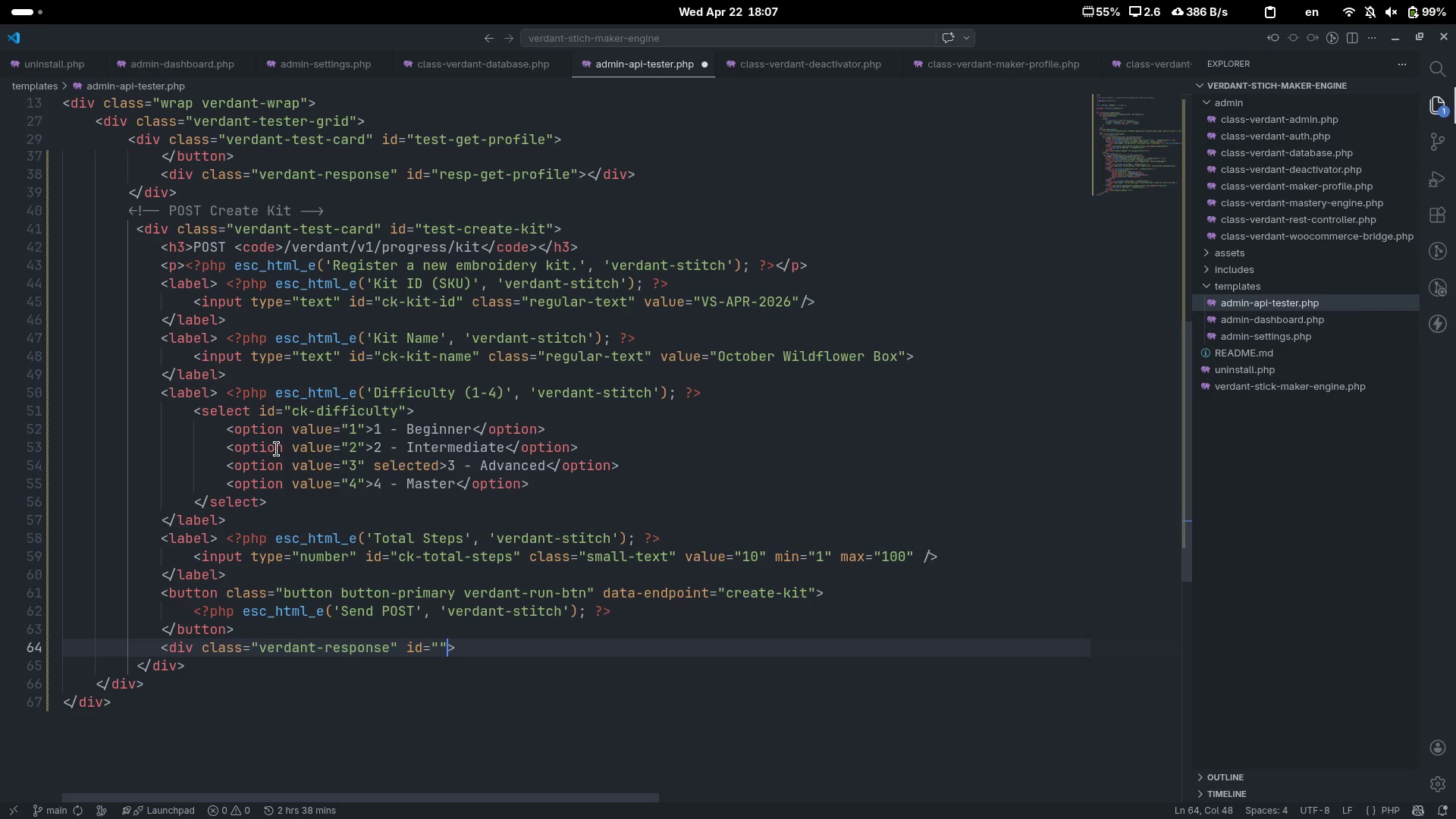 
key(ArrowLeft)
 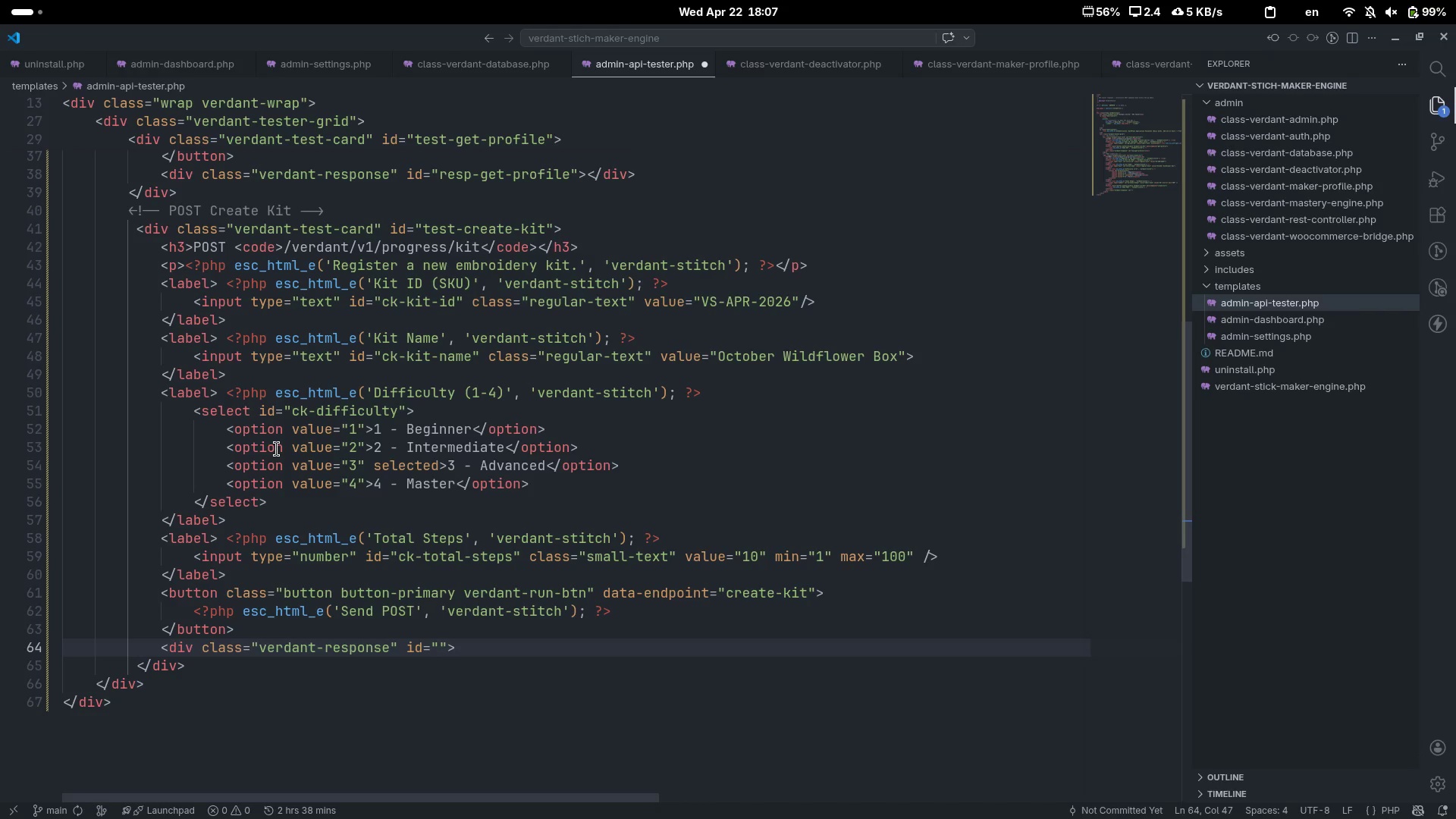 
type(resp-creae)
key(Backspace)
type(te-kit)
 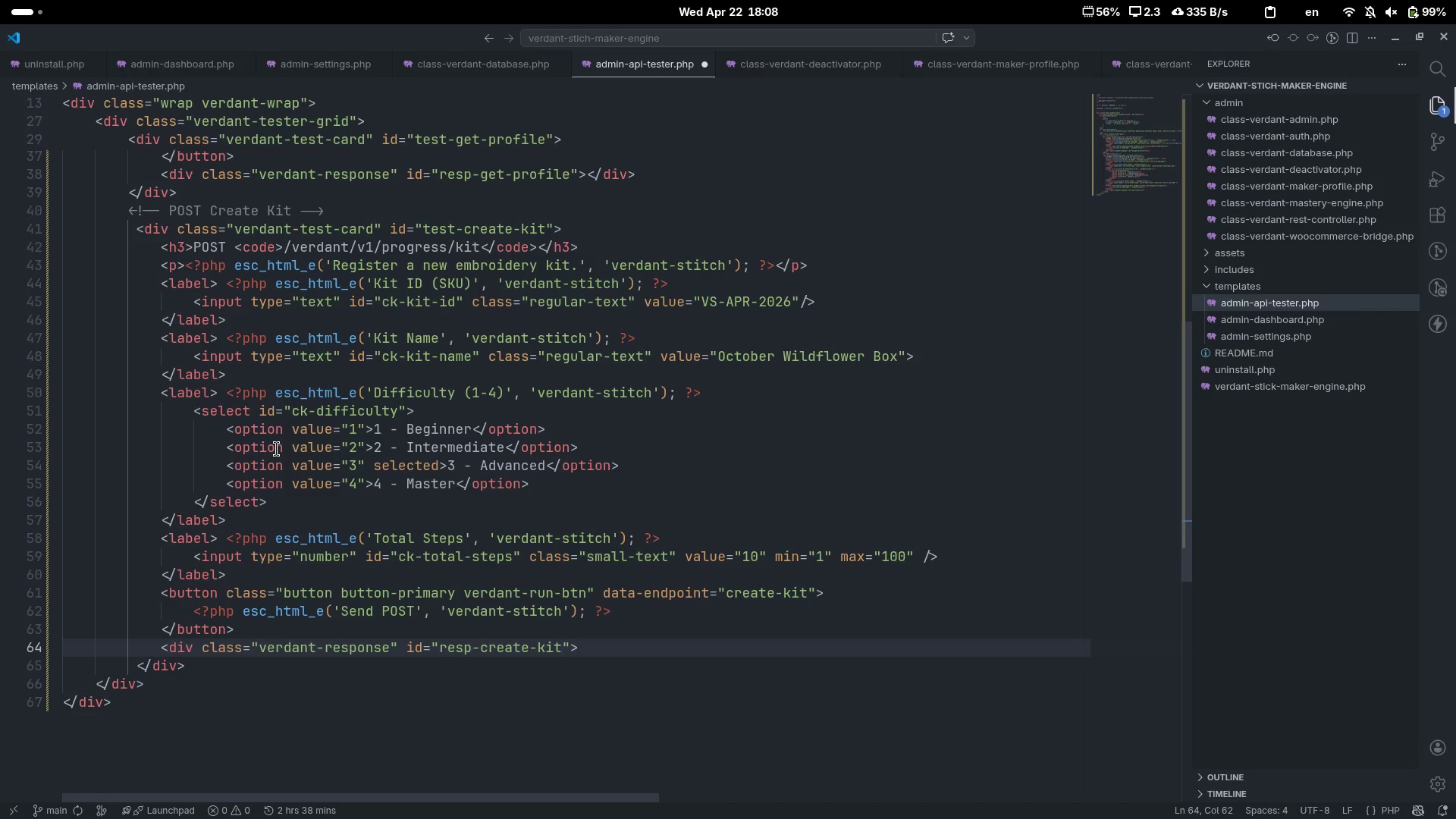 
key(ArrowRight)
 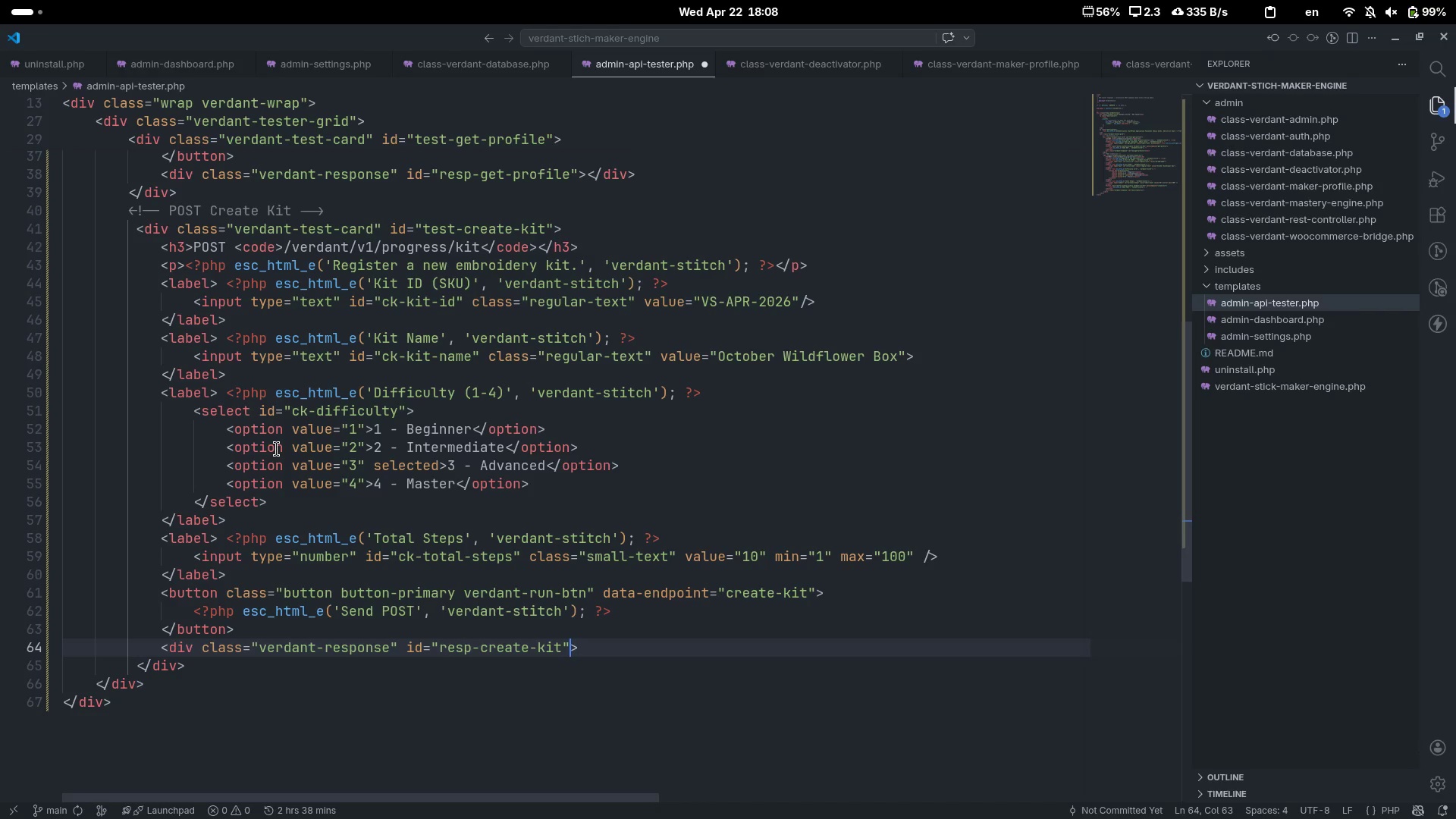 
key(ArrowRight)
 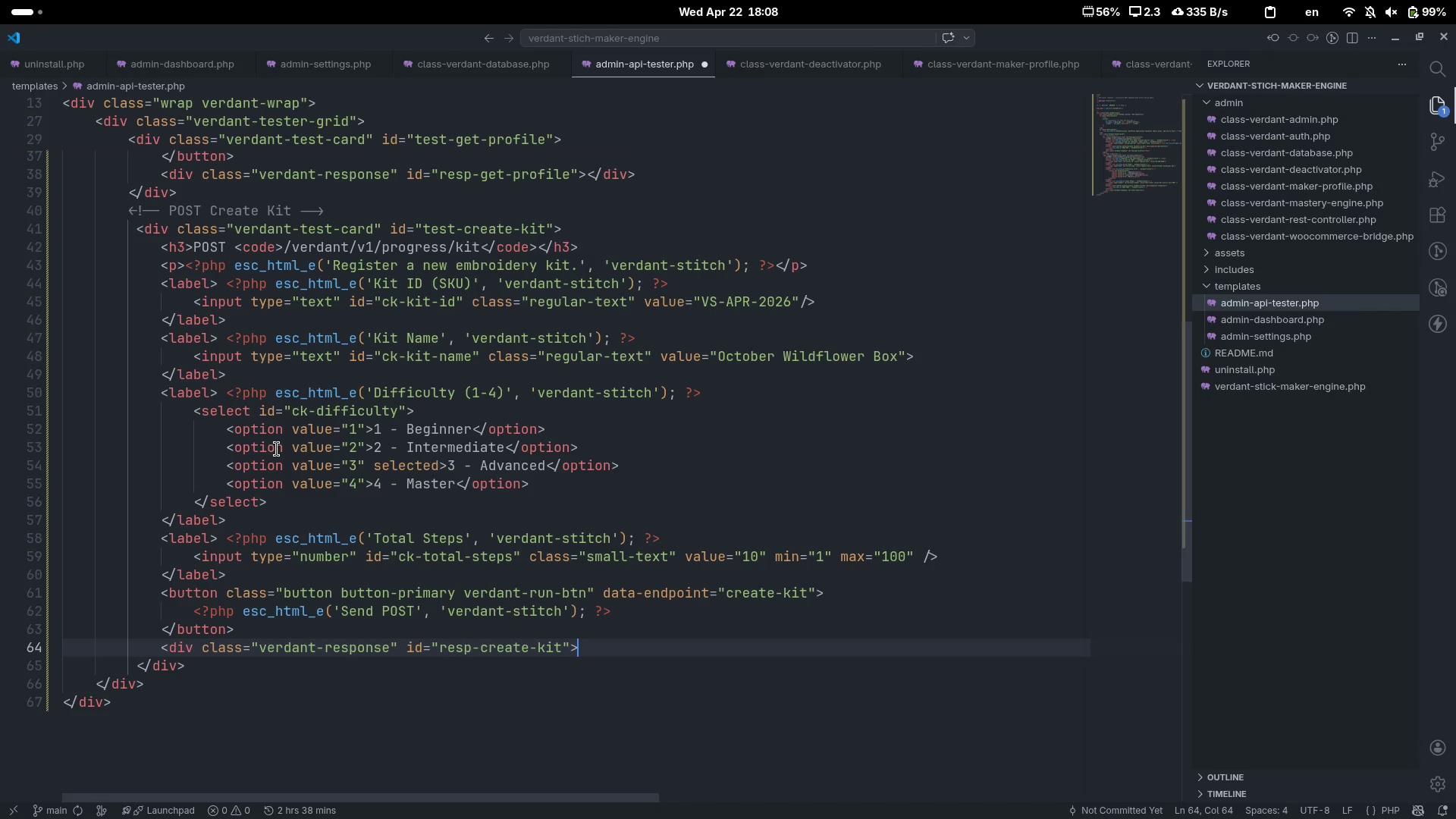 
key(Shift+ShiftLeft)
 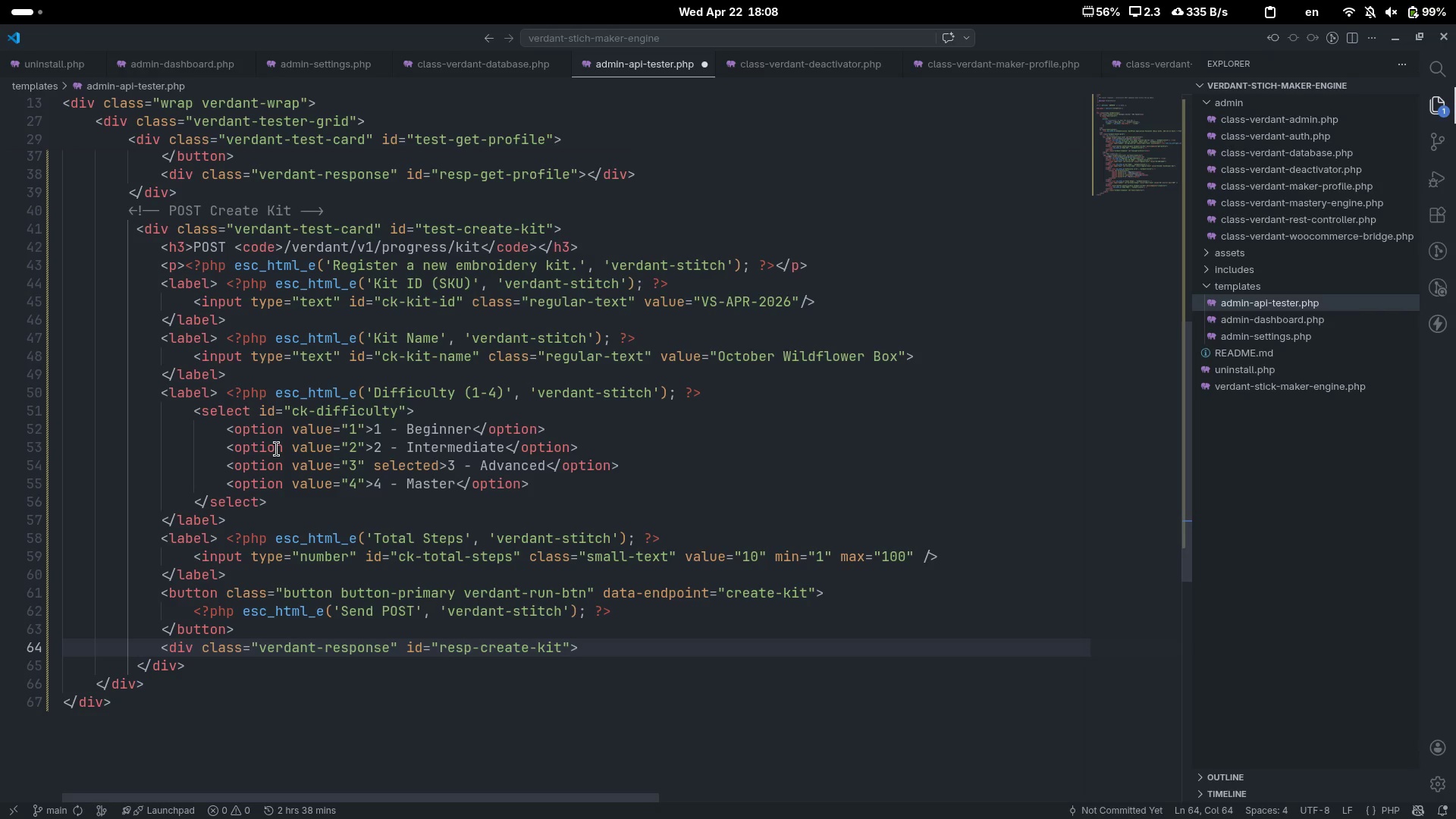 
key(Shift+Comma)
 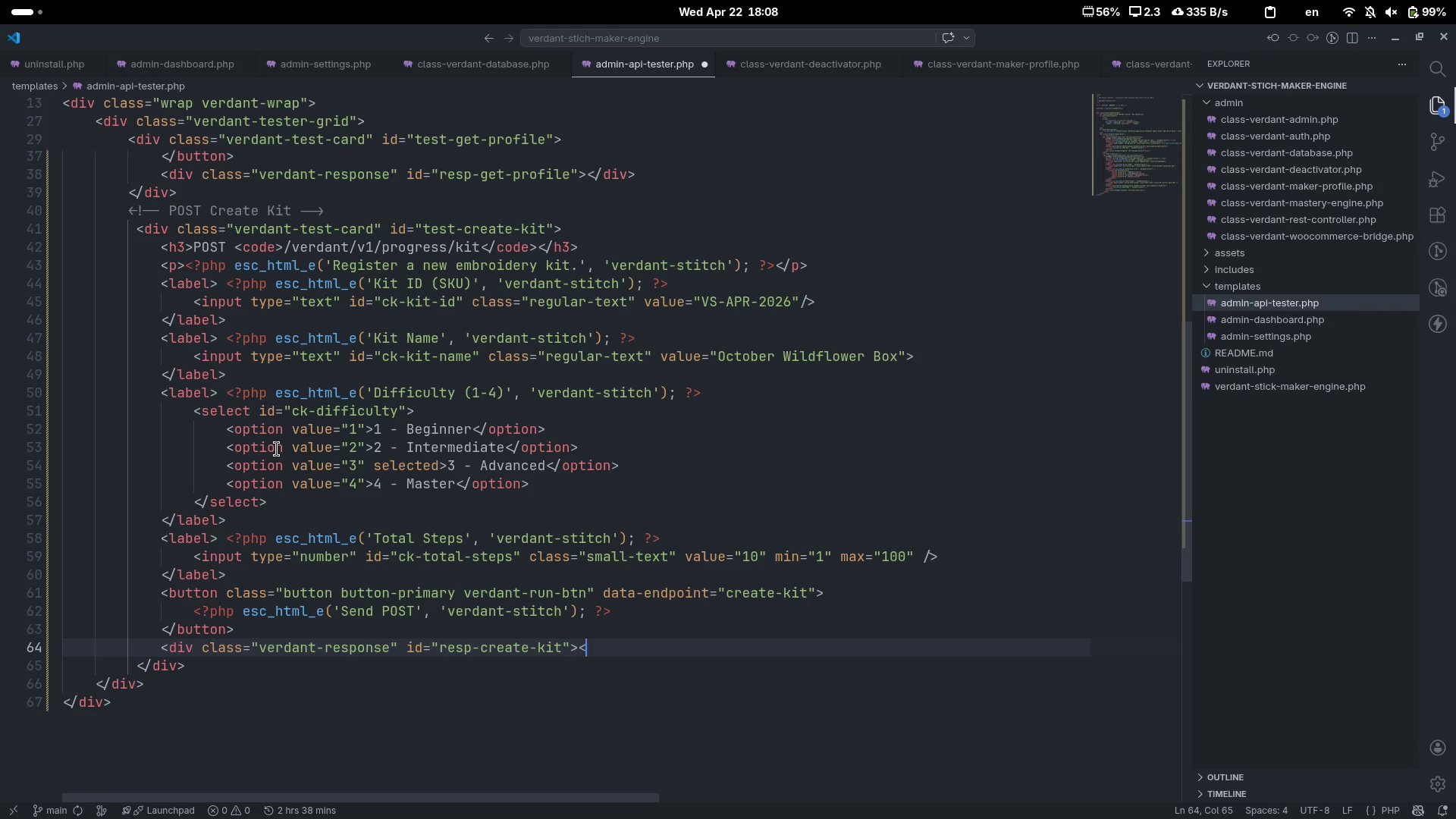 
key(Shift+Period)
 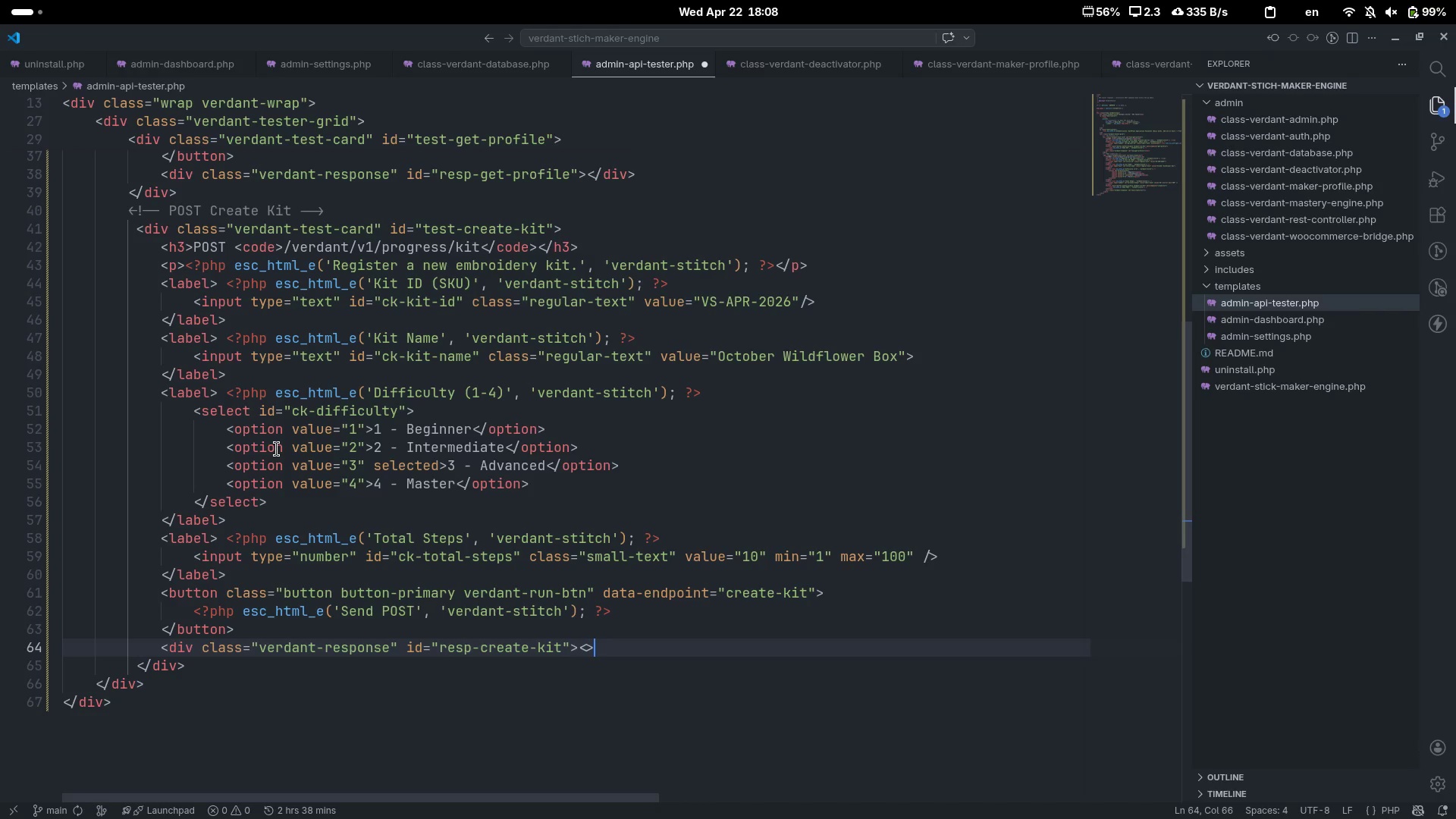 
key(ArrowLeft)
 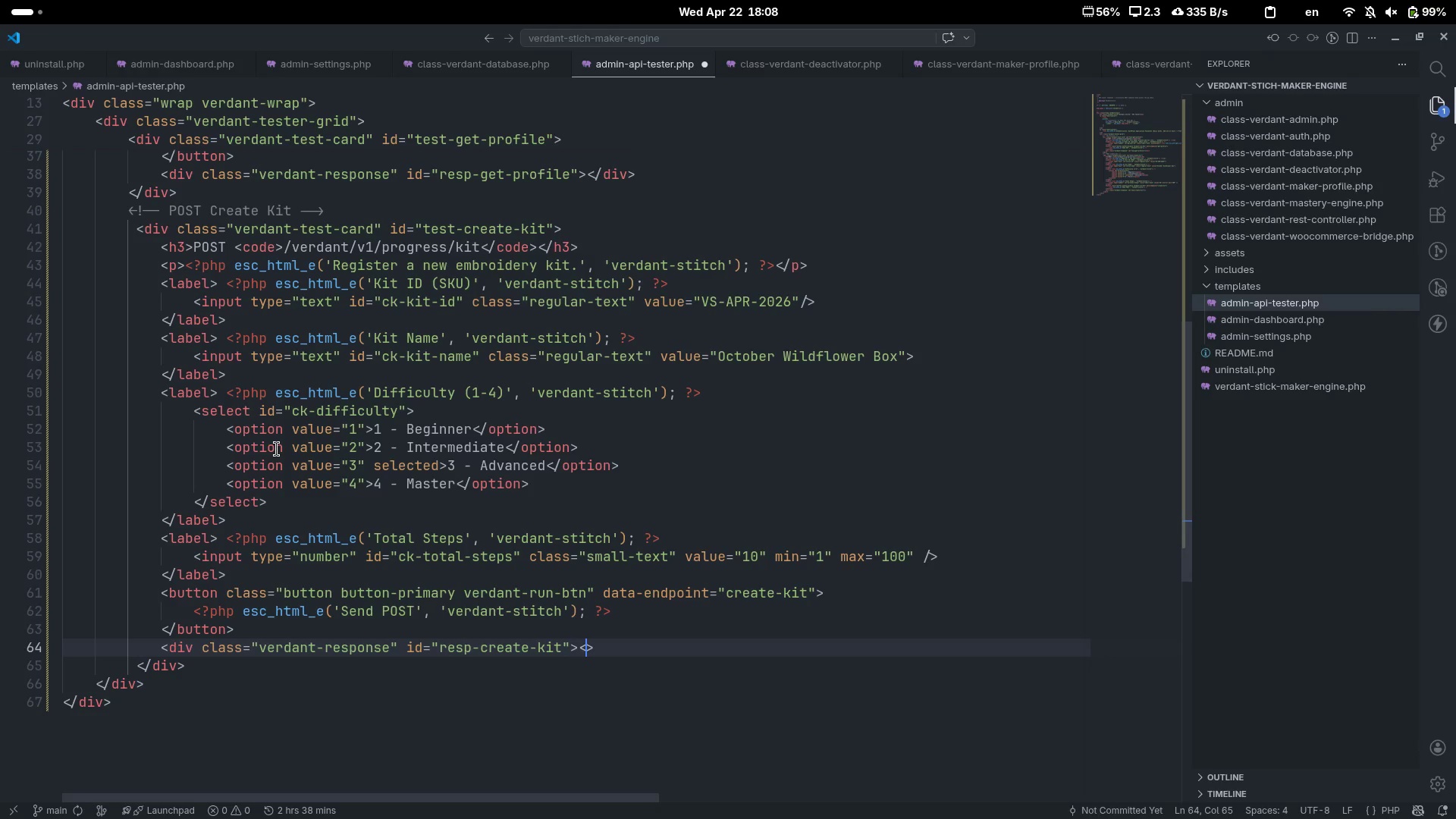 
type(/div)
 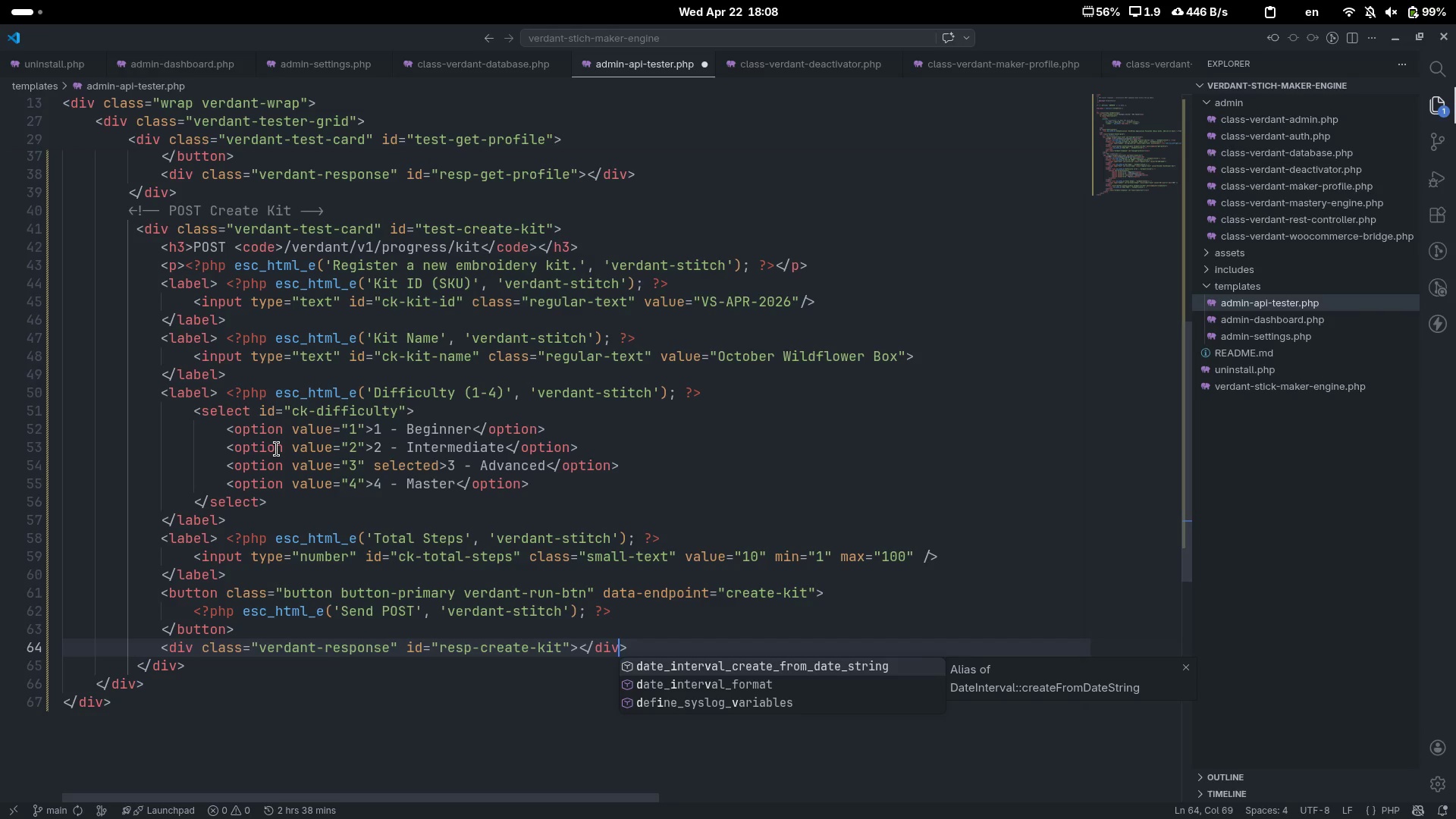 
wait(15.1)
 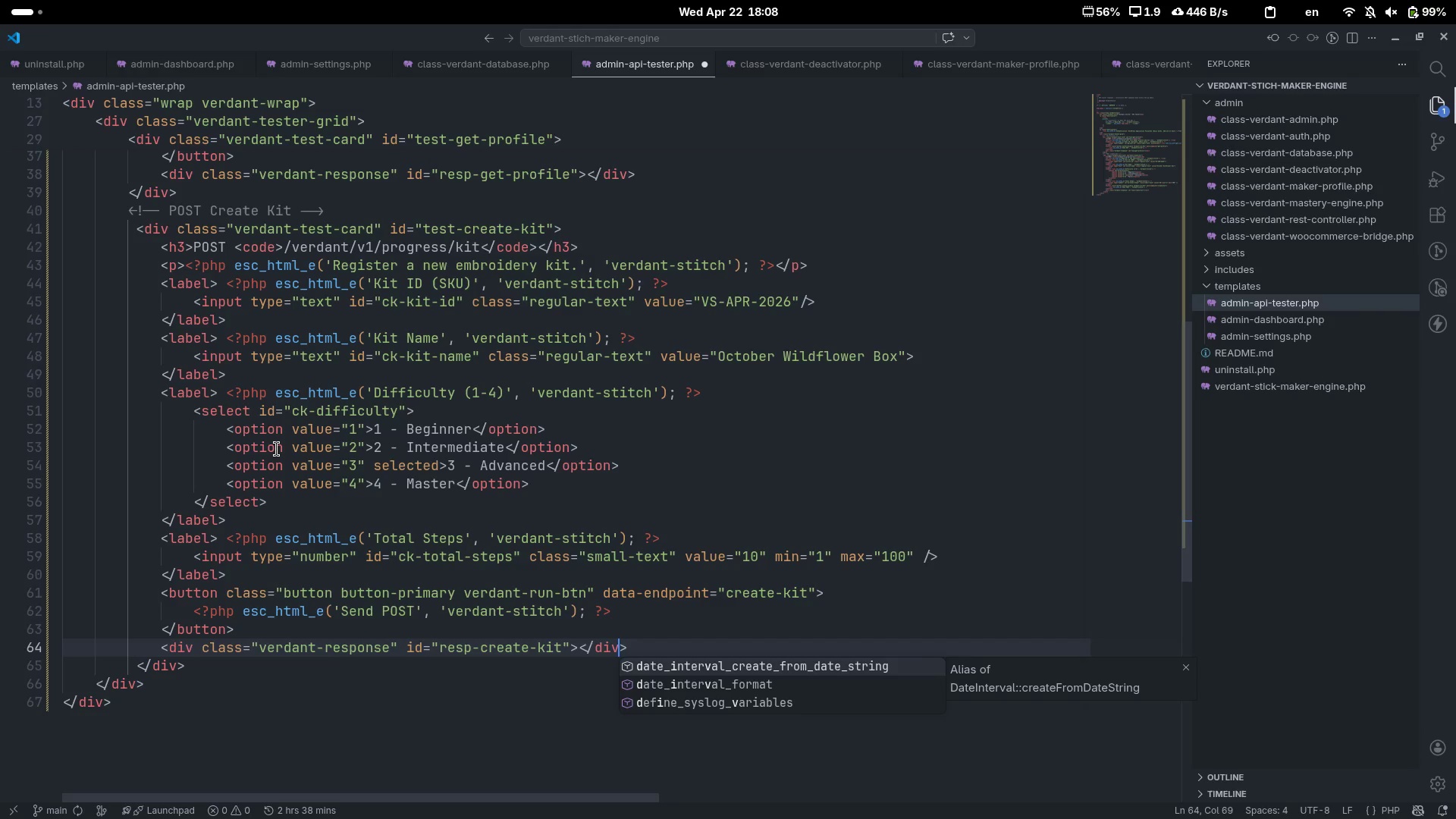 
key(Escape)
 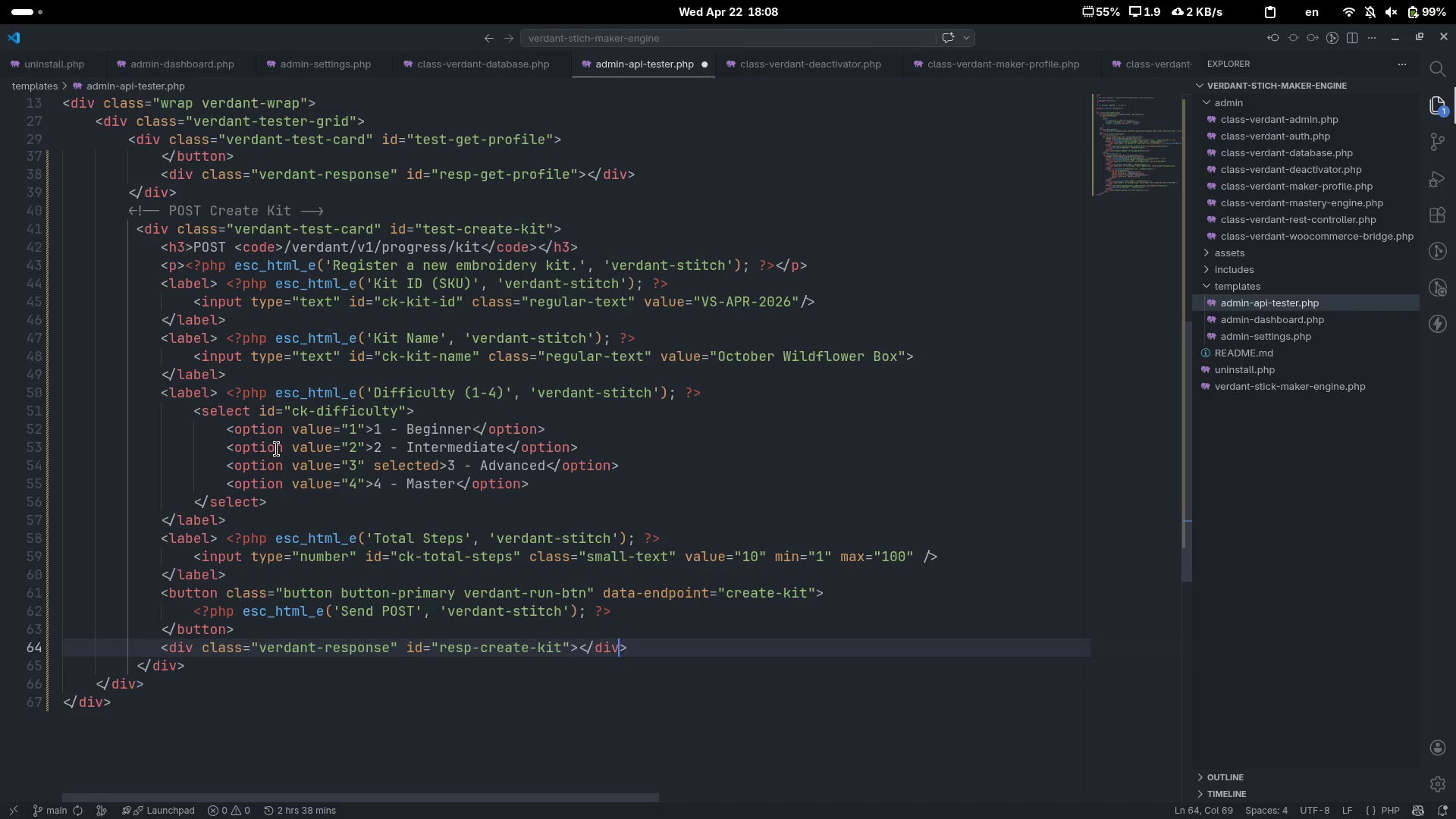 
key(ArrowDown)
 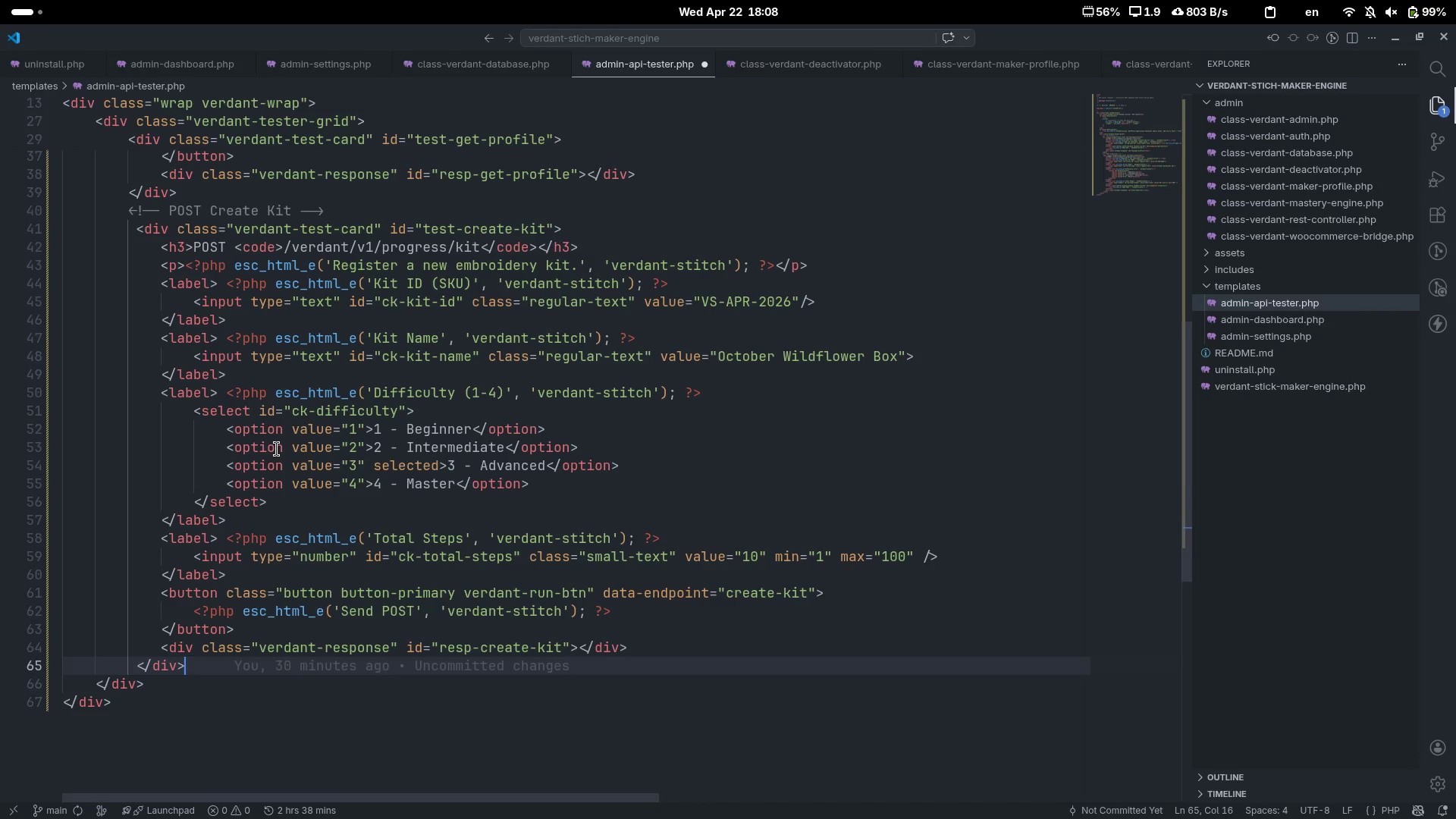 
key(Enter)
 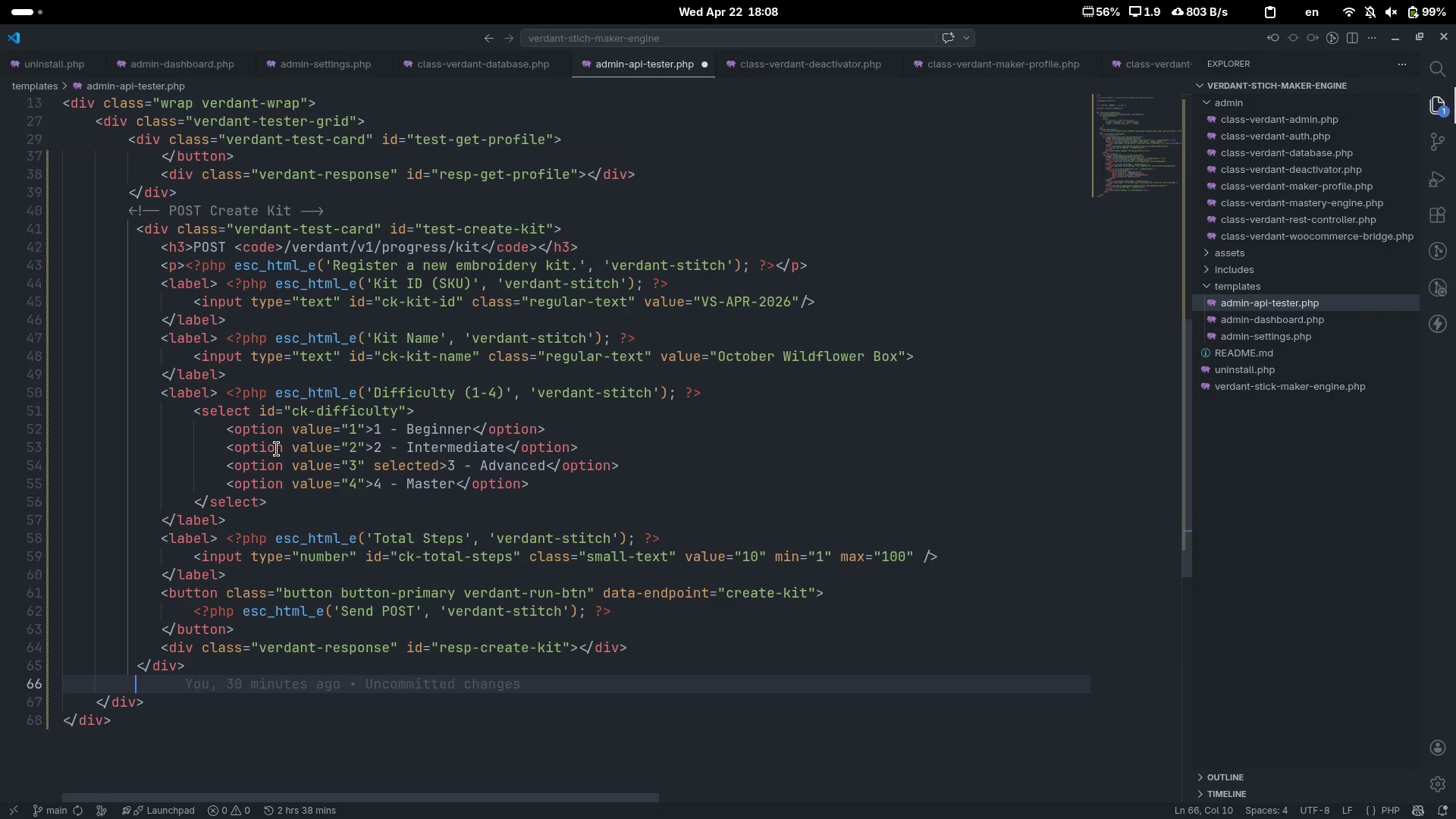 
key(Control+Slash)
 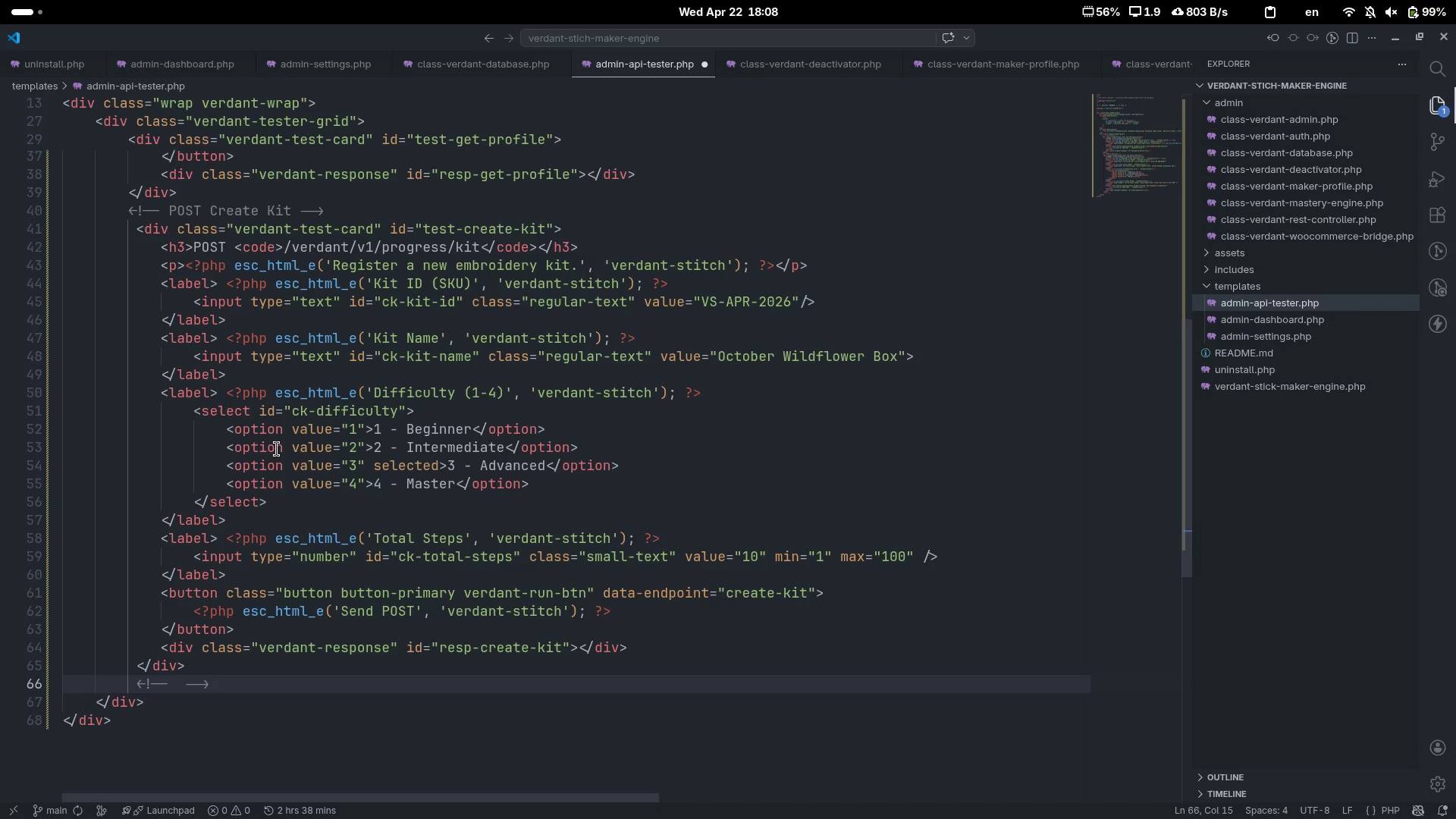 
type(POST Uda)
key(Backspace)
key(Backspace)
type(pdate Steps[Home])
 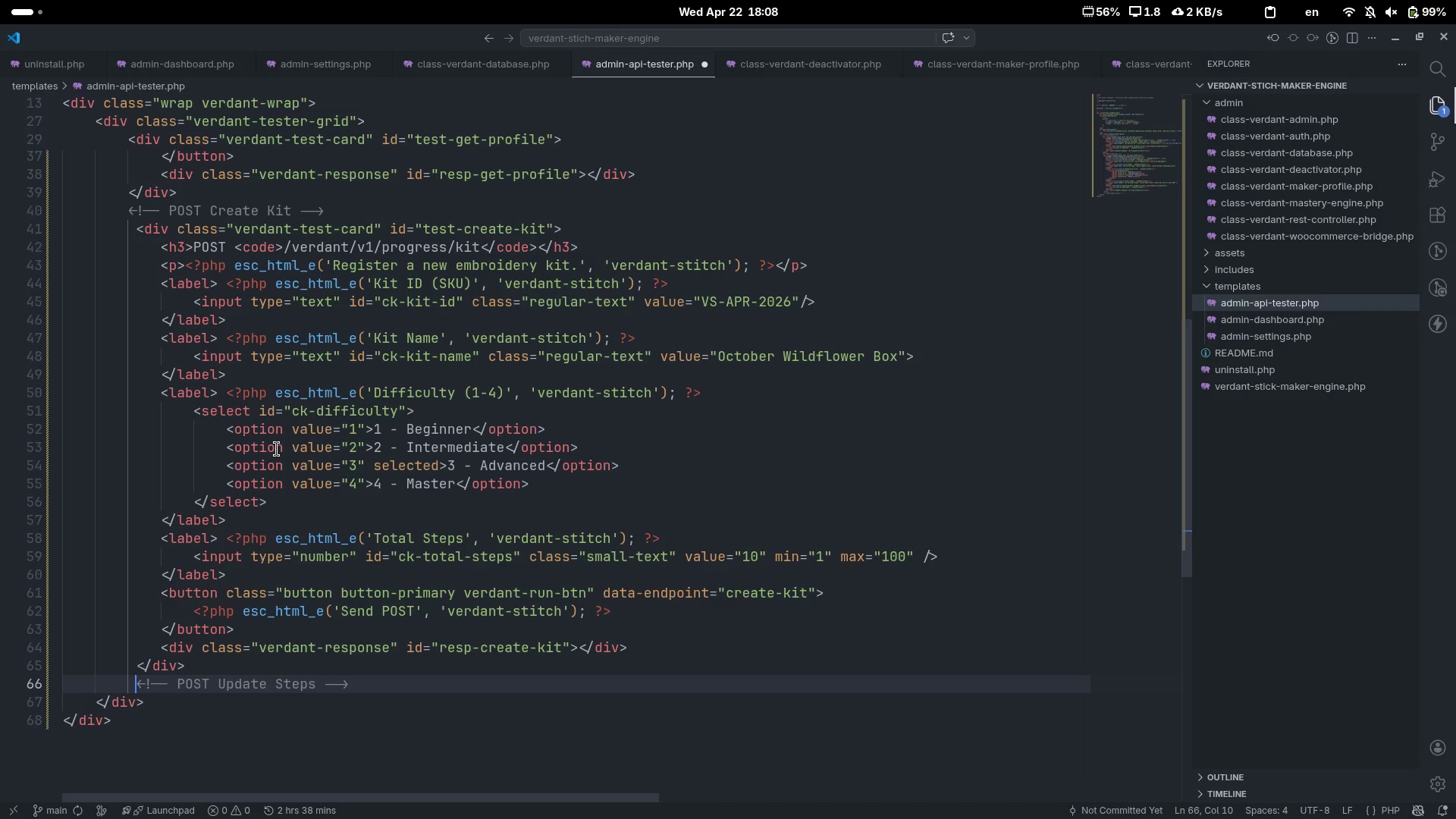 
key(Enter)
 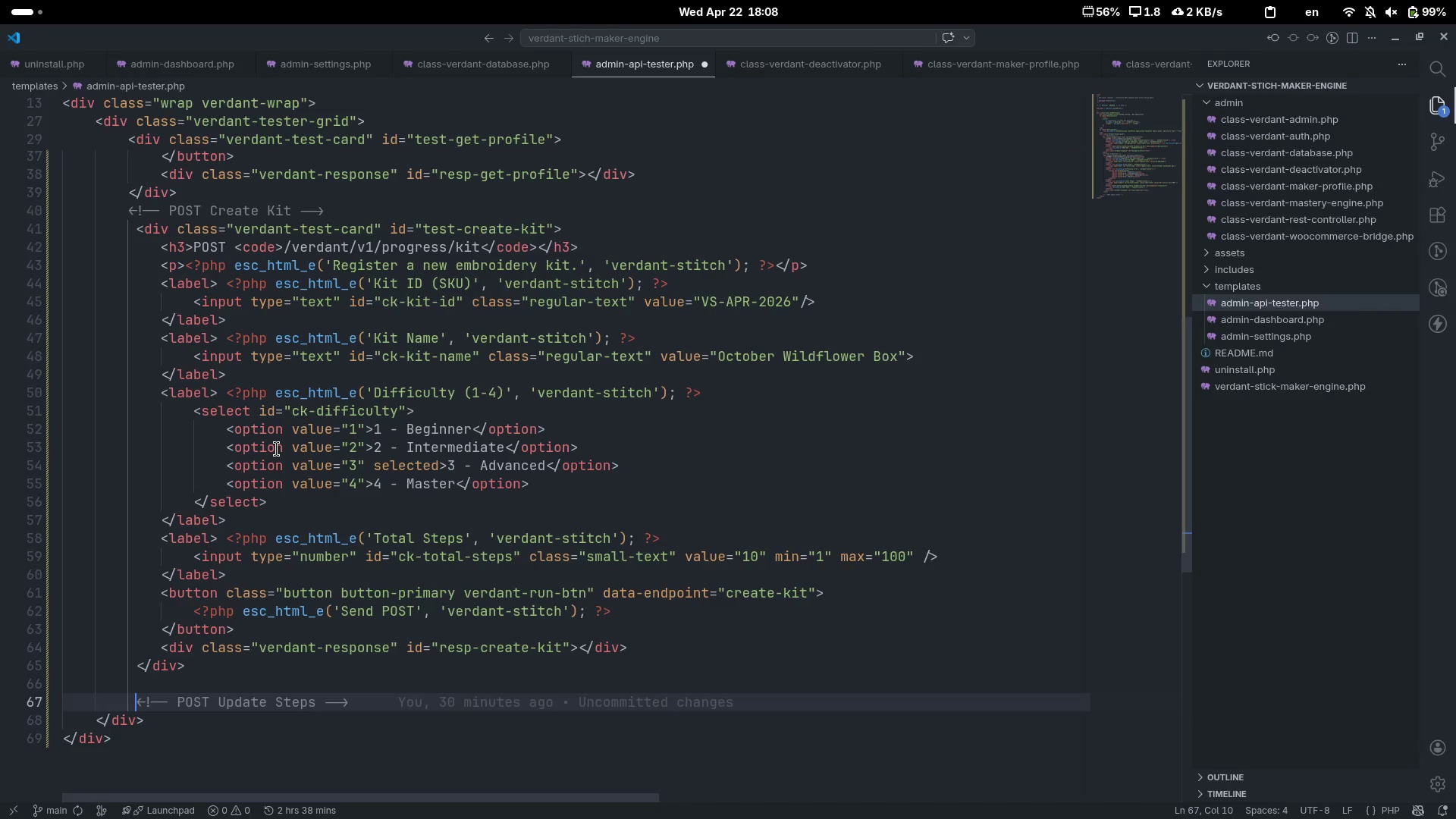 
key(End)
 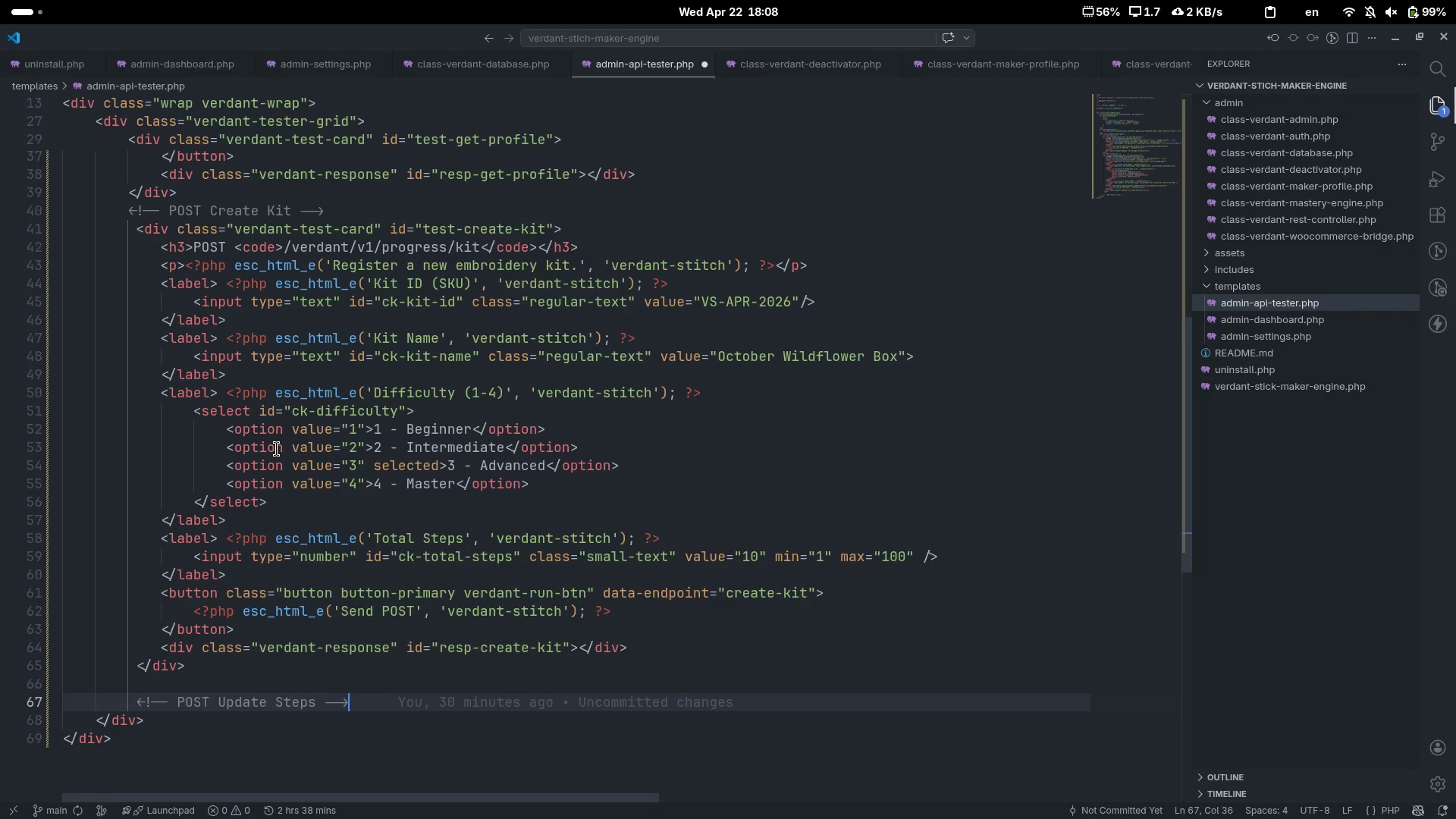 
key(Enter)
 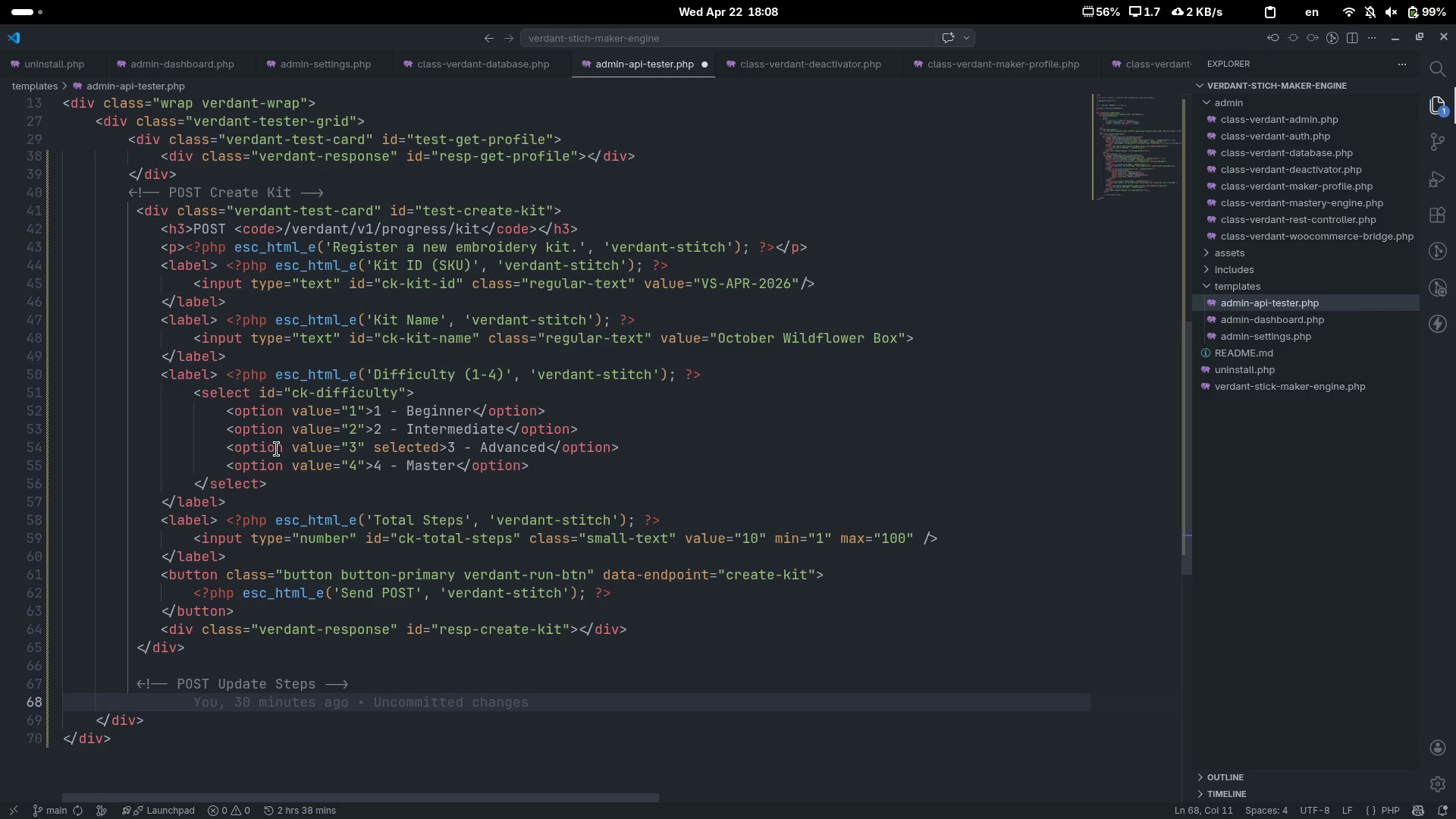 
key(Backspace)
 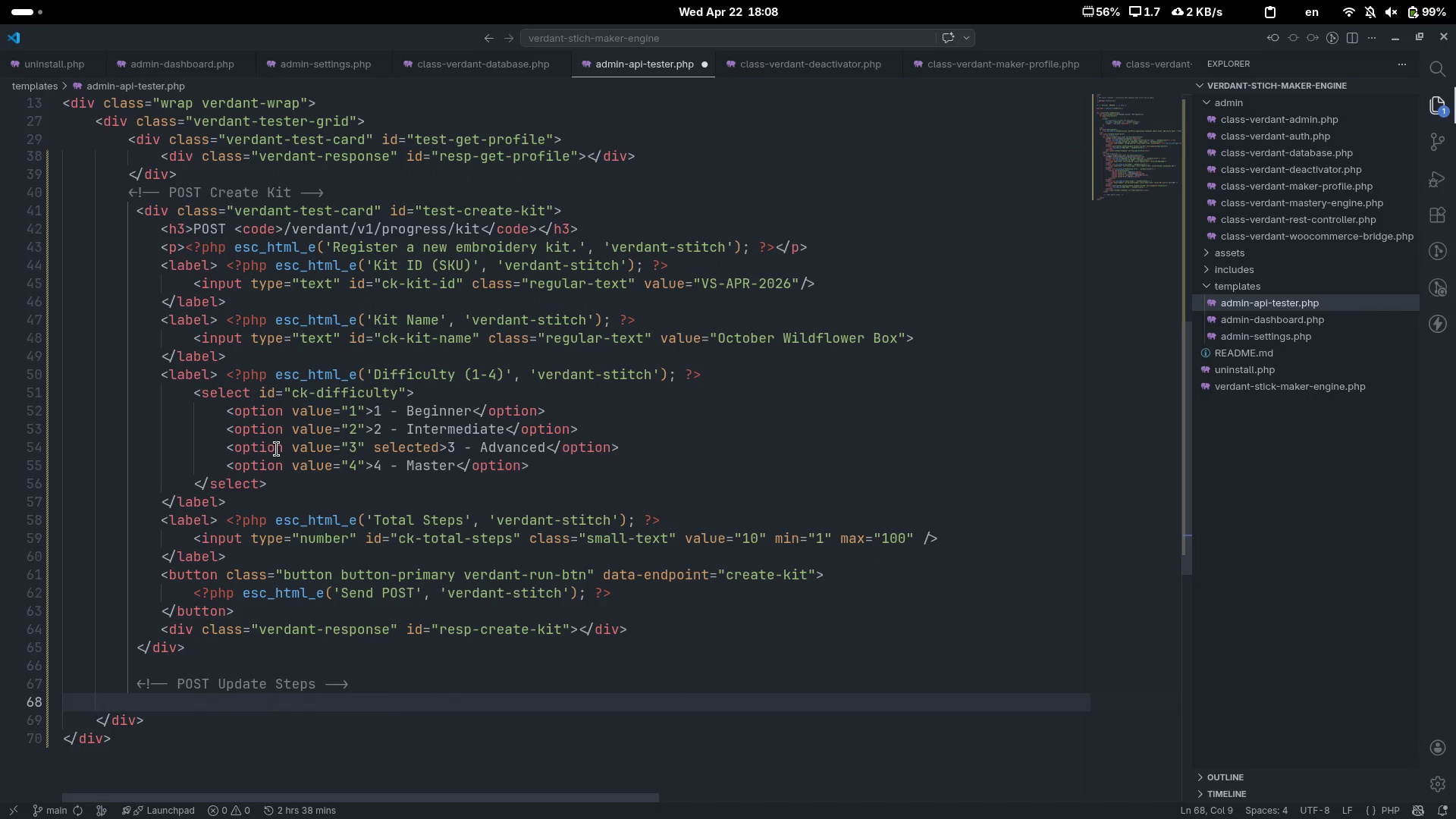 
key(ArrowUp)
 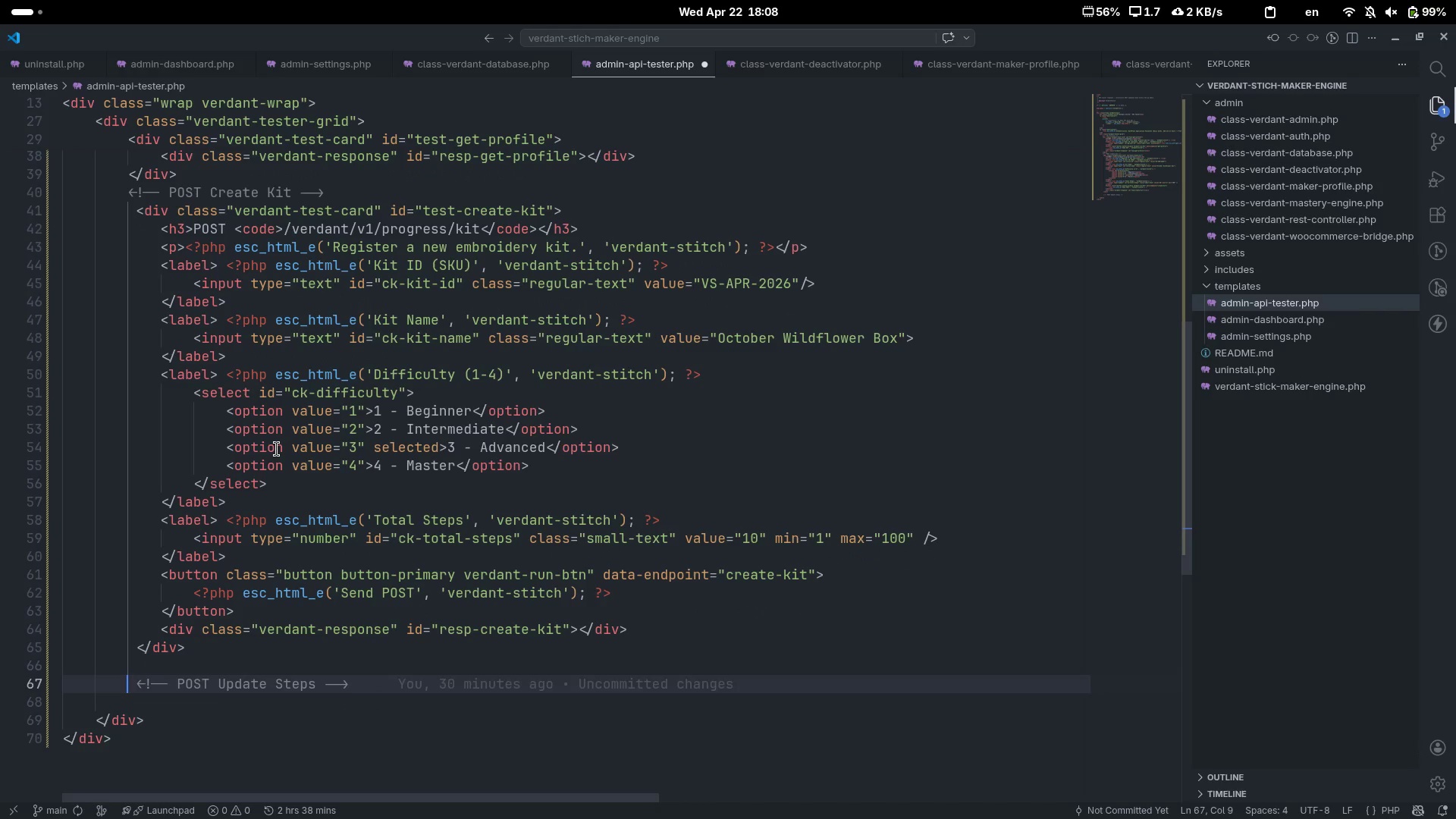 
key(Delete)
 